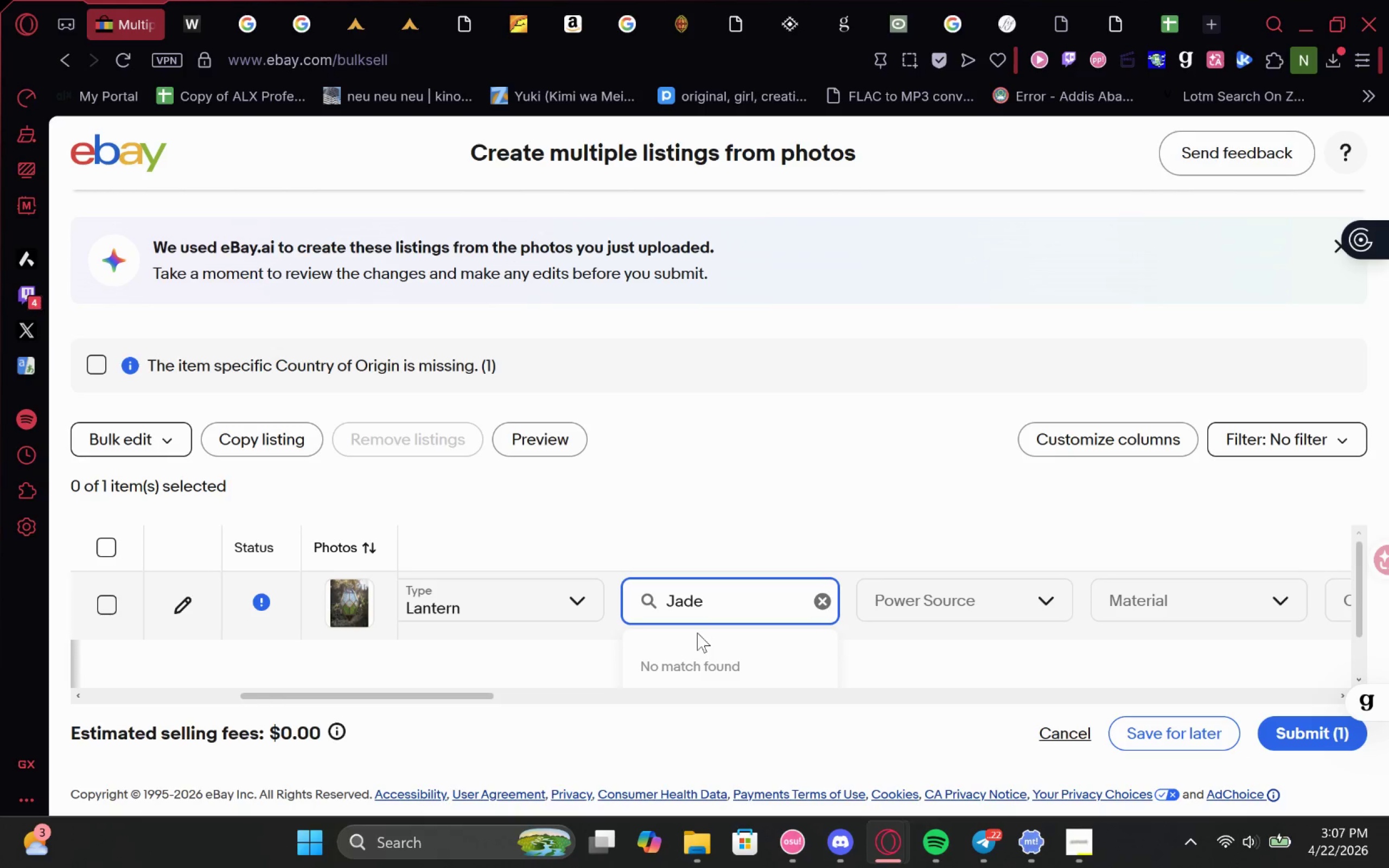 
scroll: coordinate [698, 636], scroll_direction: down, amount: 1.0
 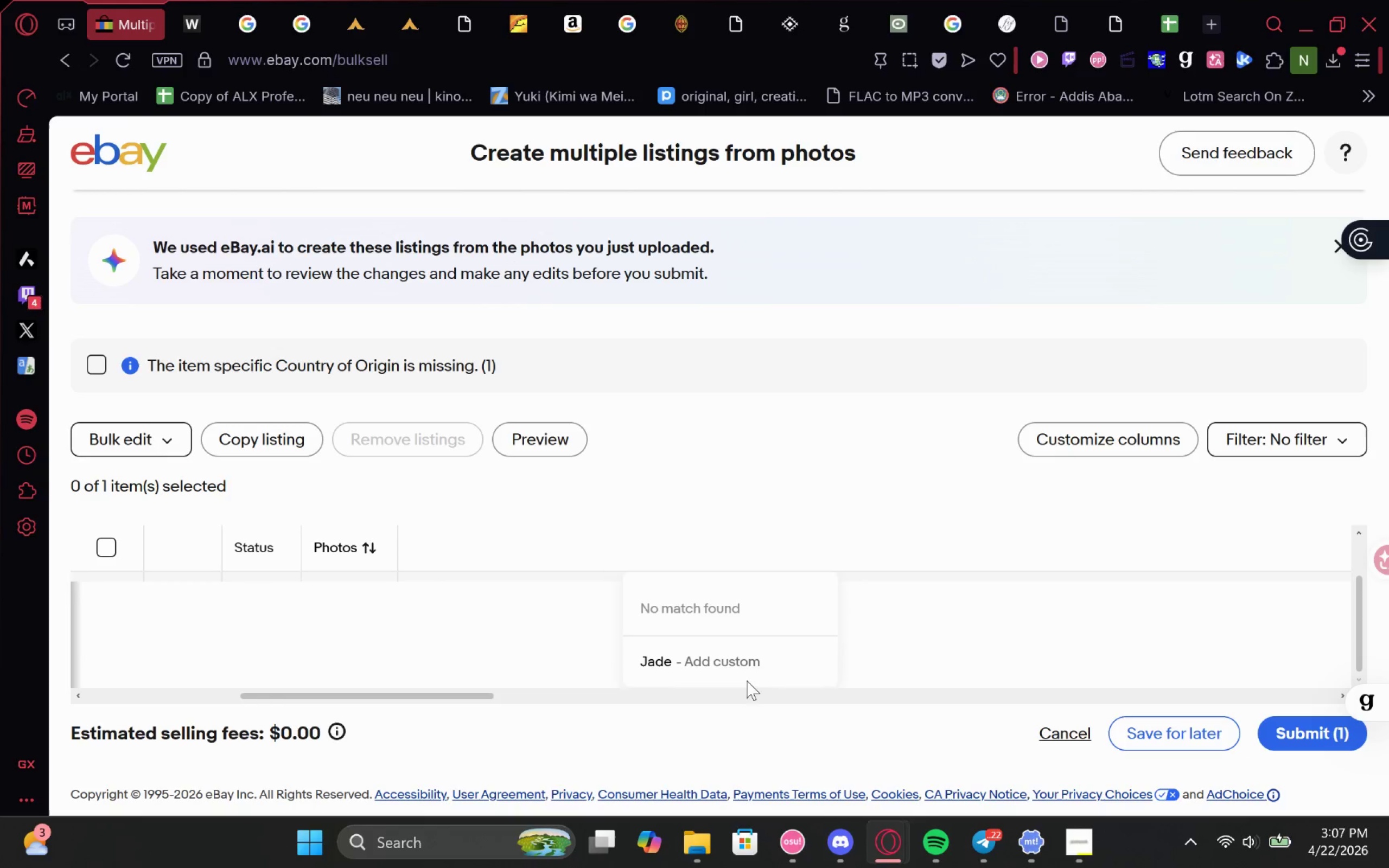 
left_click([742, 672])
 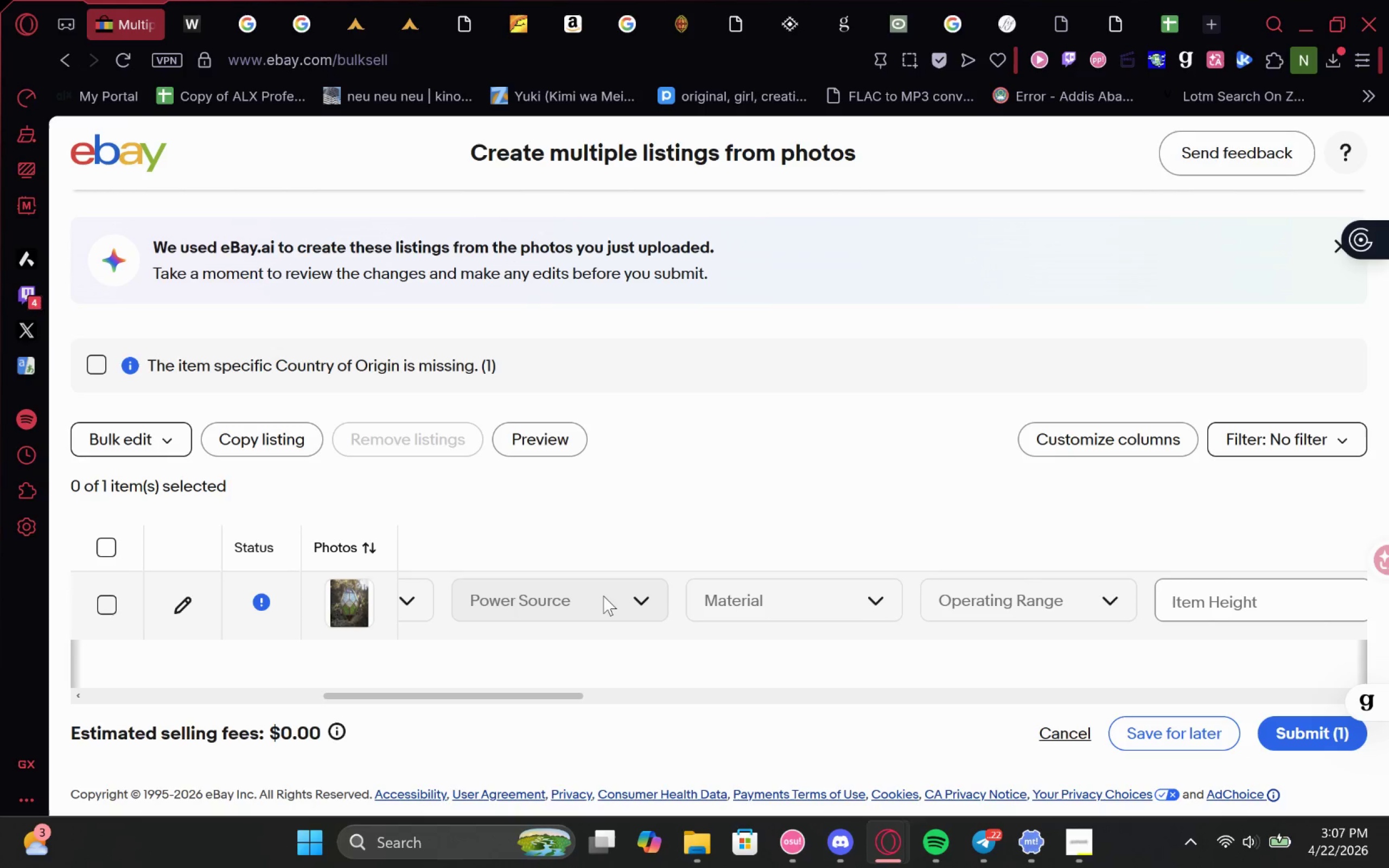 
left_click([603, 596])
 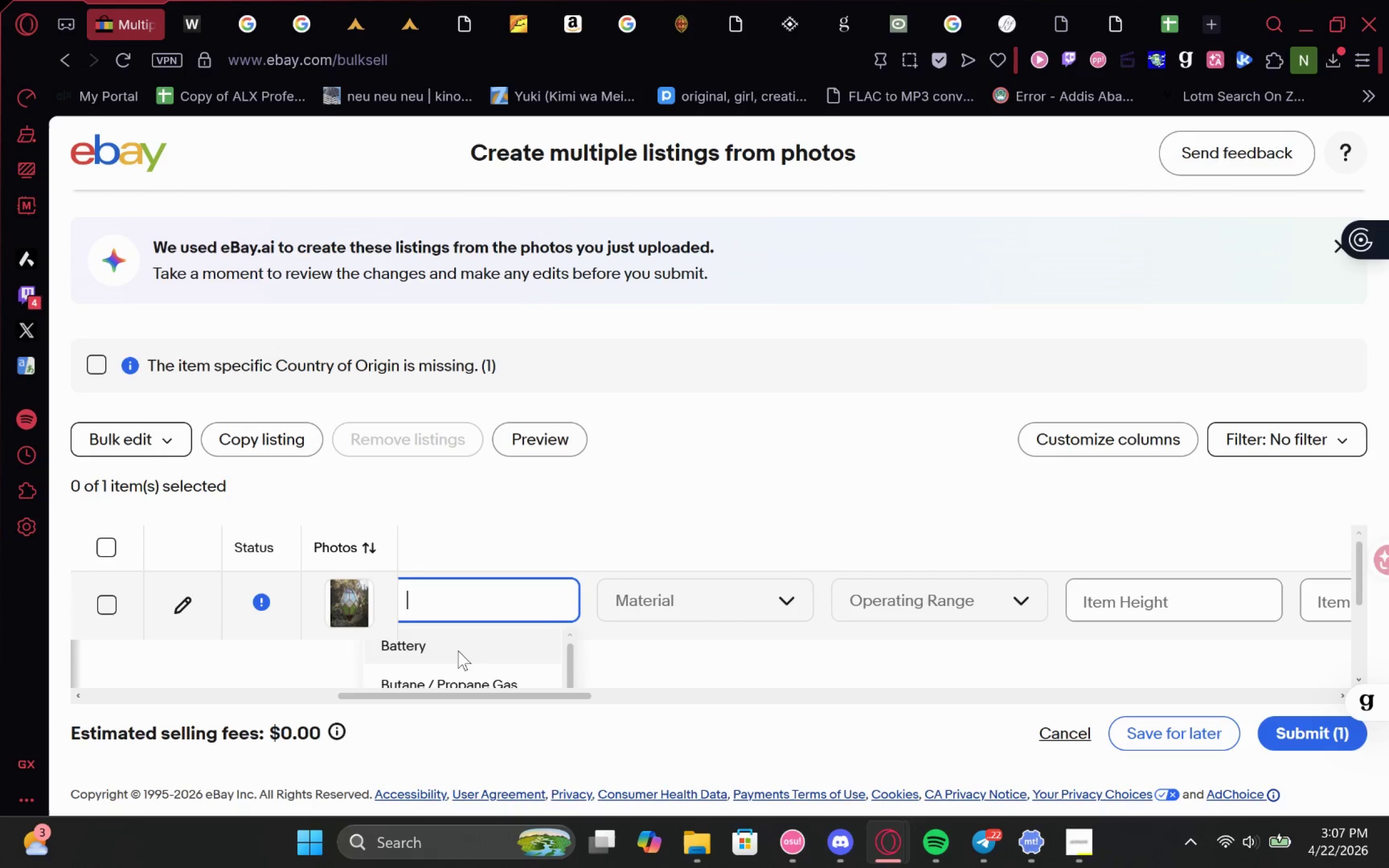 
left_click([469, 659])
 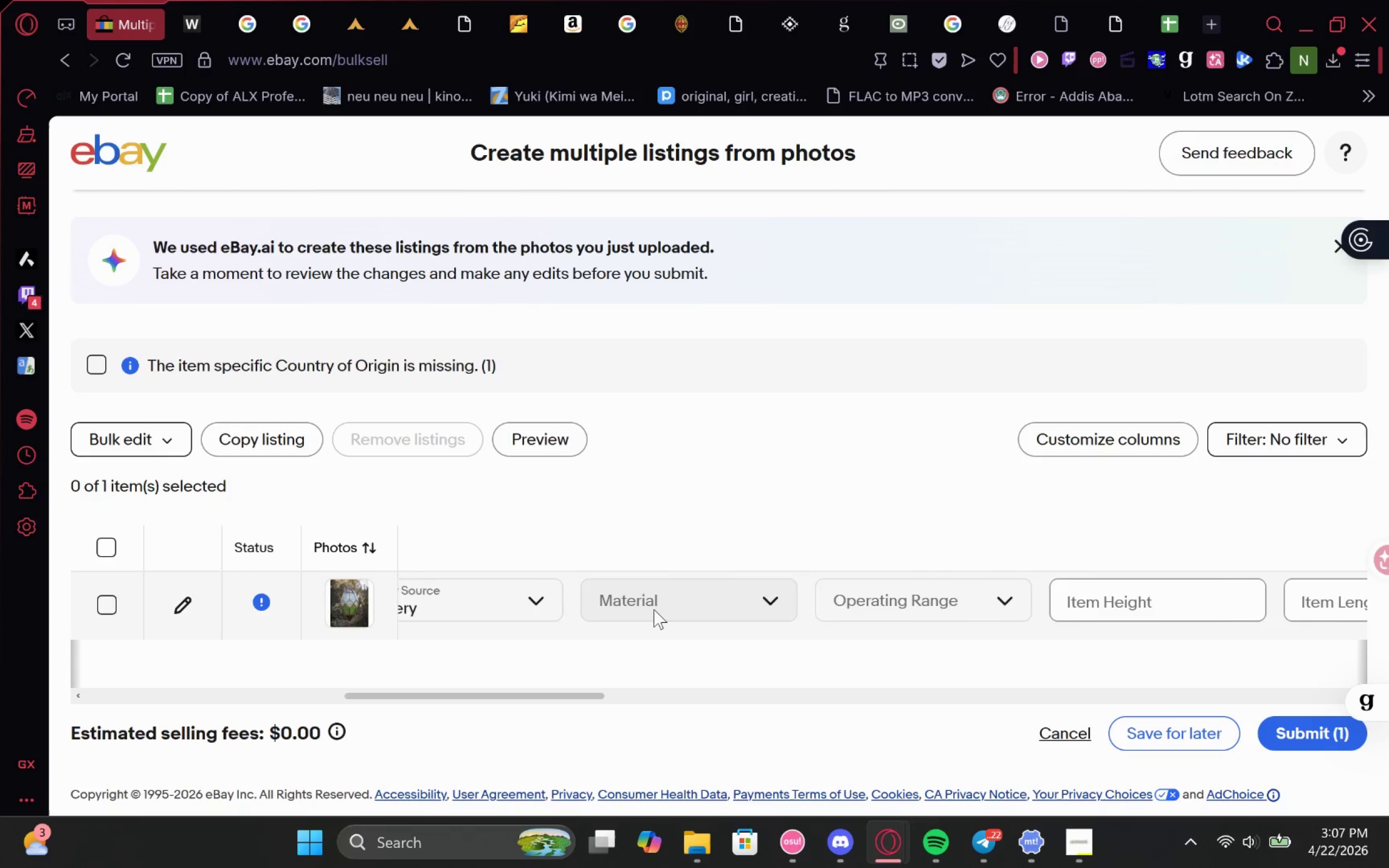 
left_click([654, 609])
 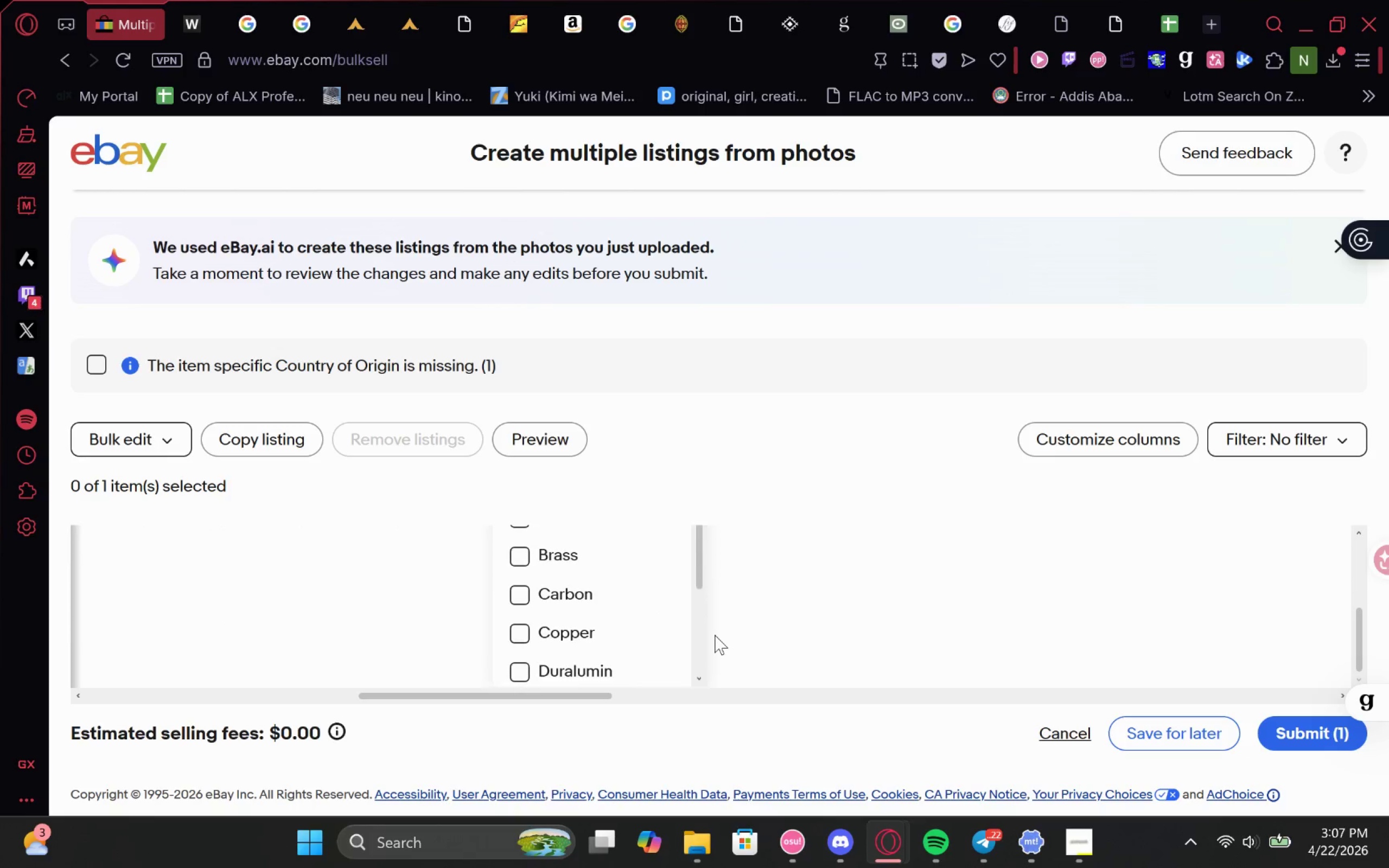 
type(gla)
 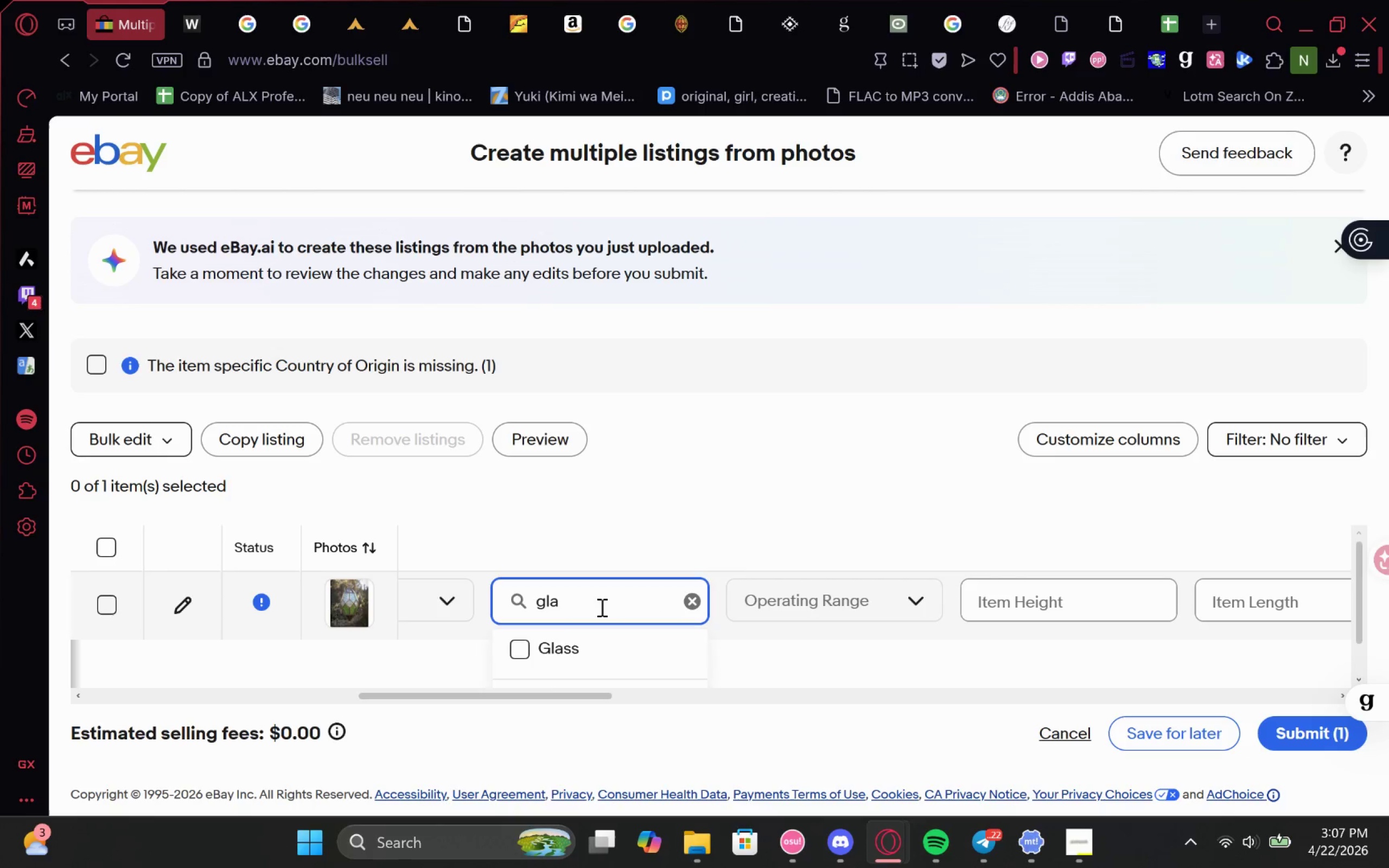 
left_click([570, 649])
 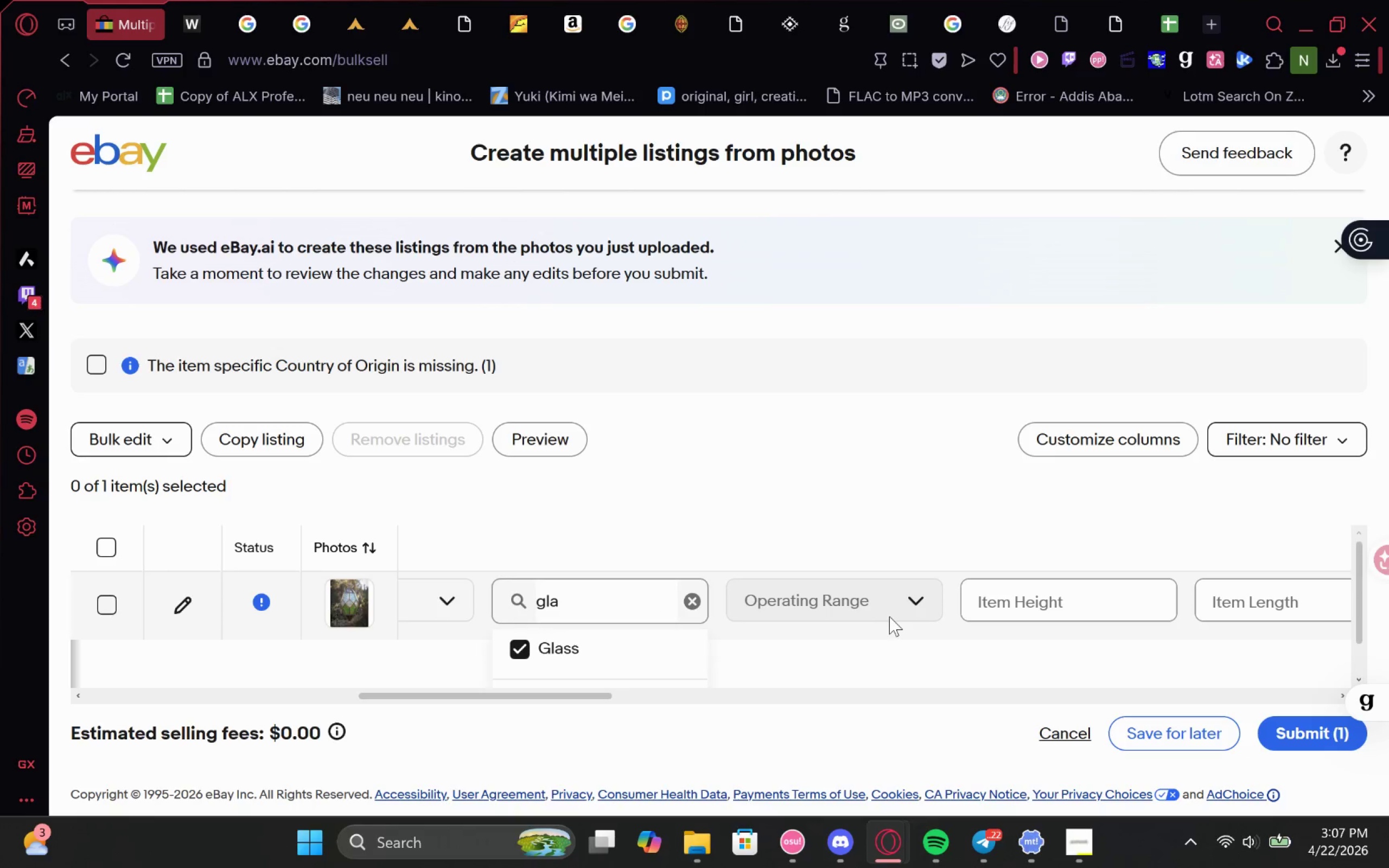 
left_click([884, 615])
 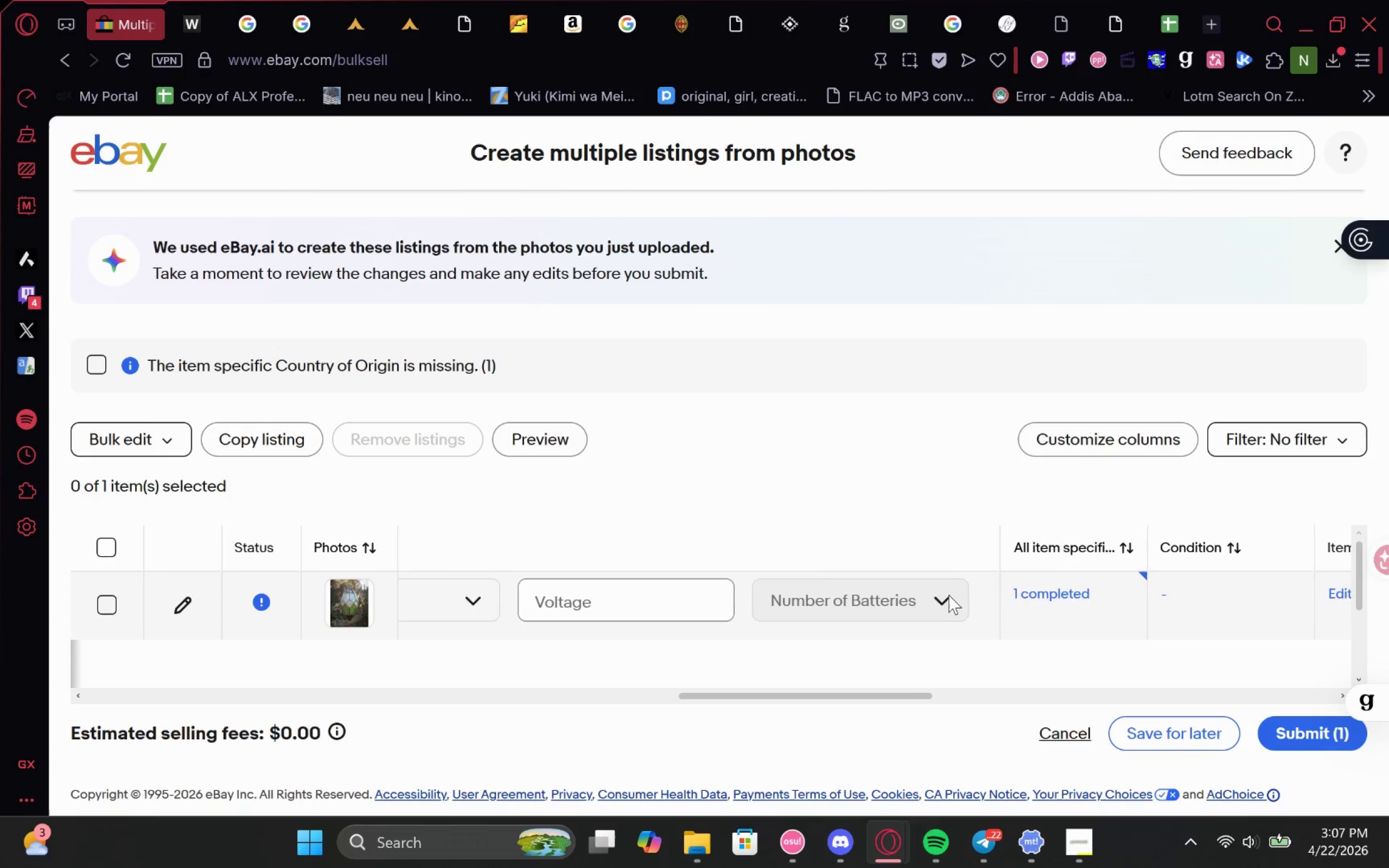 
left_click([719, 599])
 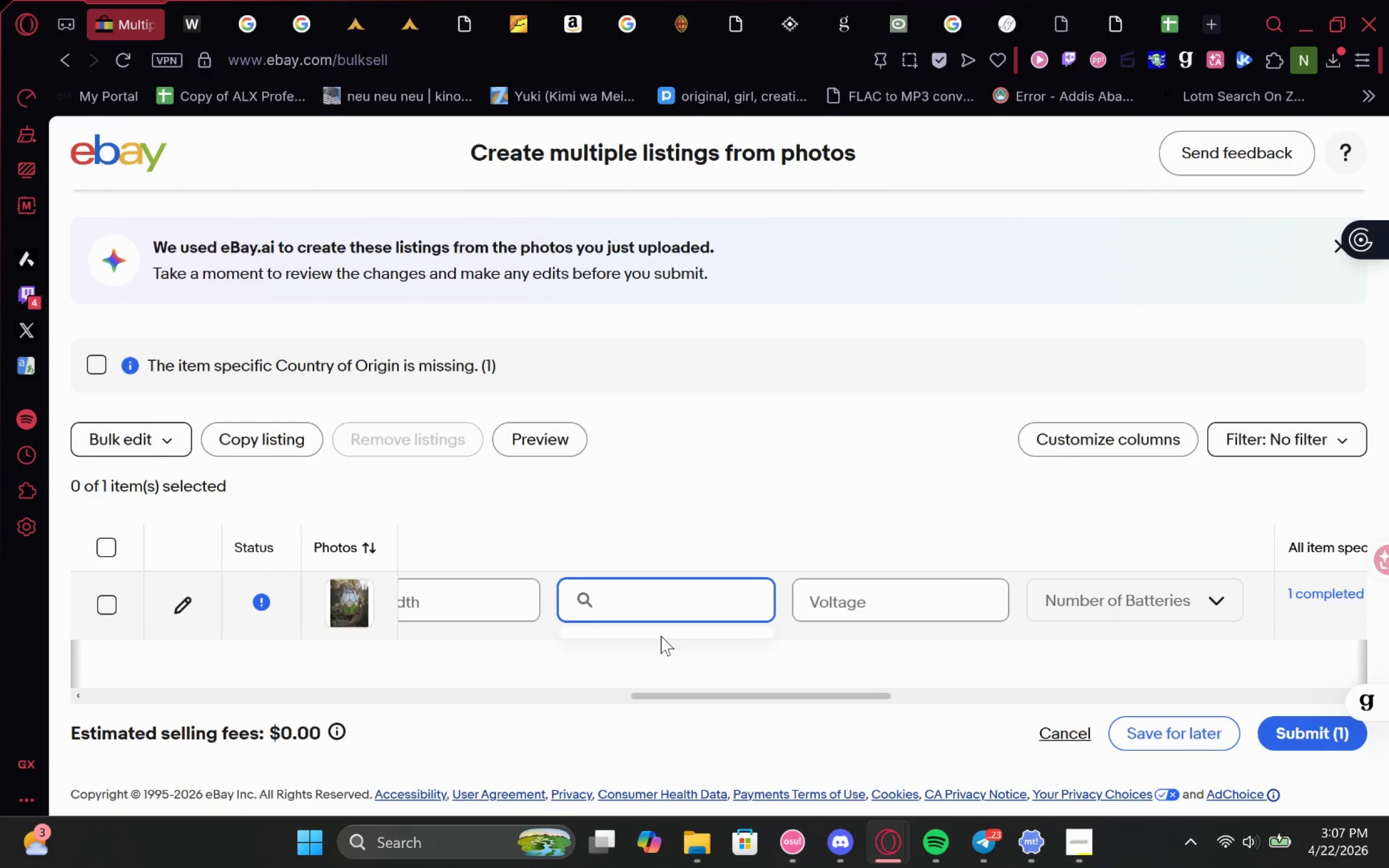 
hold_key(key=ShiftLeft, duration=3.66)
 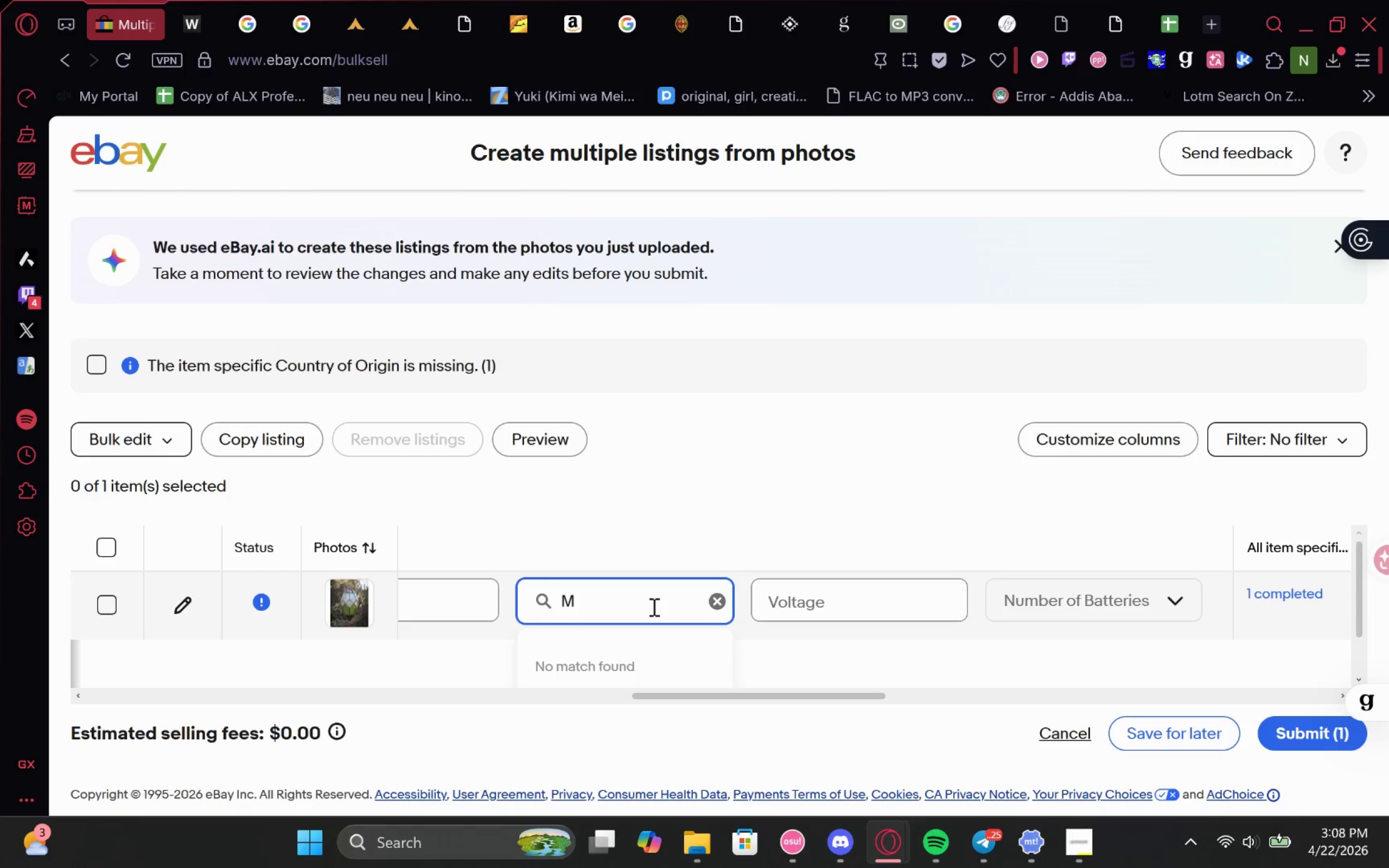 
key(M)
 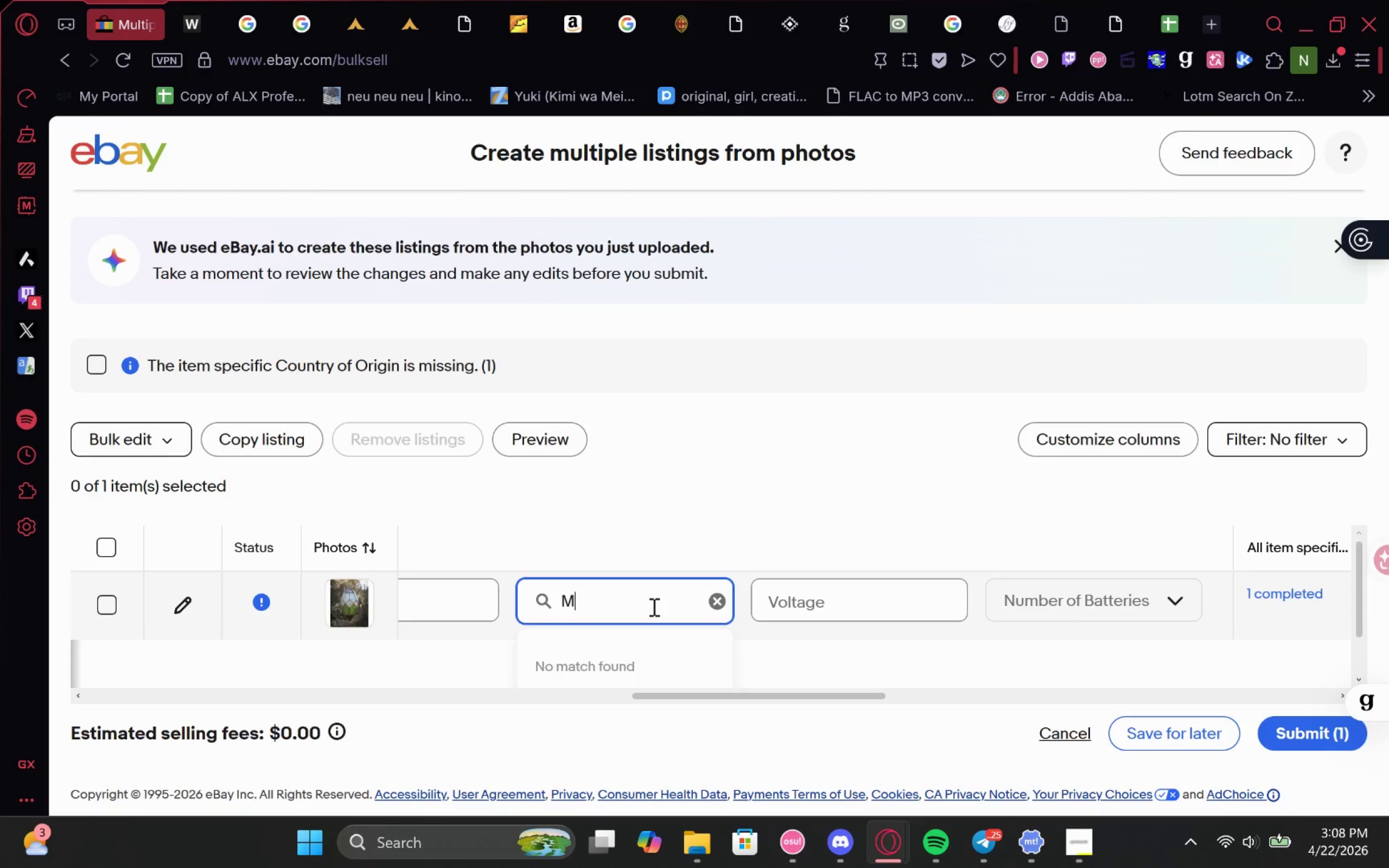 
key(CapsLock)
 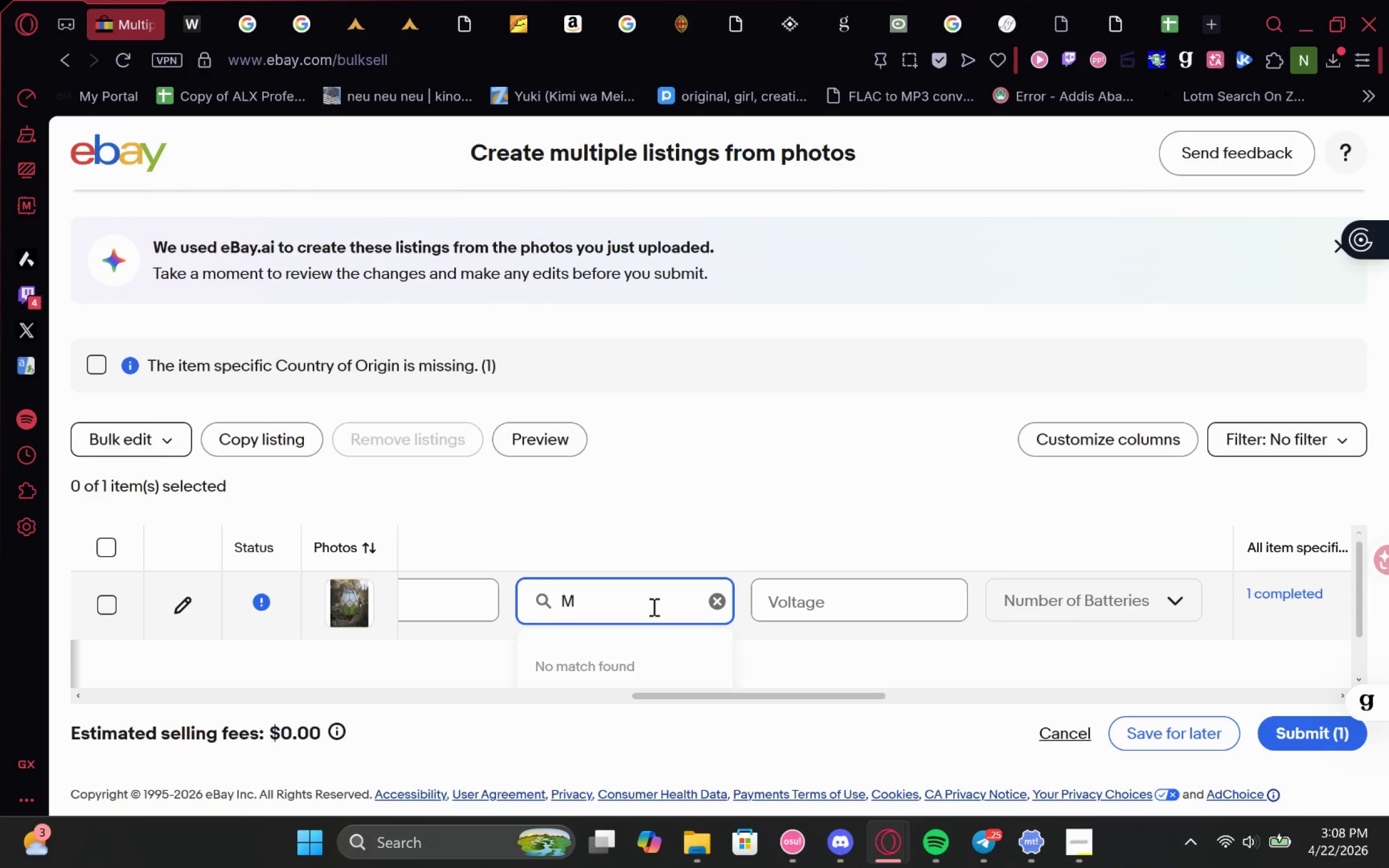 
key(S)
 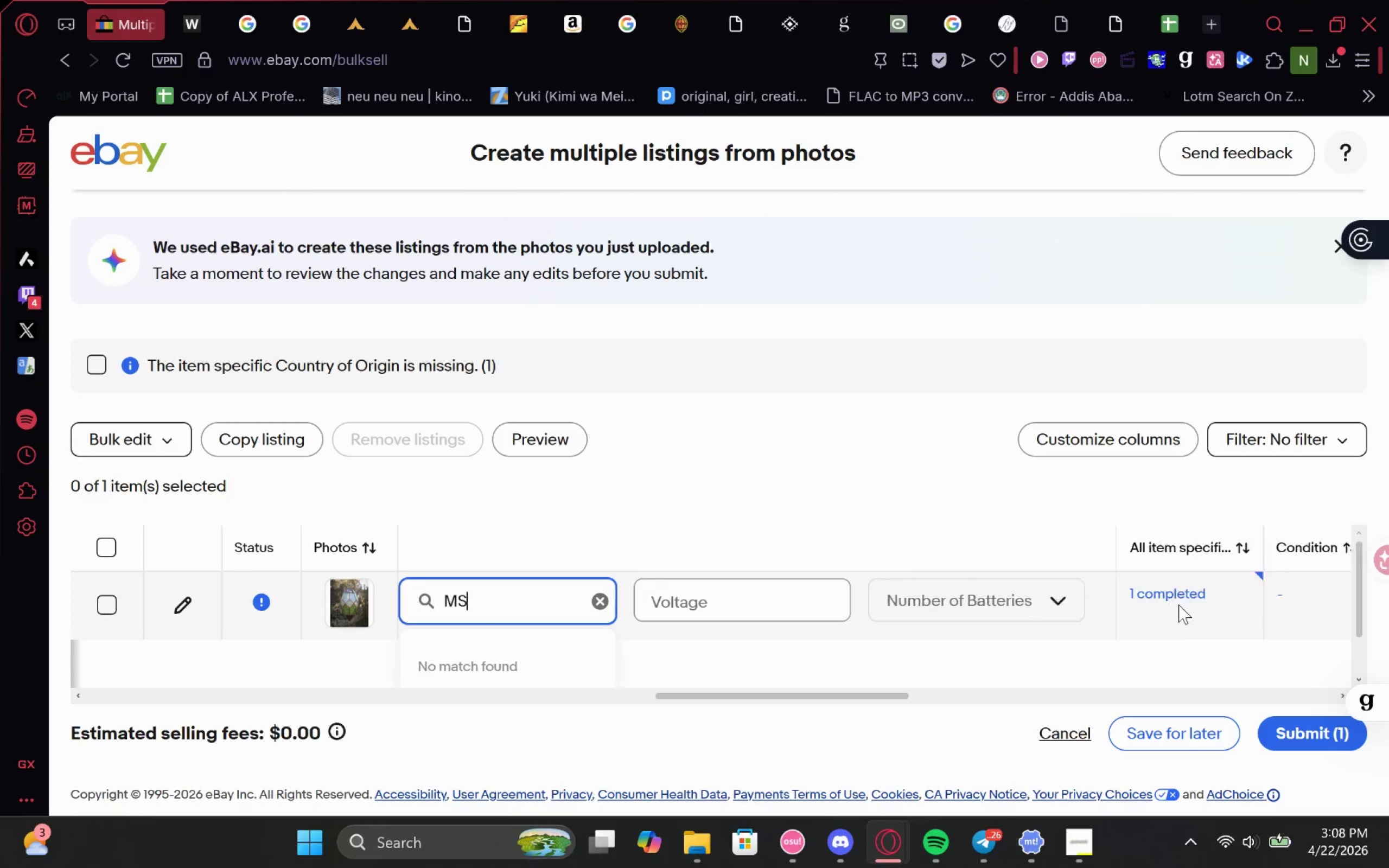 
wait(9.47)
 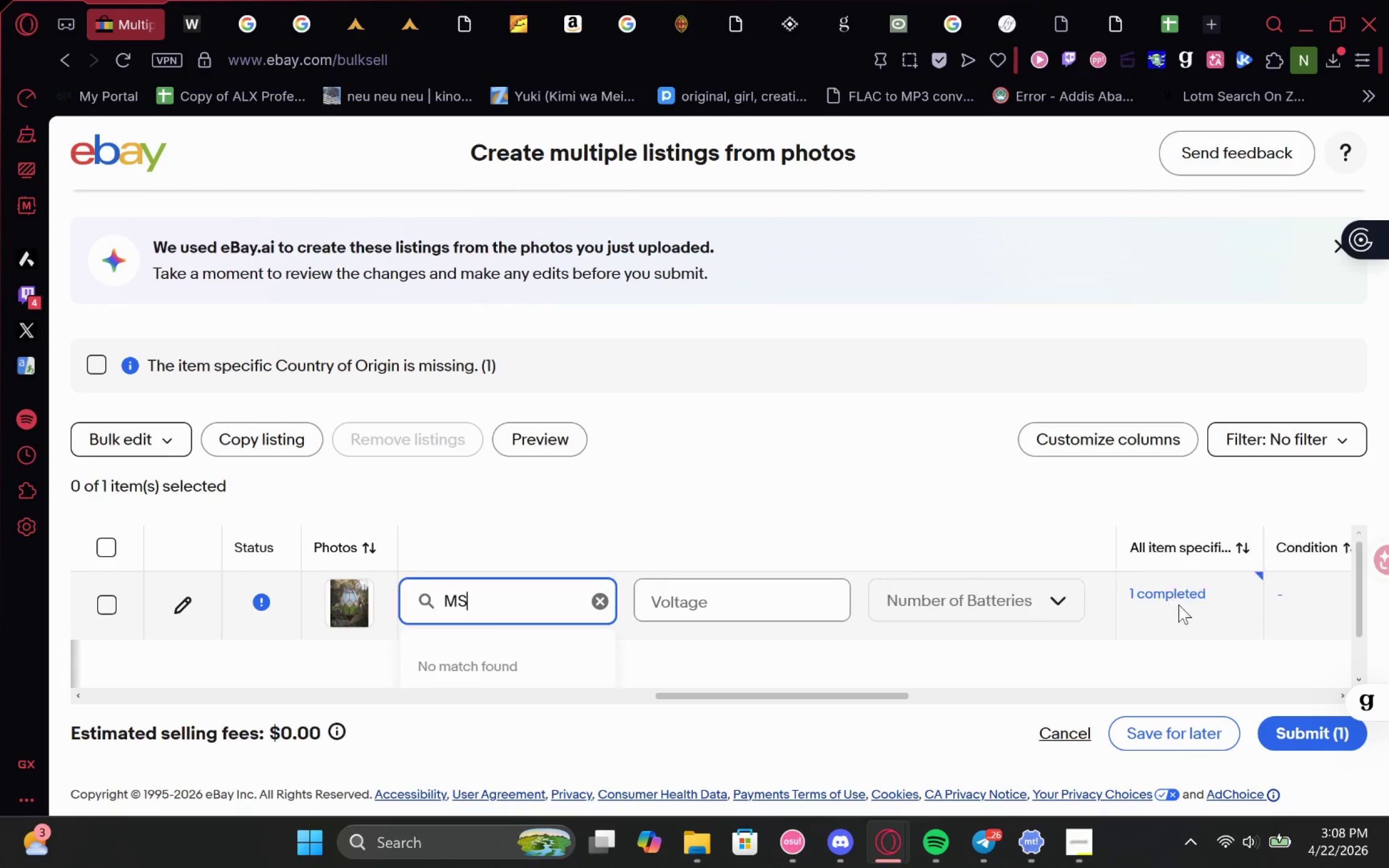 
left_click([872, 606])
 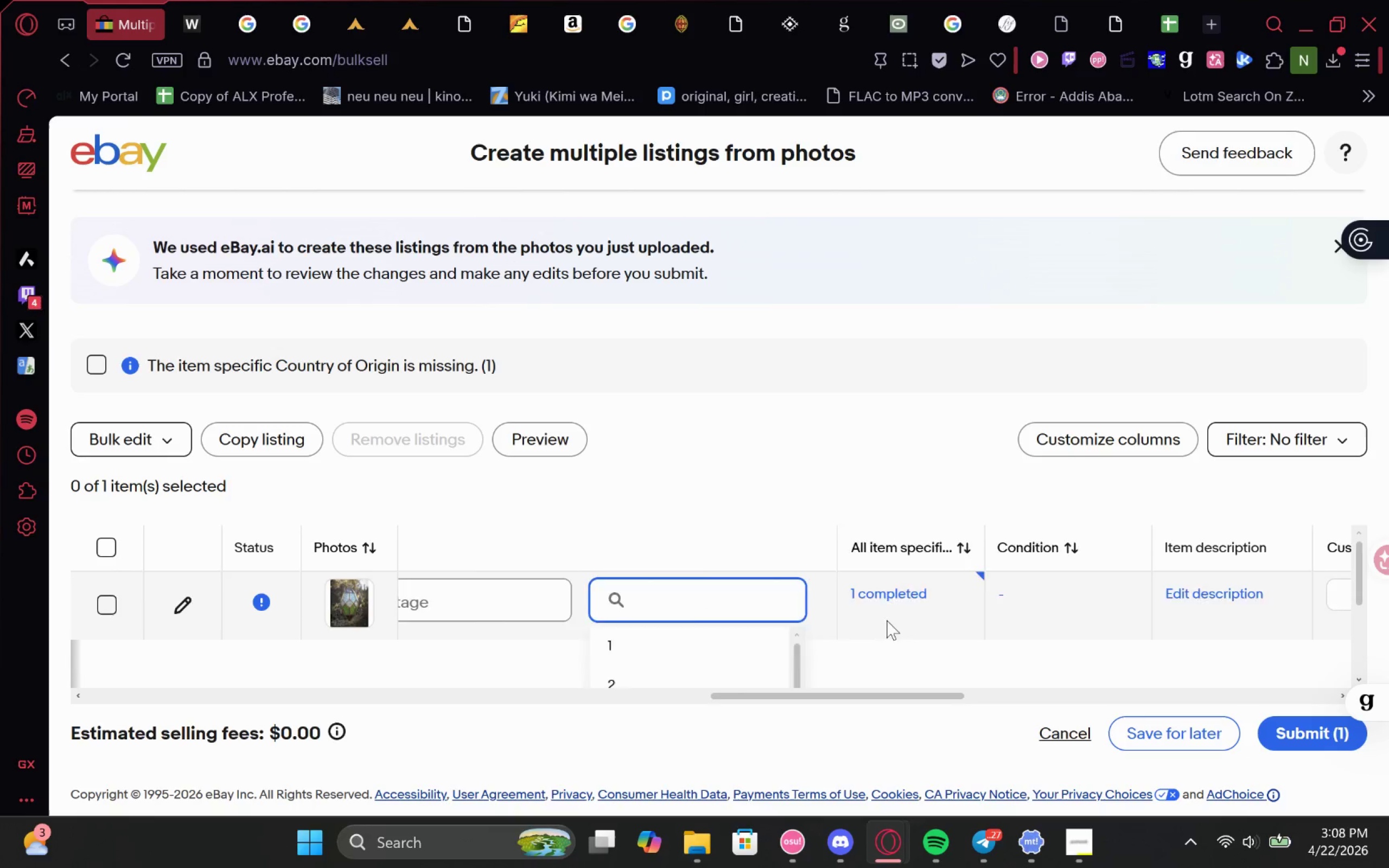 
left_click([876, 629])
 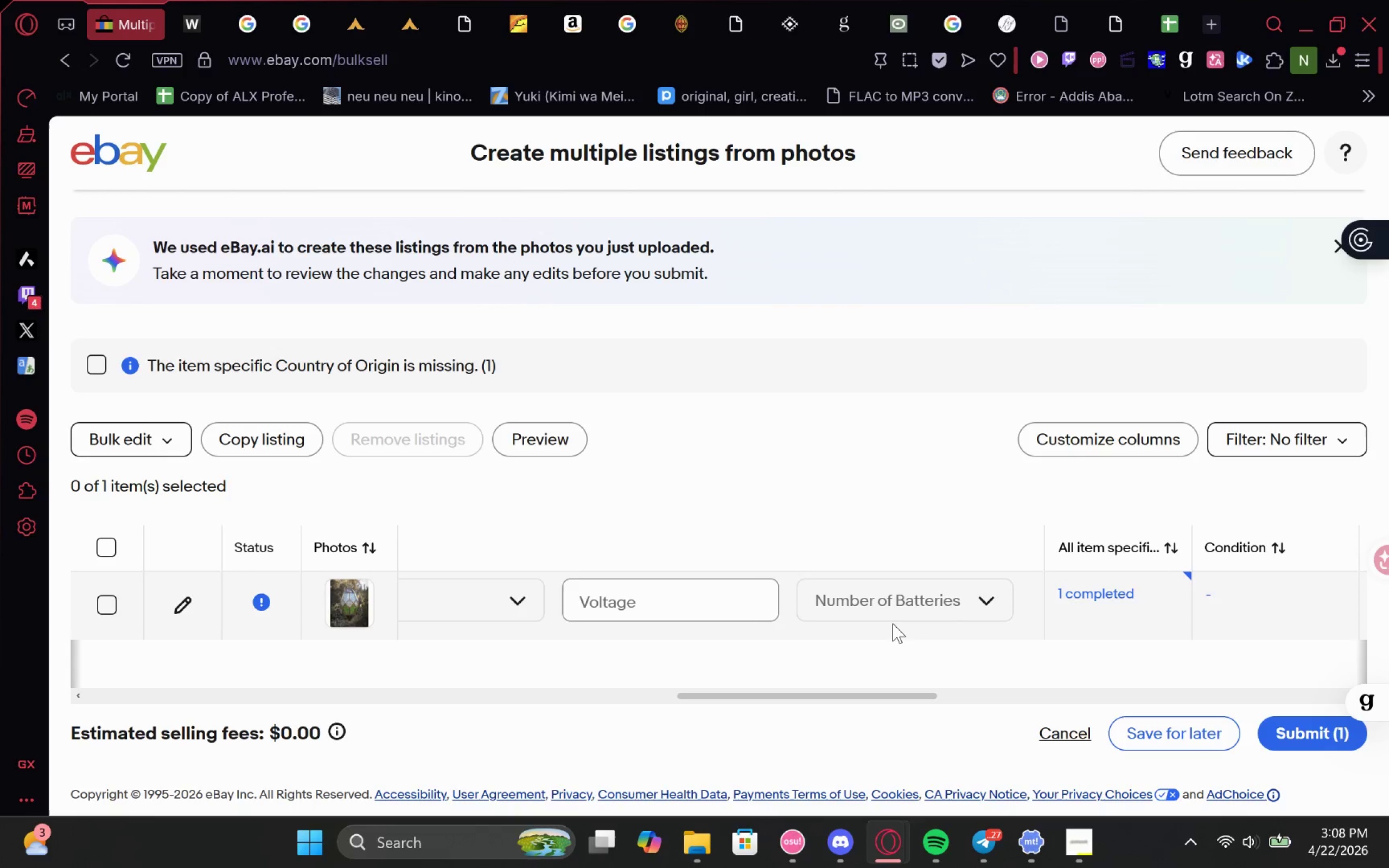 
wait(7.28)
 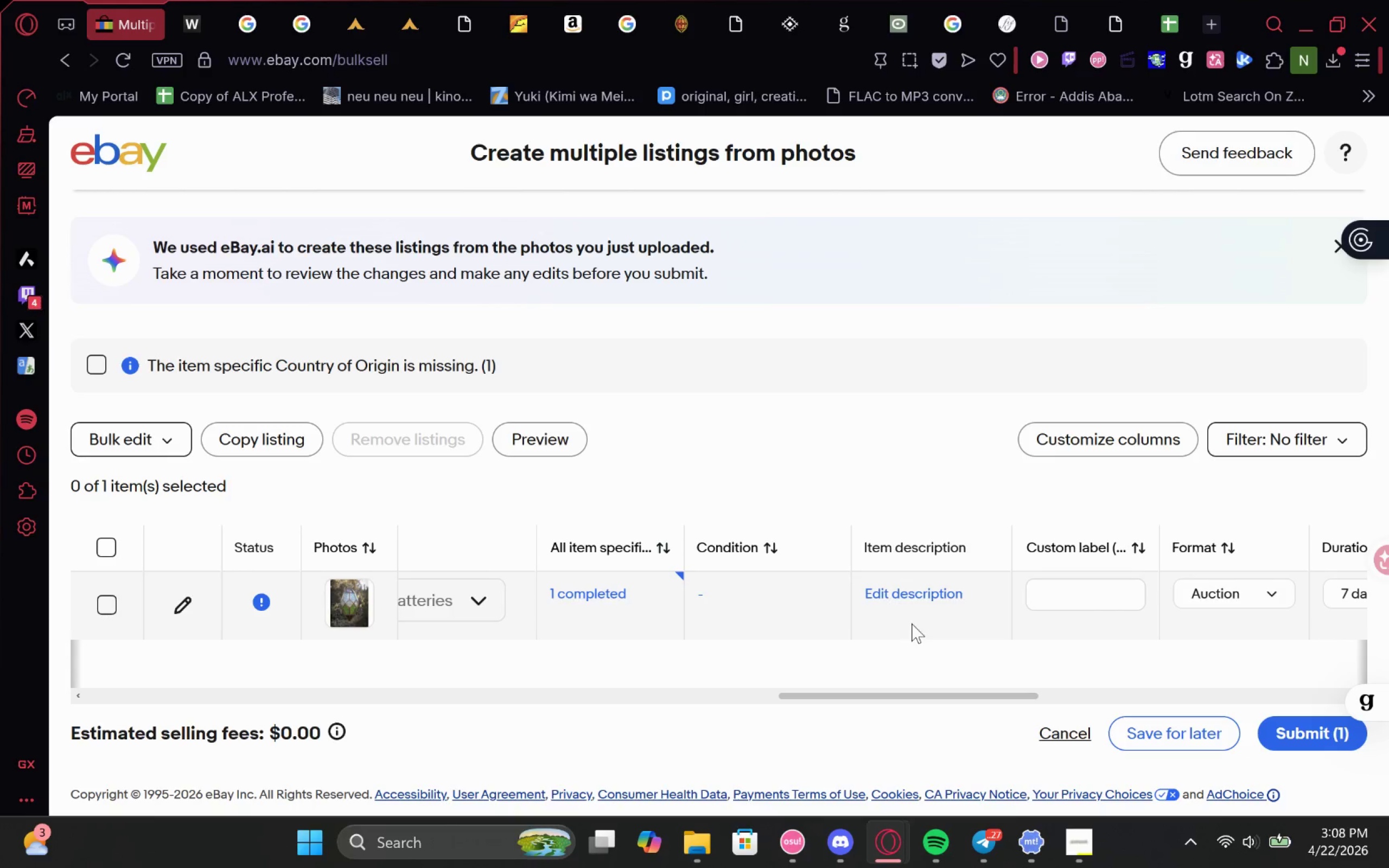 
left_click([862, 603])
 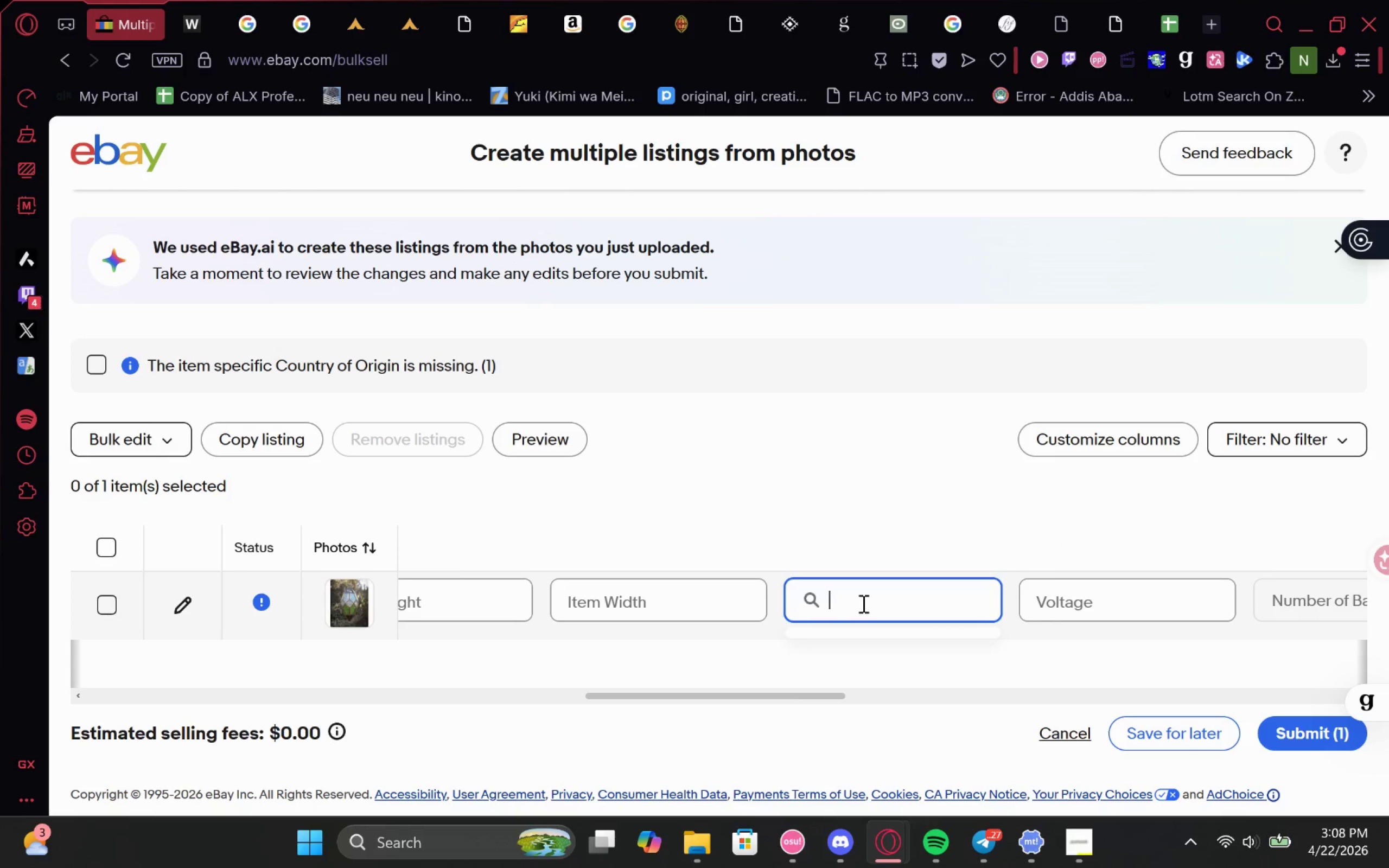 
type(MS-)
key(Backspace)
type( )
key(Backspace)
type(- )
key(Backspace)
type(LT-001)
 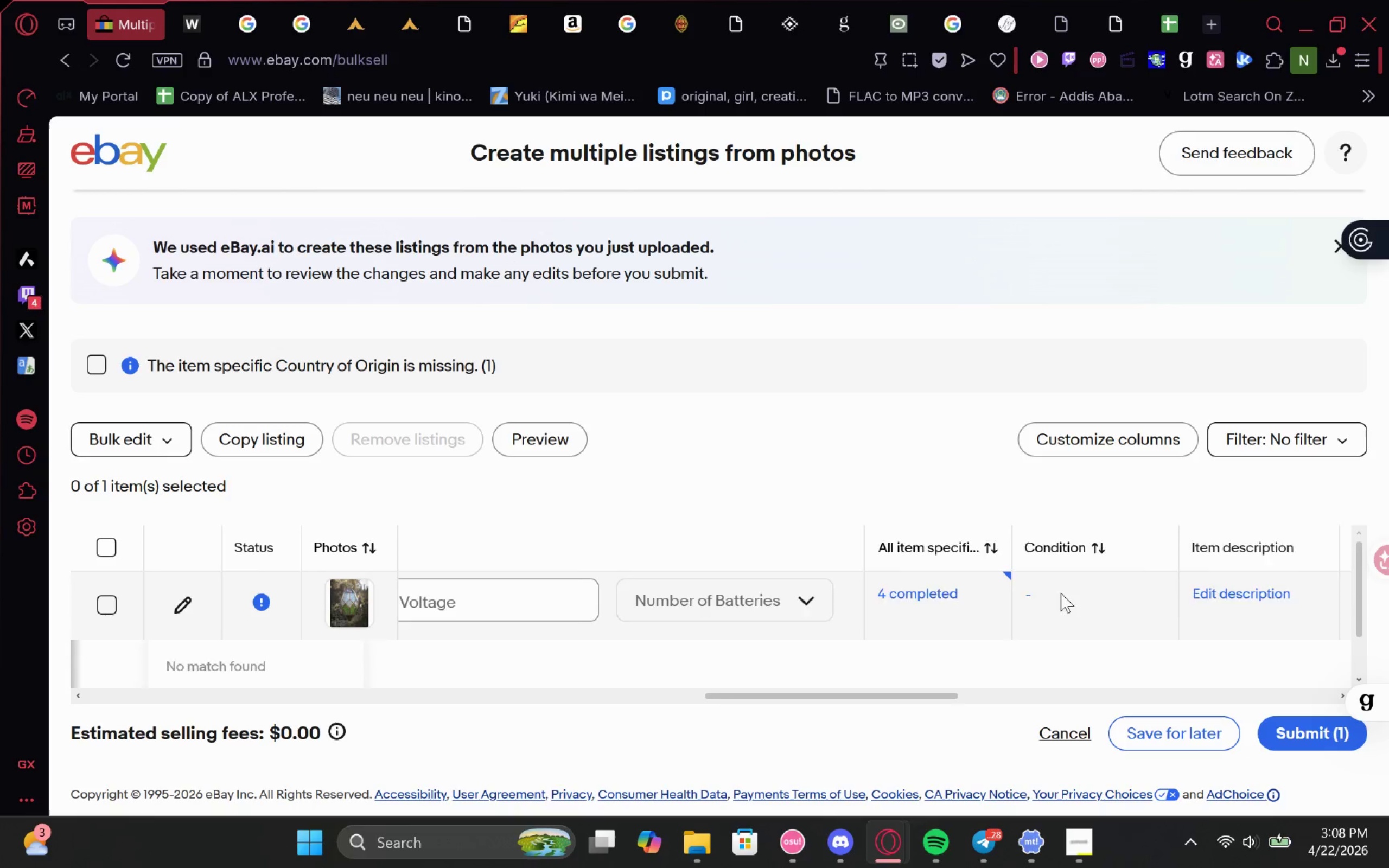 
left_click([1030, 628])
 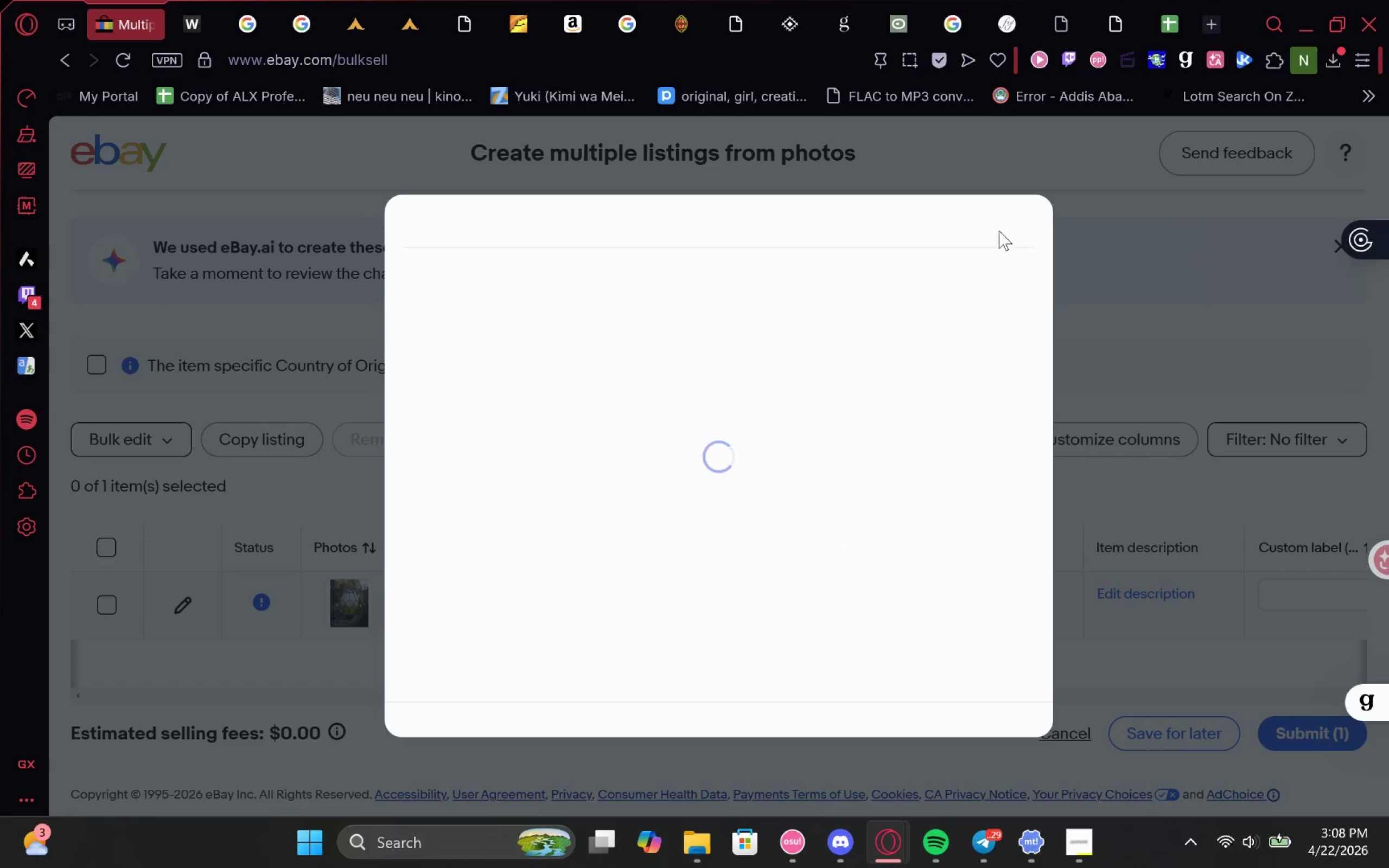 
left_click([1064, 165])
 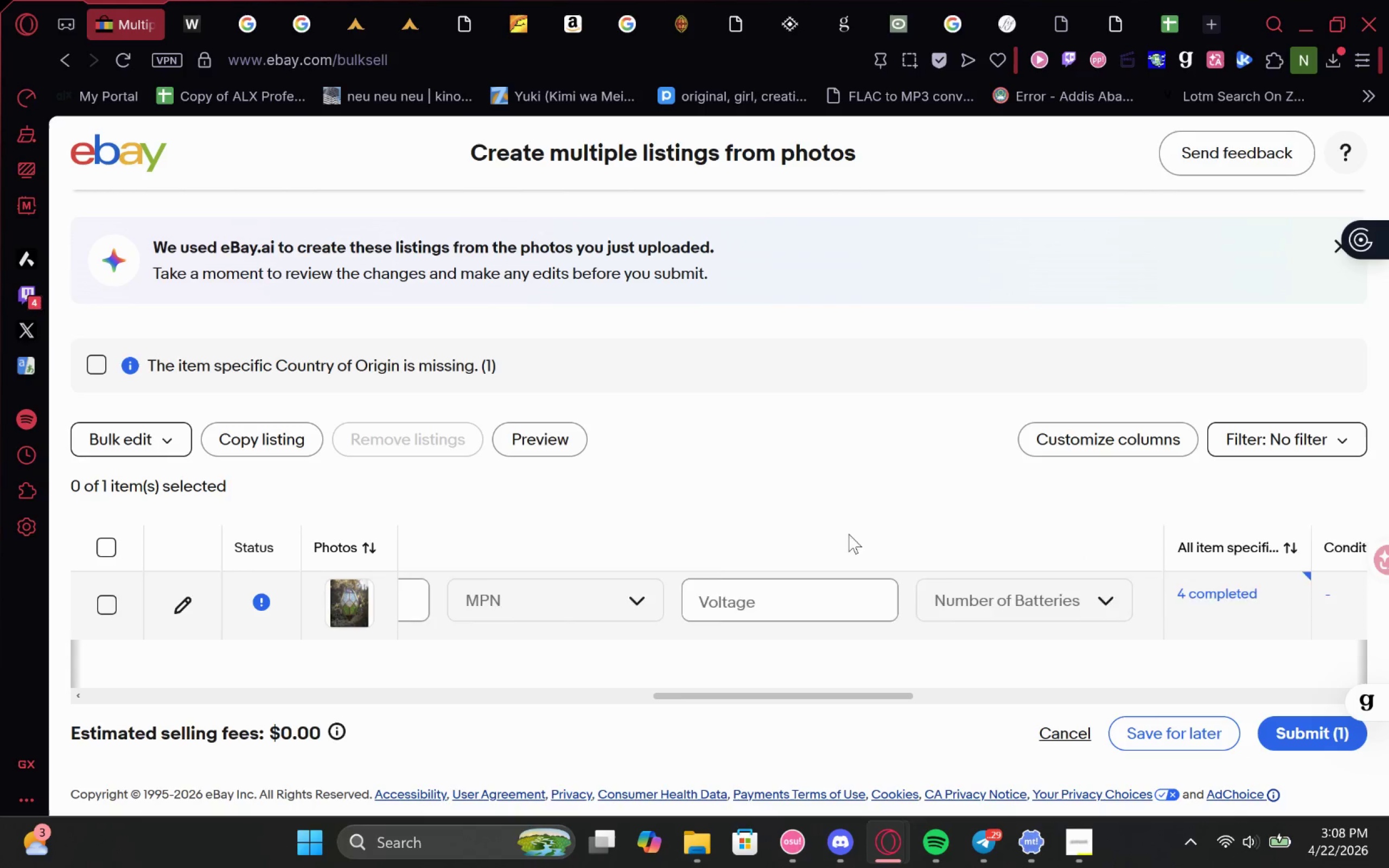 
left_click([684, 602])
 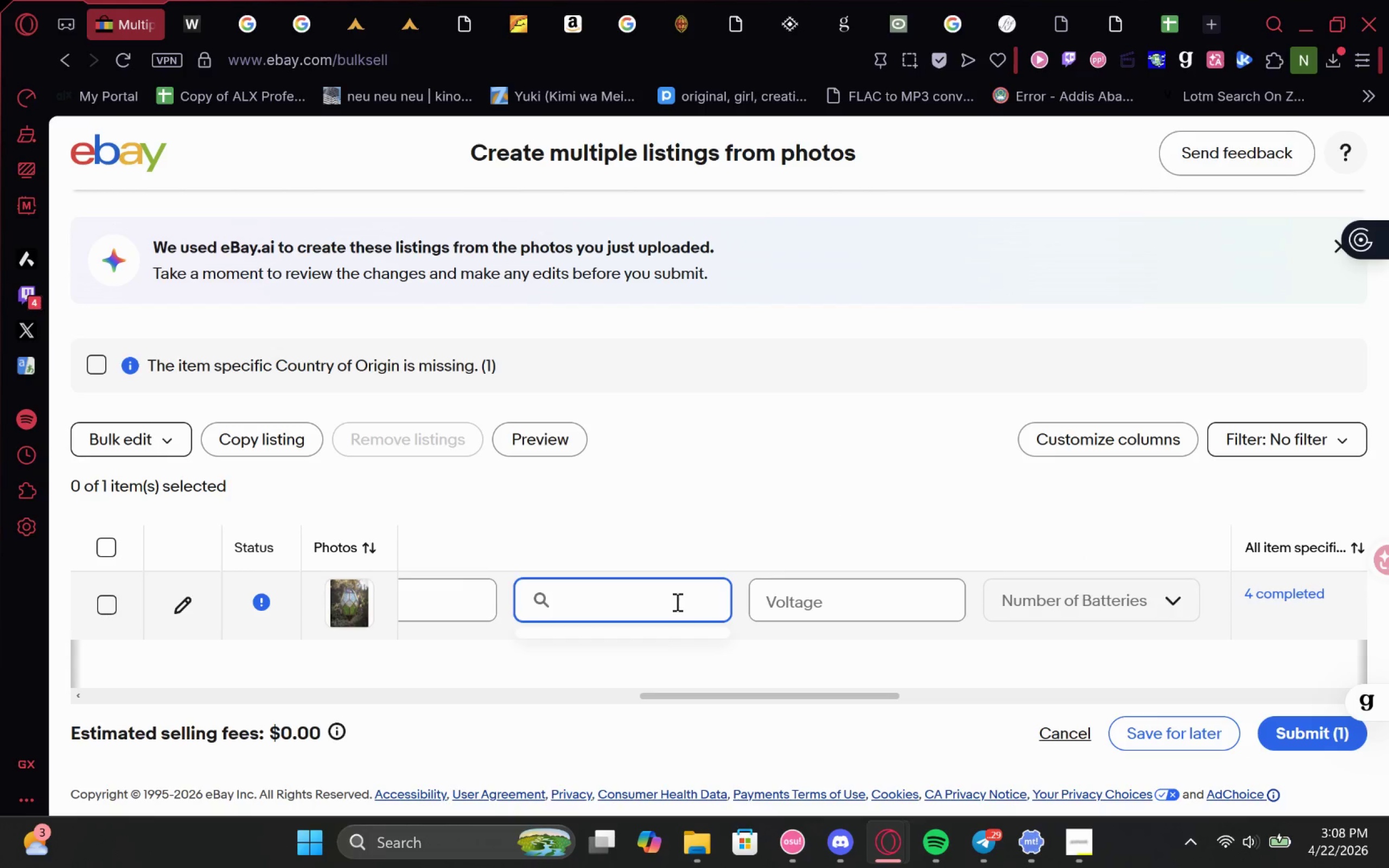 
type(MS-LT-001)
 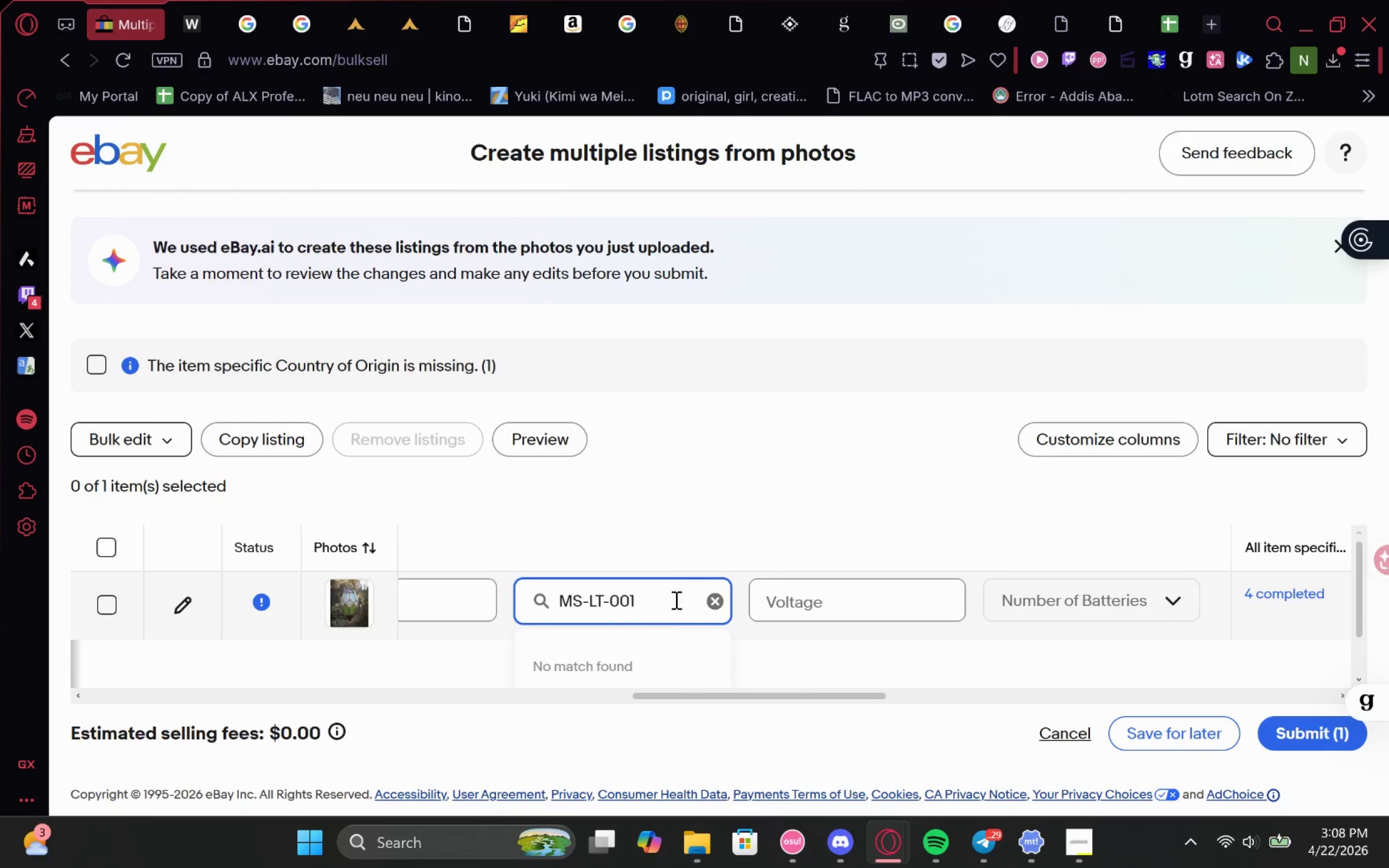 
scroll: coordinate [675, 599], scroll_direction: down, amount: 1.0
 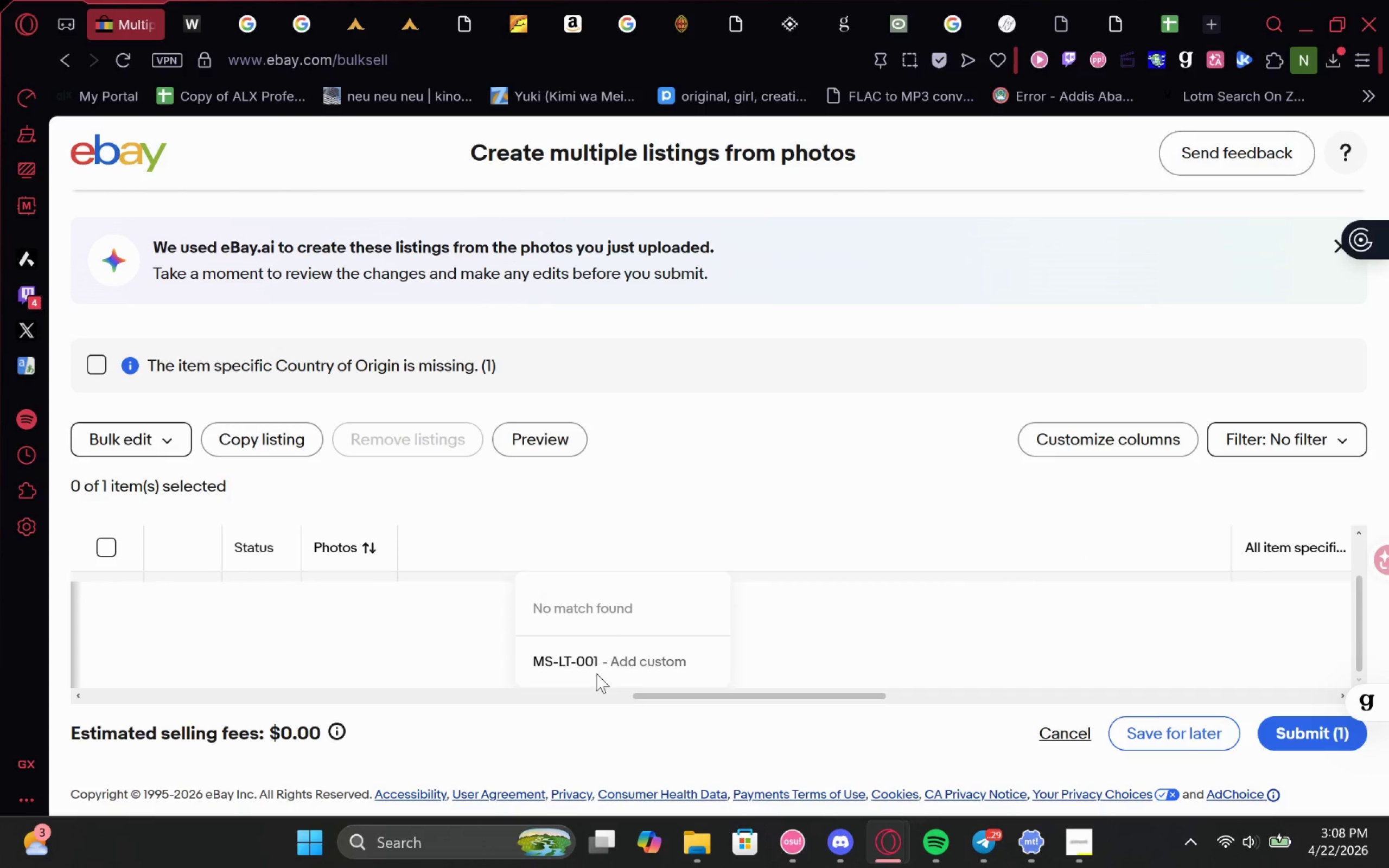 
left_click([596, 673])
 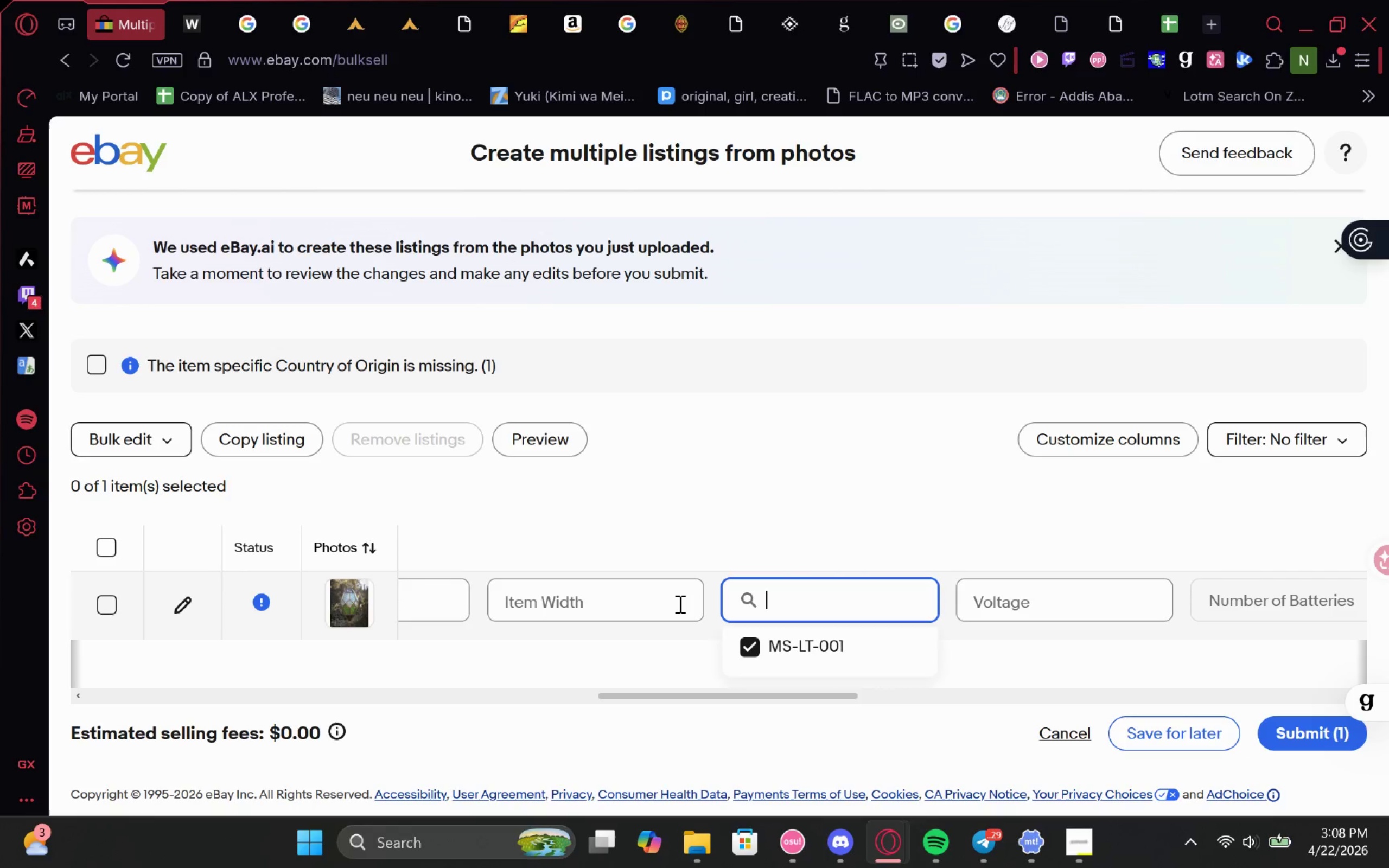 
left_click([934, 648])
 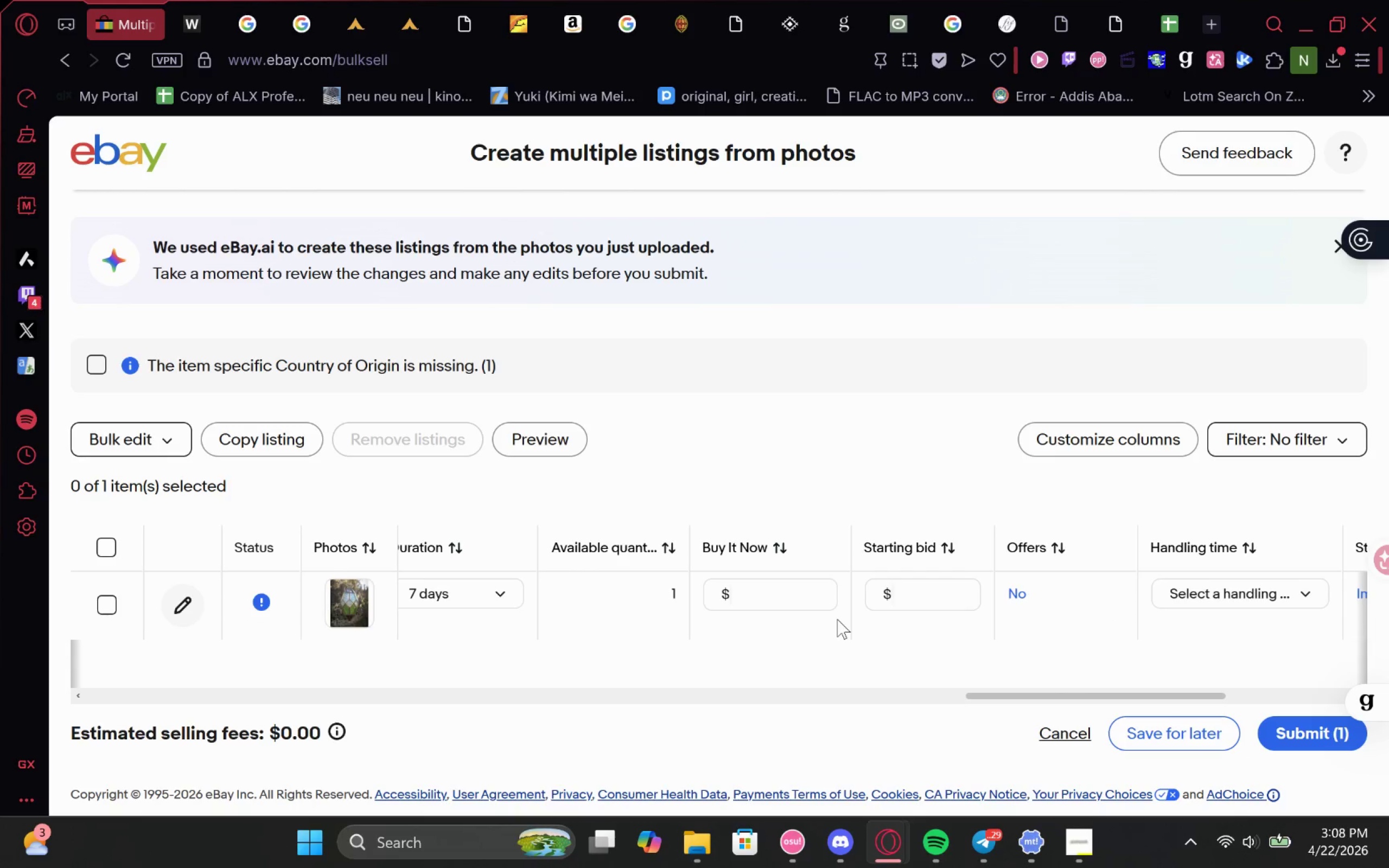 
wait(7.11)
 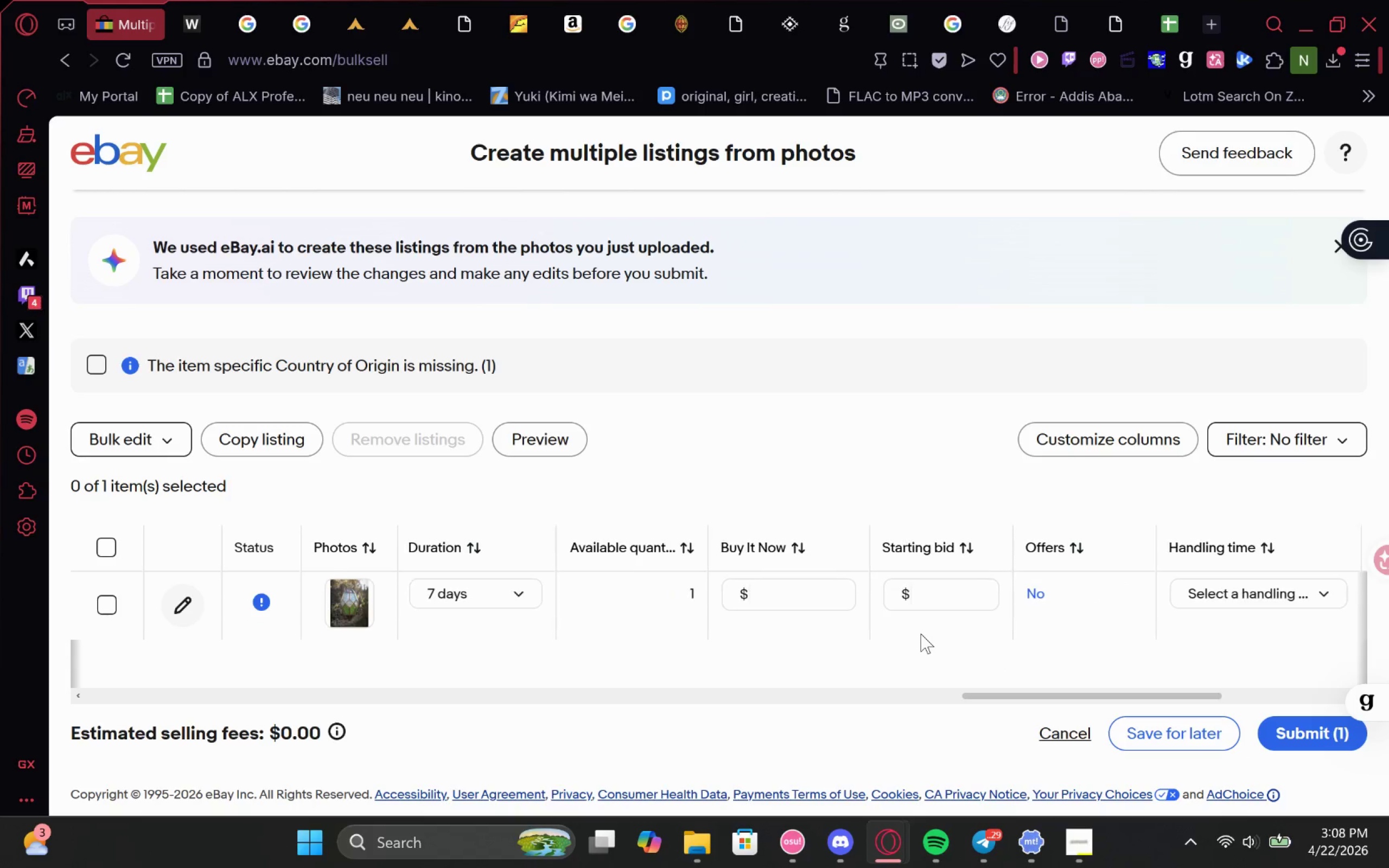 
left_click([583, 594])
 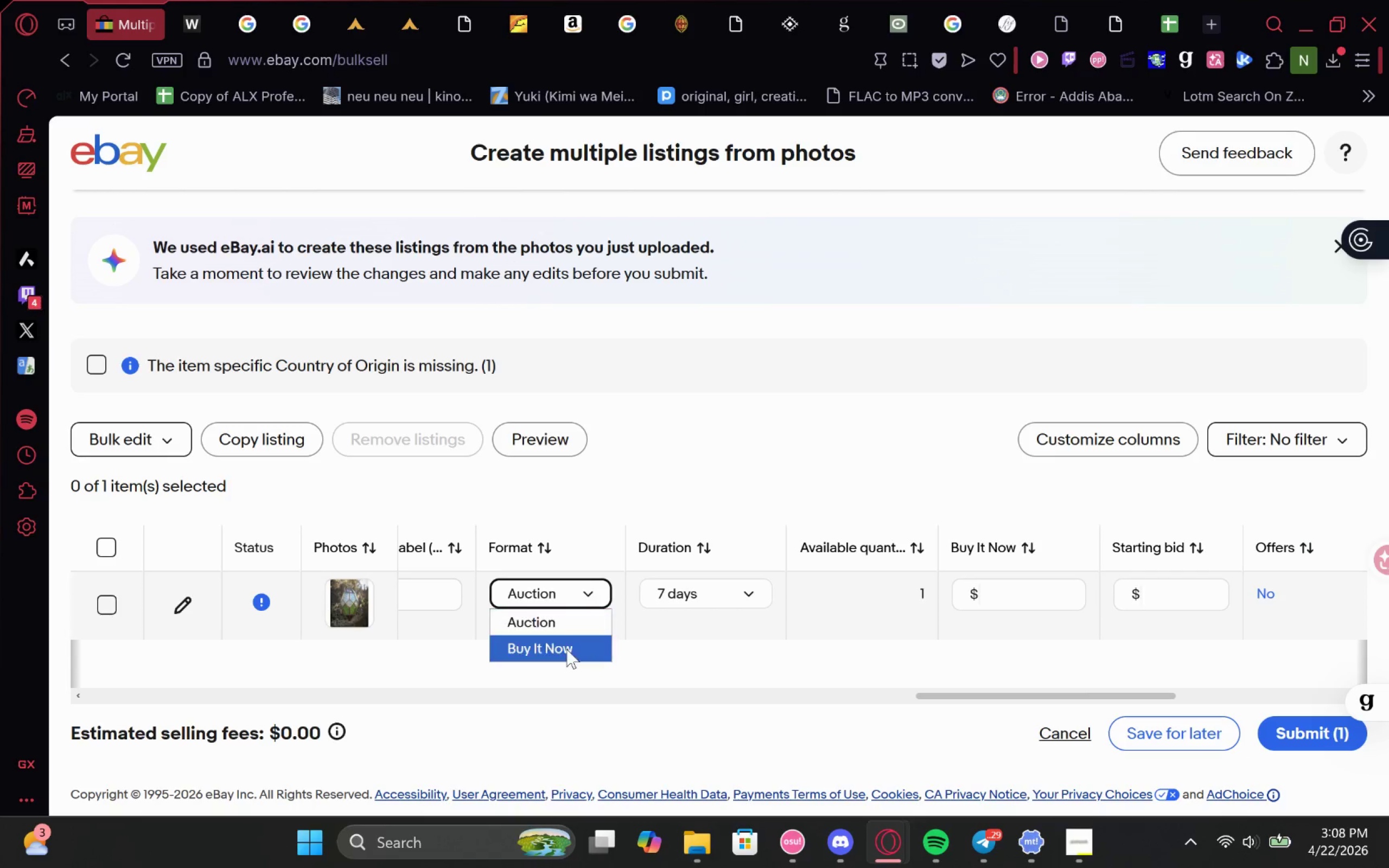 
left_click([557, 669])
 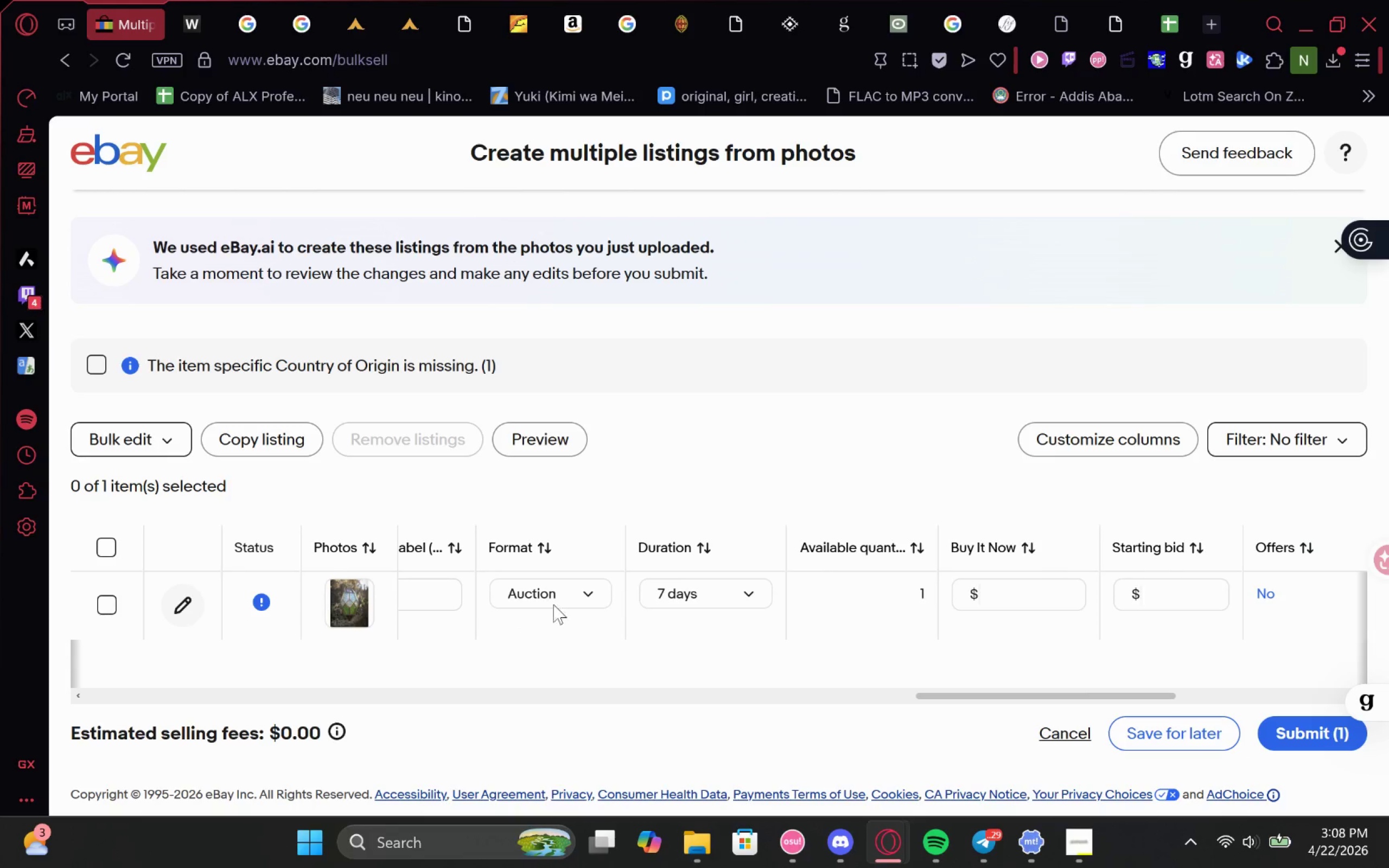 
left_click([564, 587])
 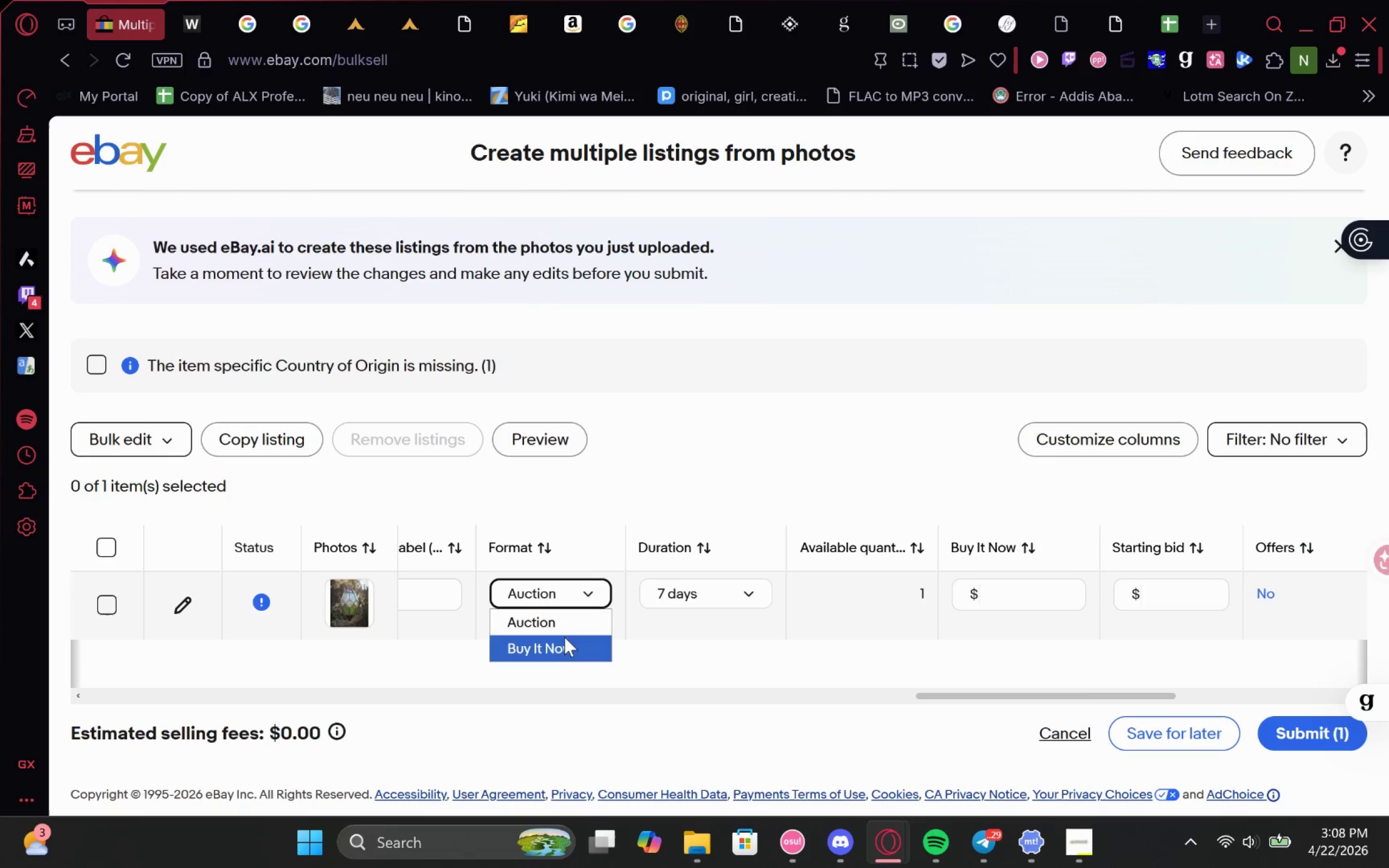 
left_click([562, 639])
 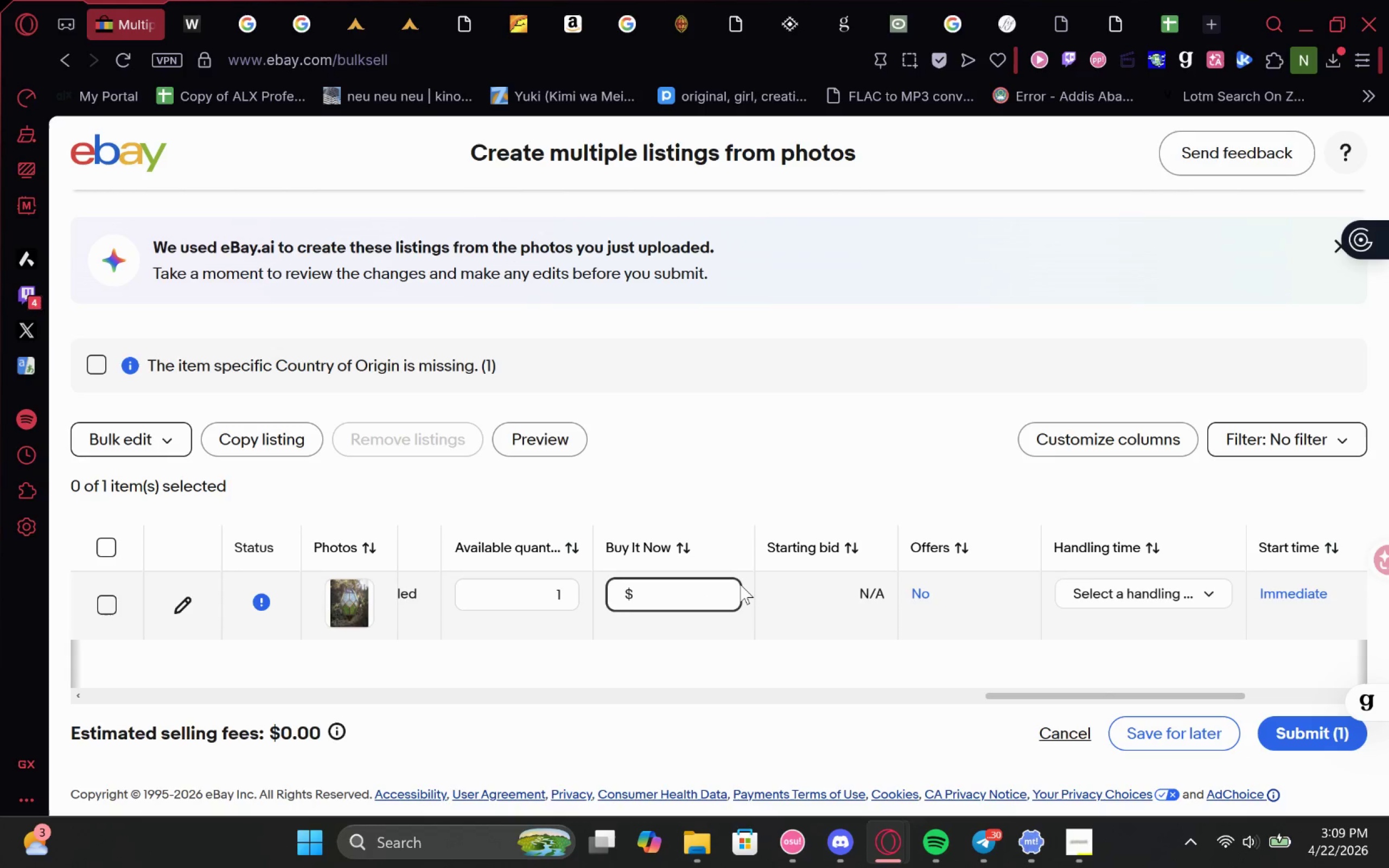 
wait(5.34)
 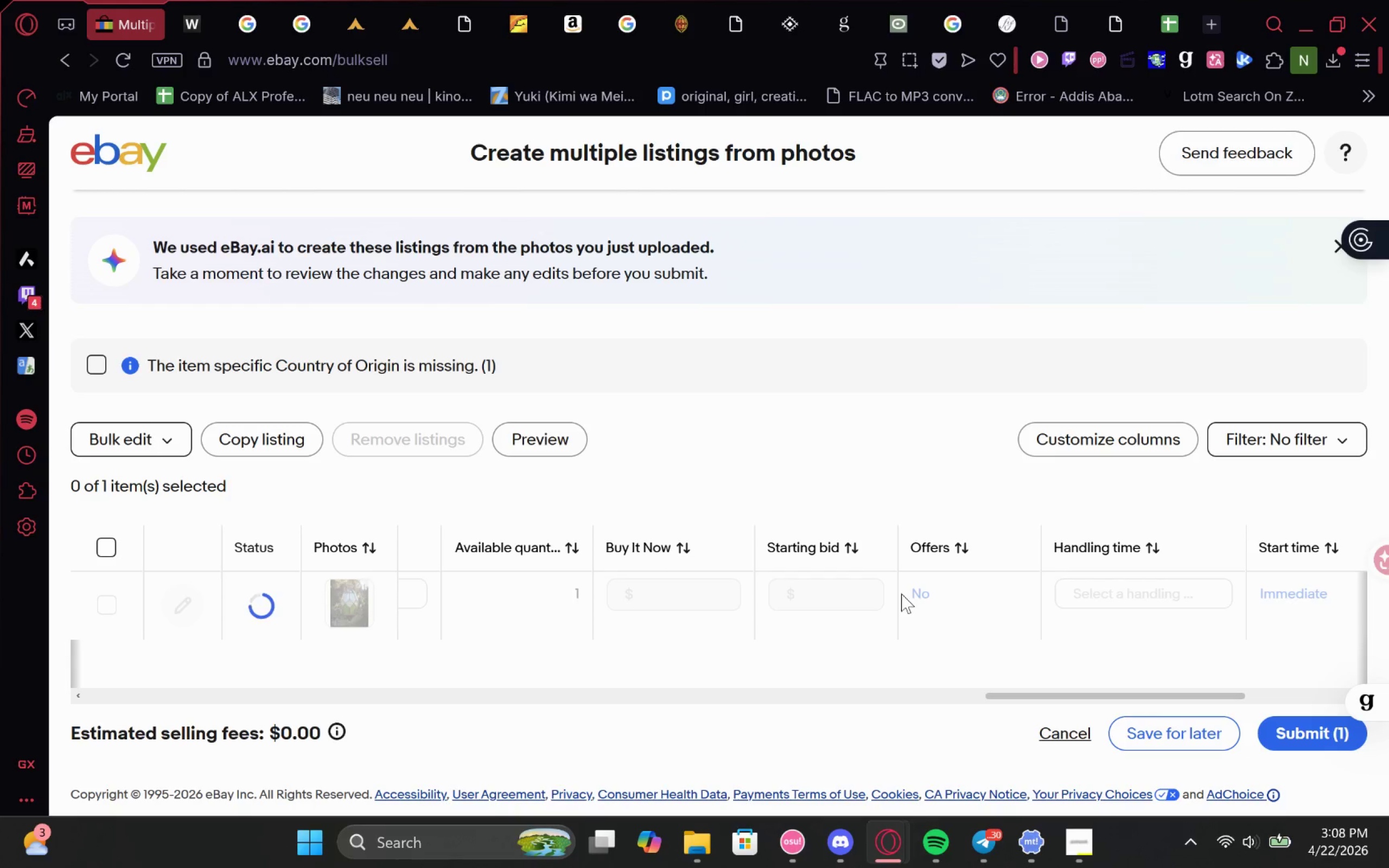 
type(199.99)
 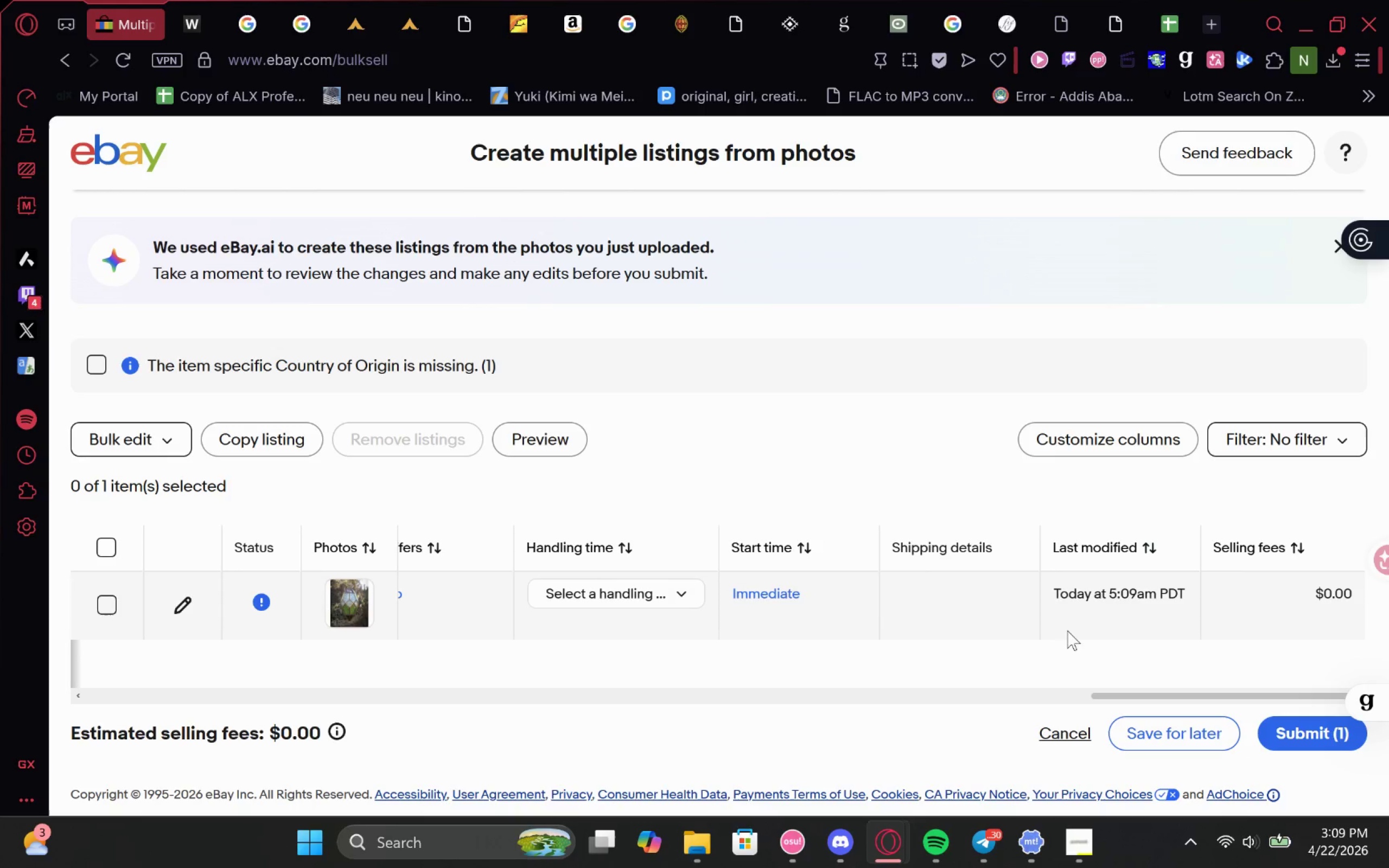 
left_click([1215, 728])
 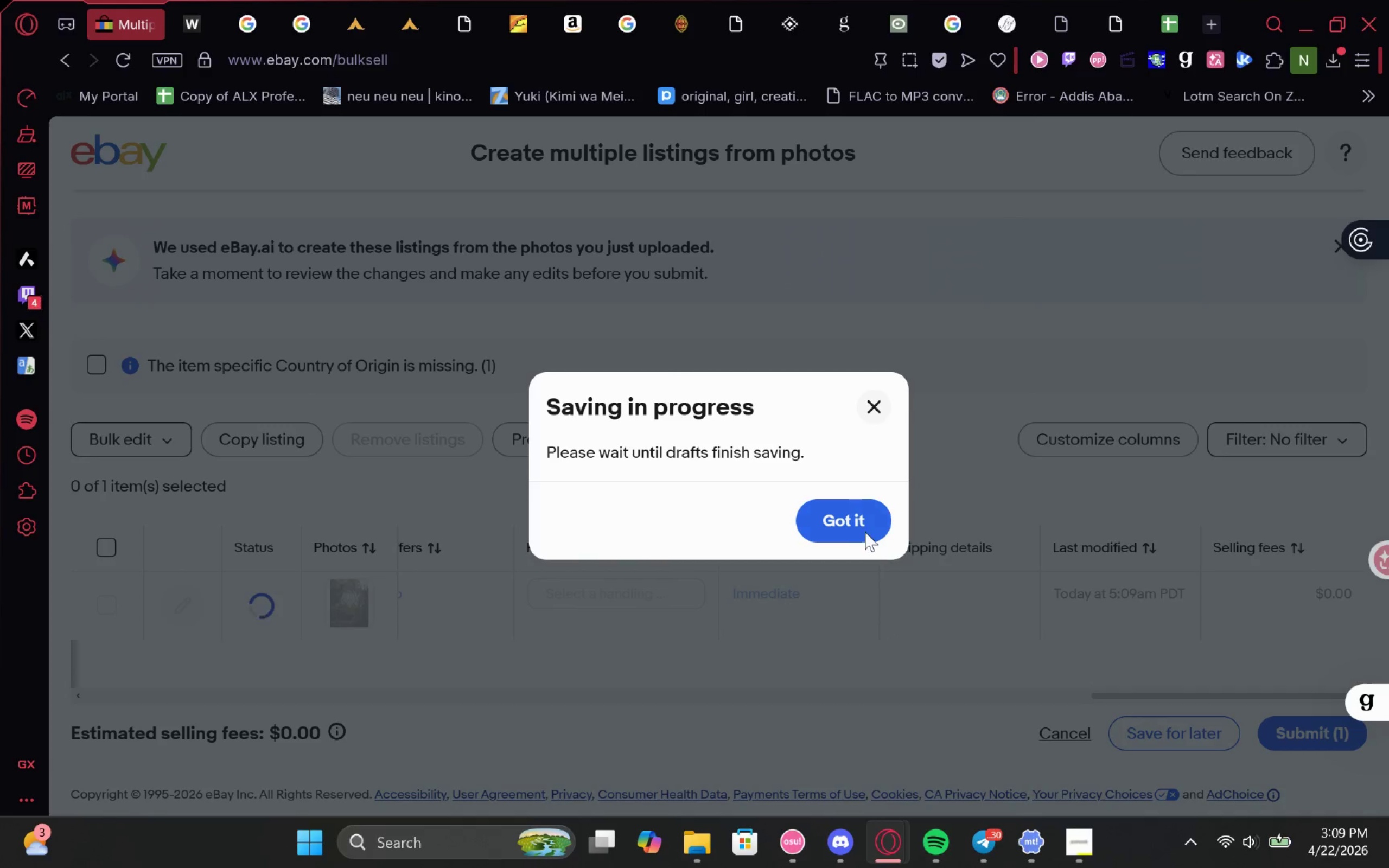 
left_click([863, 501])
 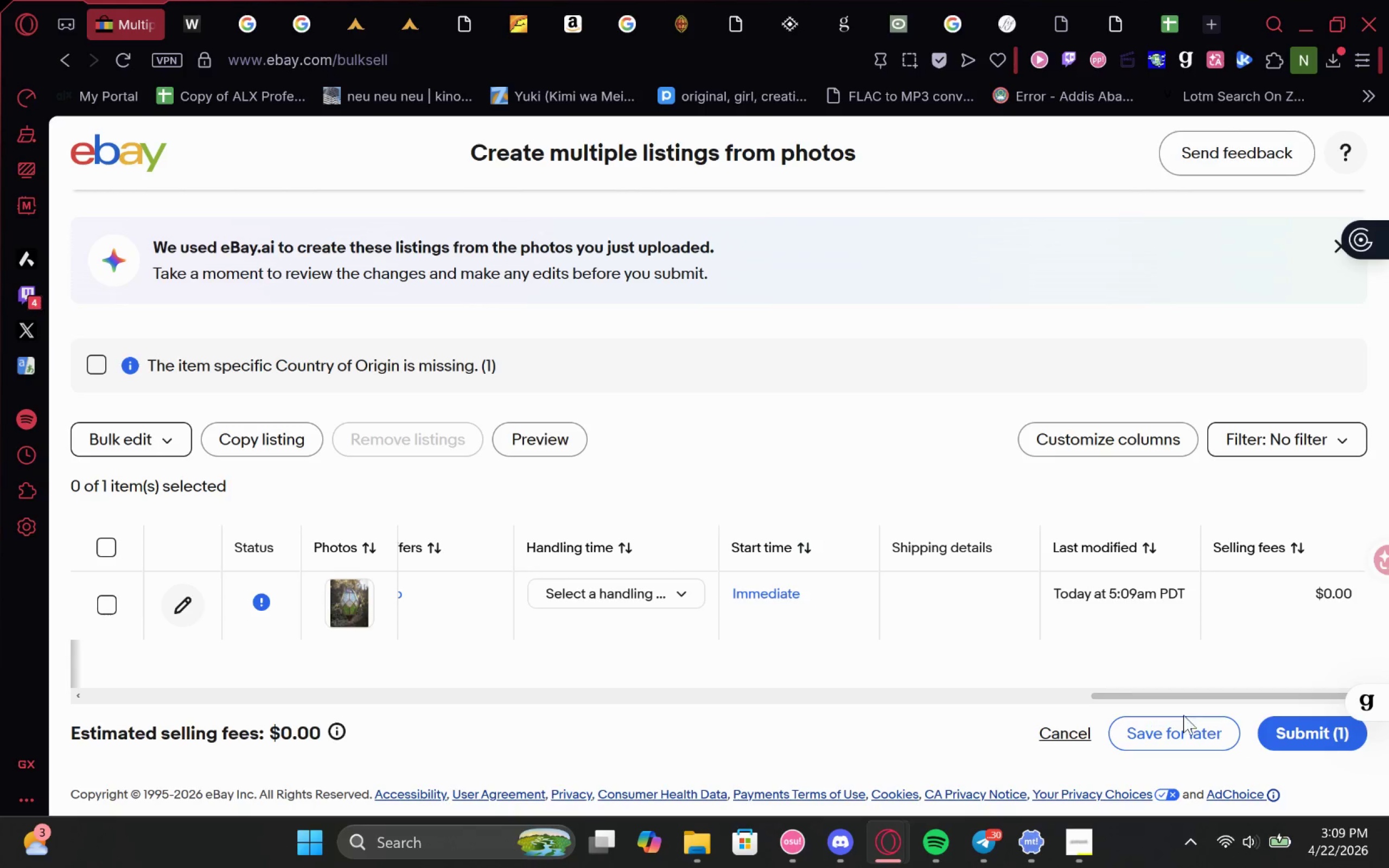 
left_click([1179, 735])
 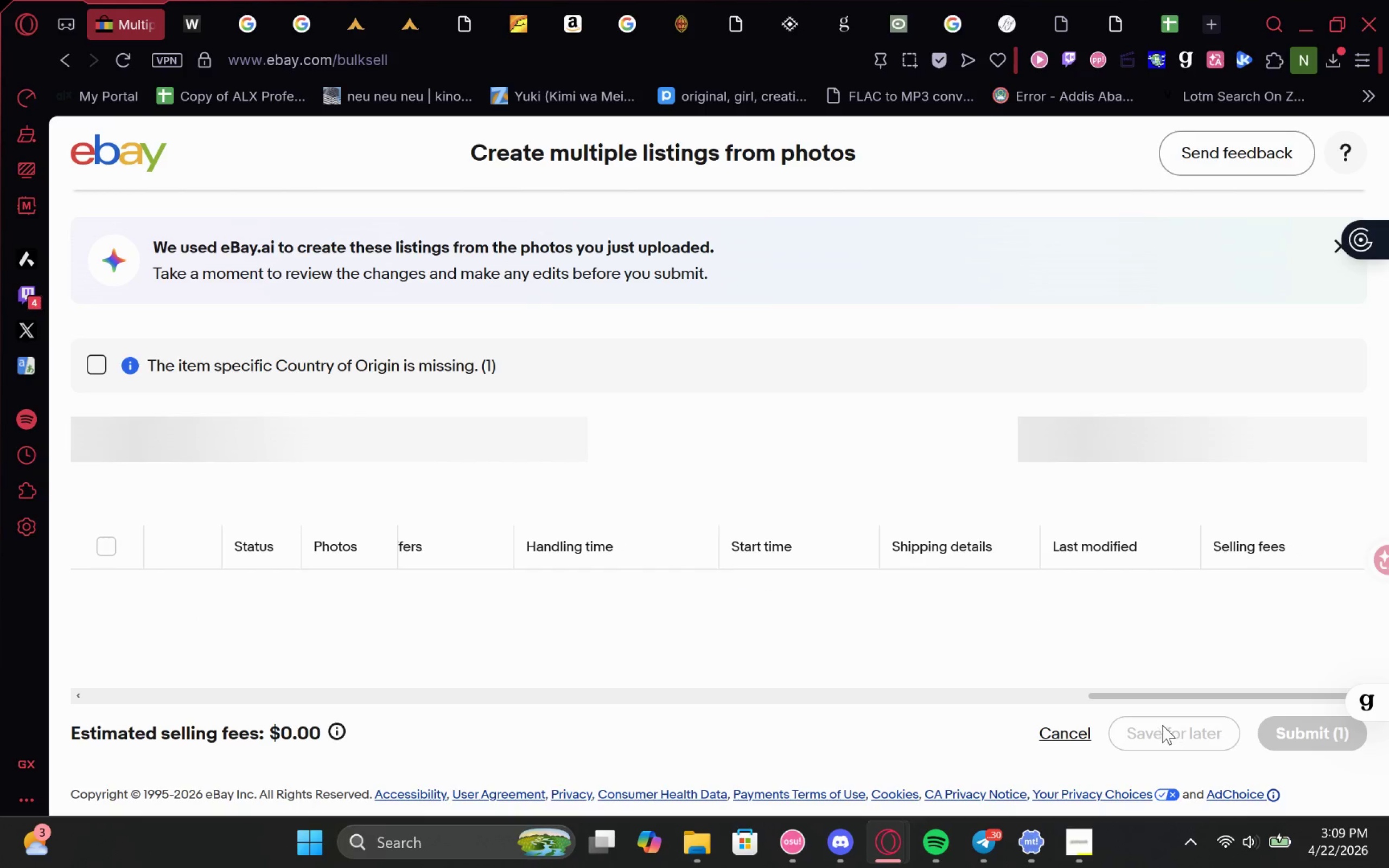 
key(VolumeUp)
 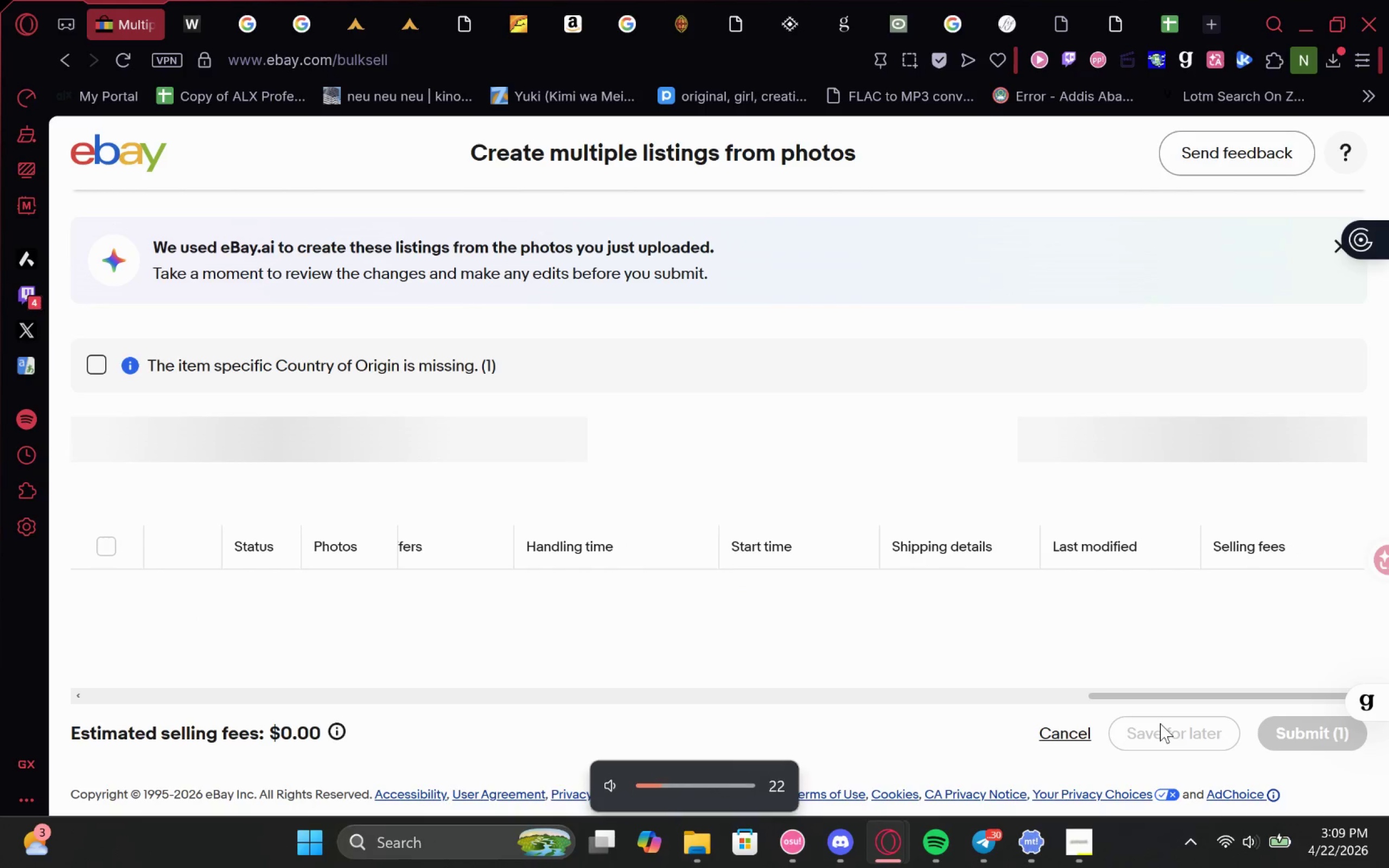 
key(VolumeUp)
 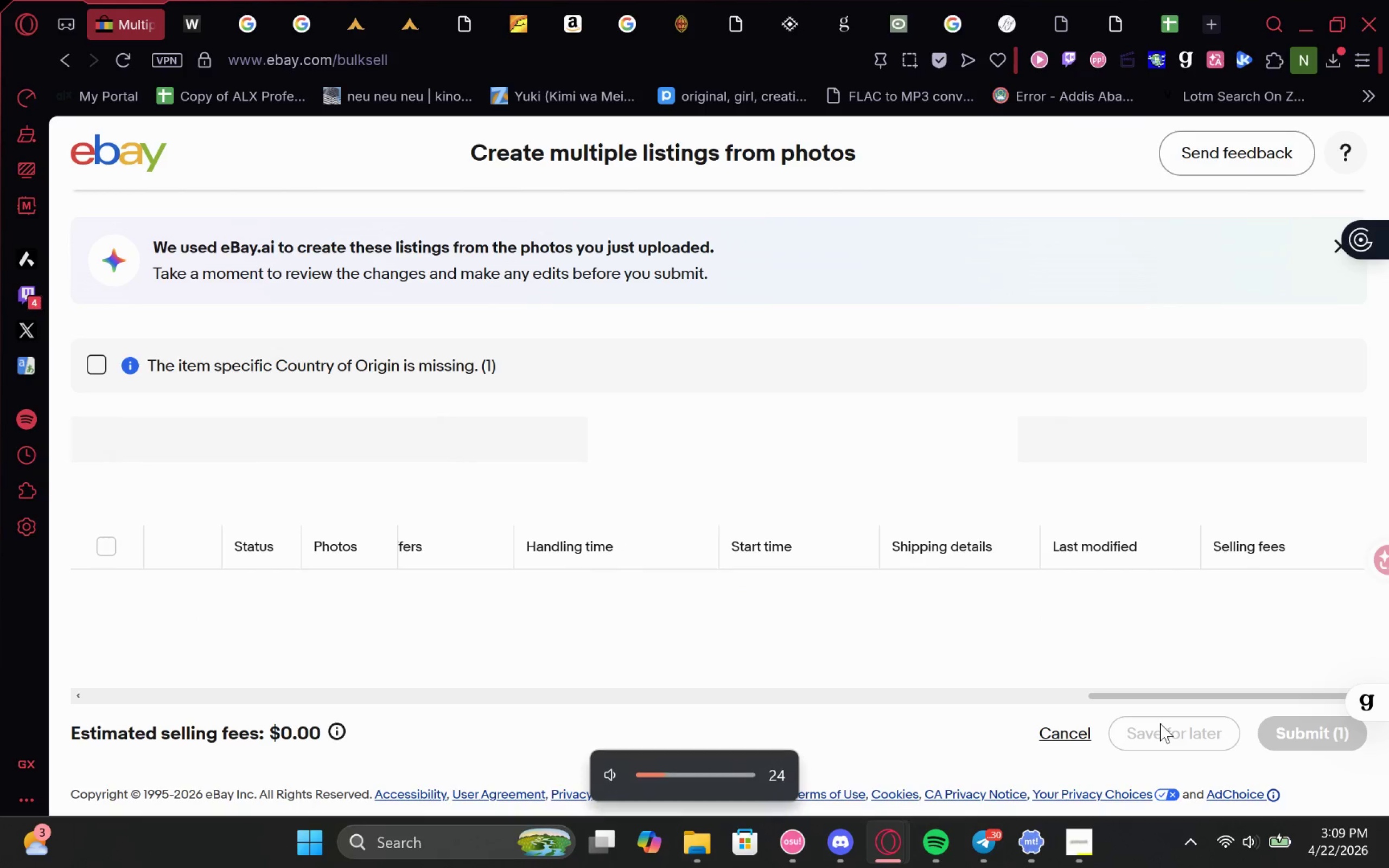 
key(VolumeUp)
 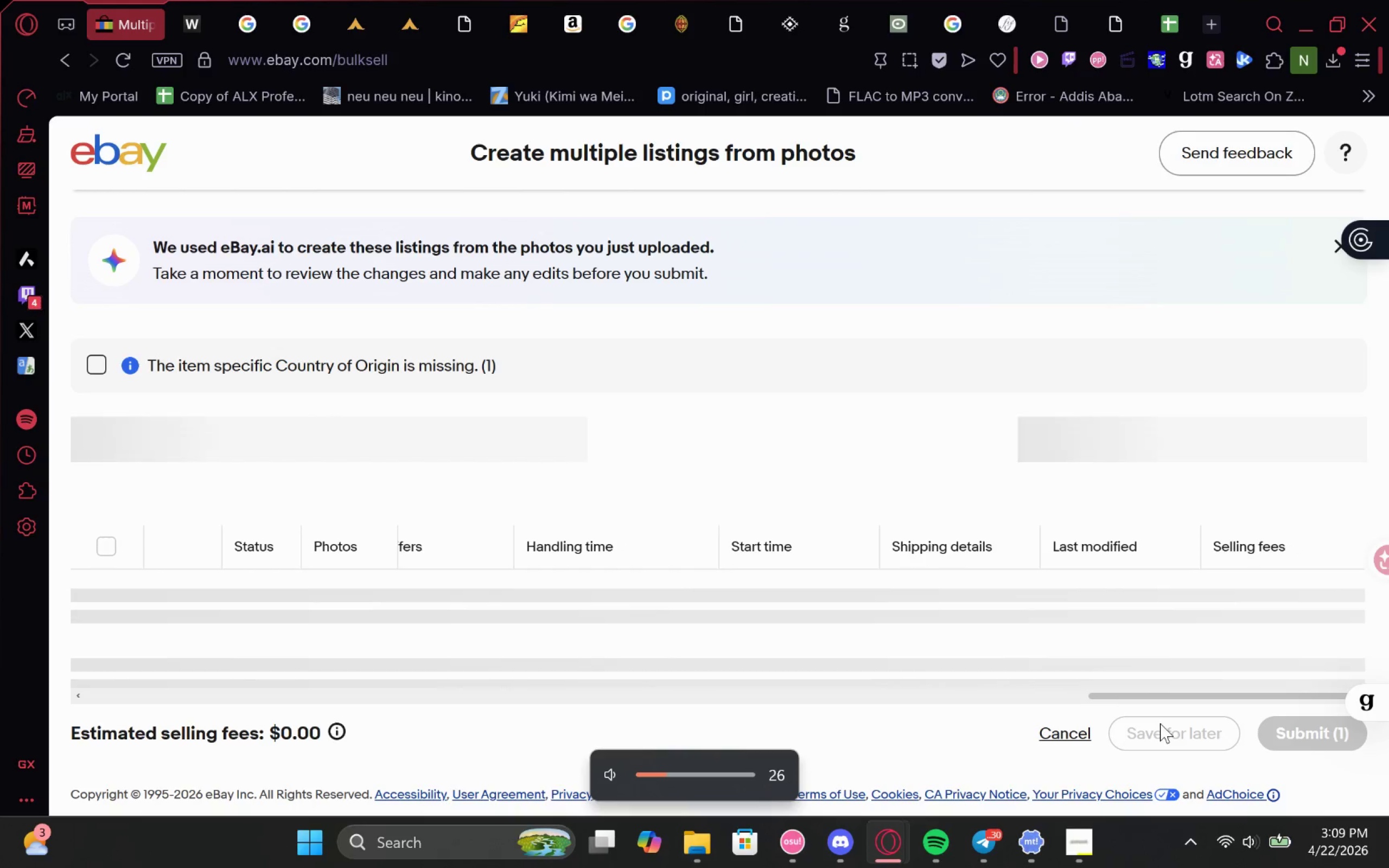 
key(VolumeUp)
 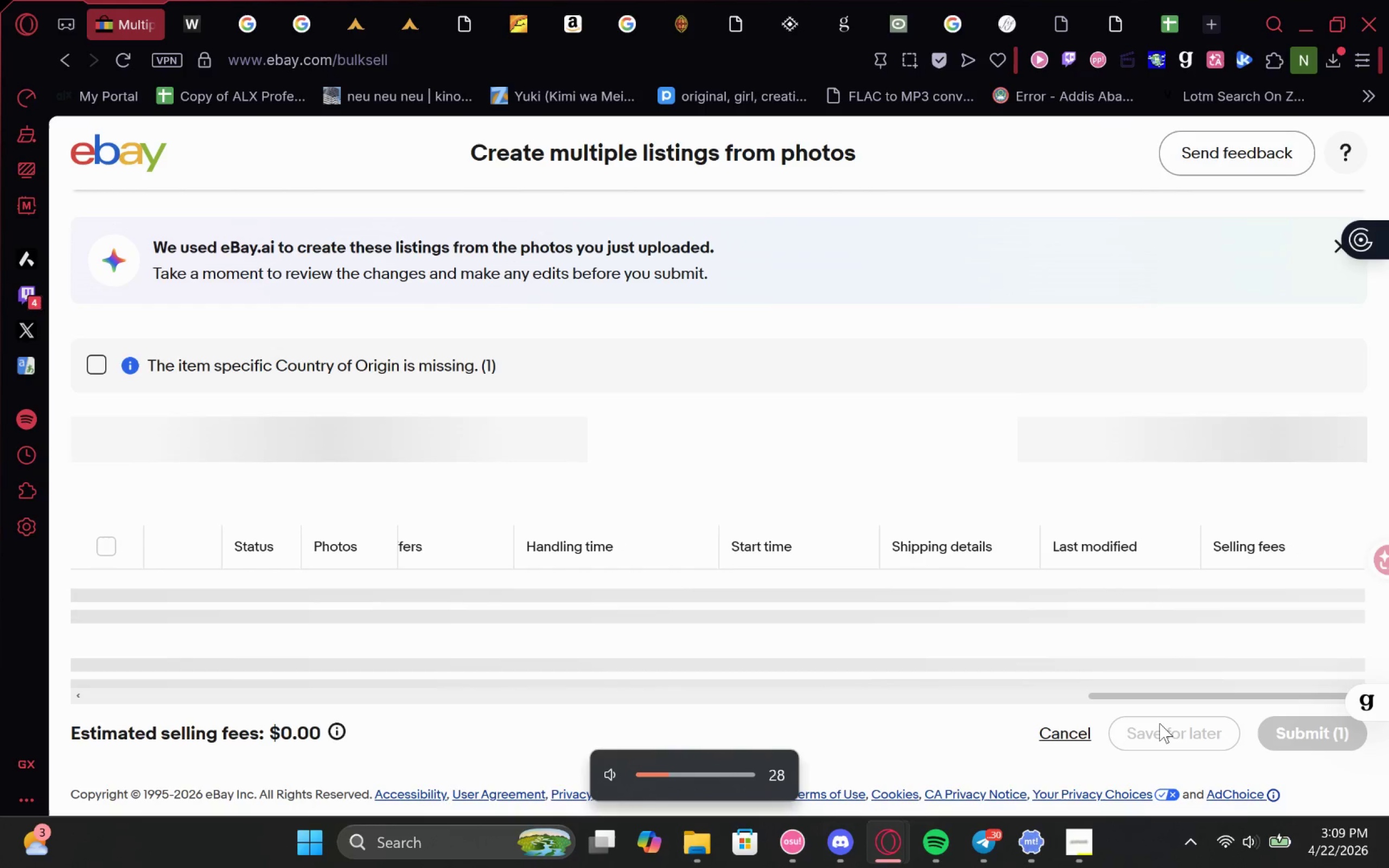 
key(VolumeUp)
 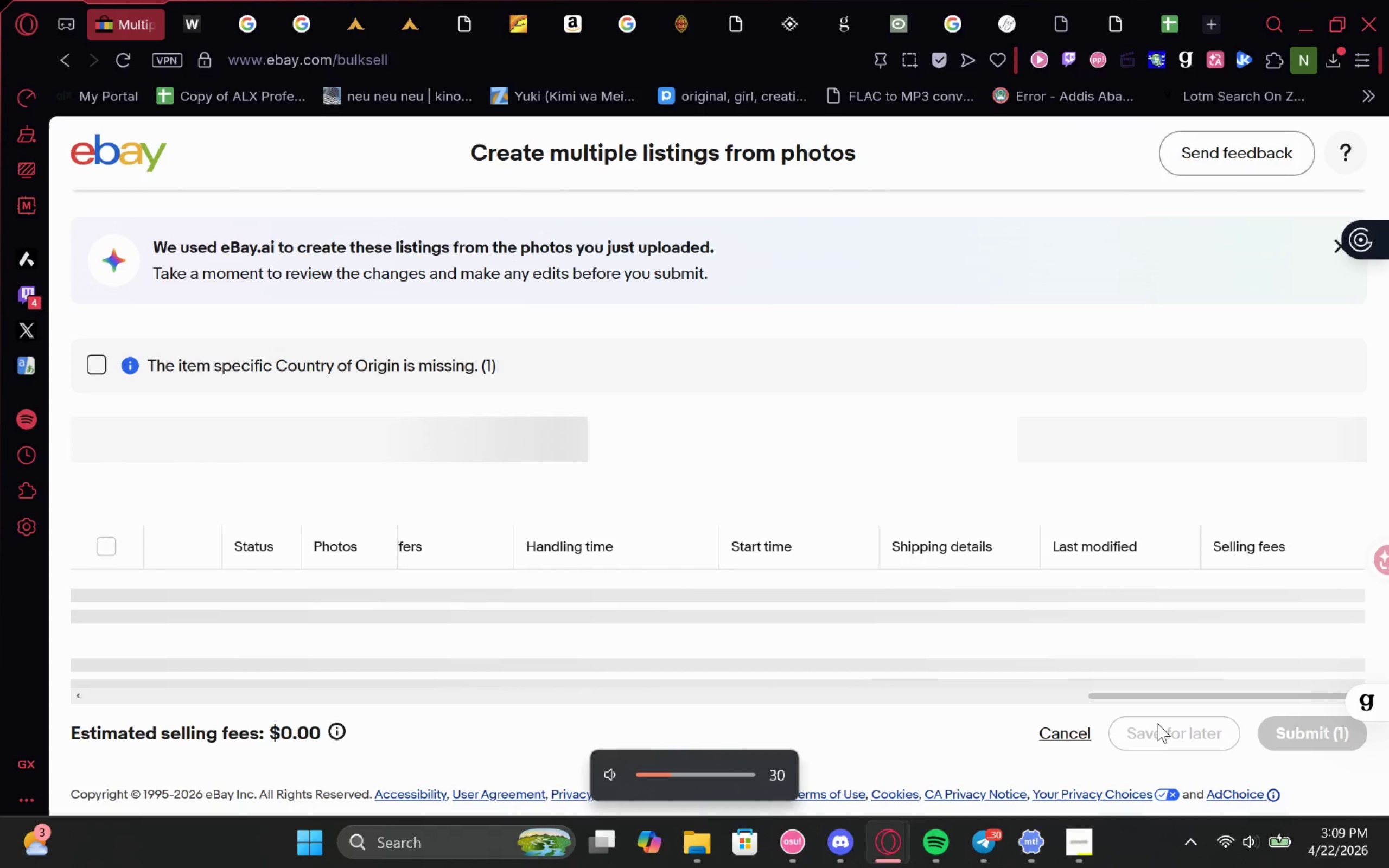 
key(VolumeUp)
 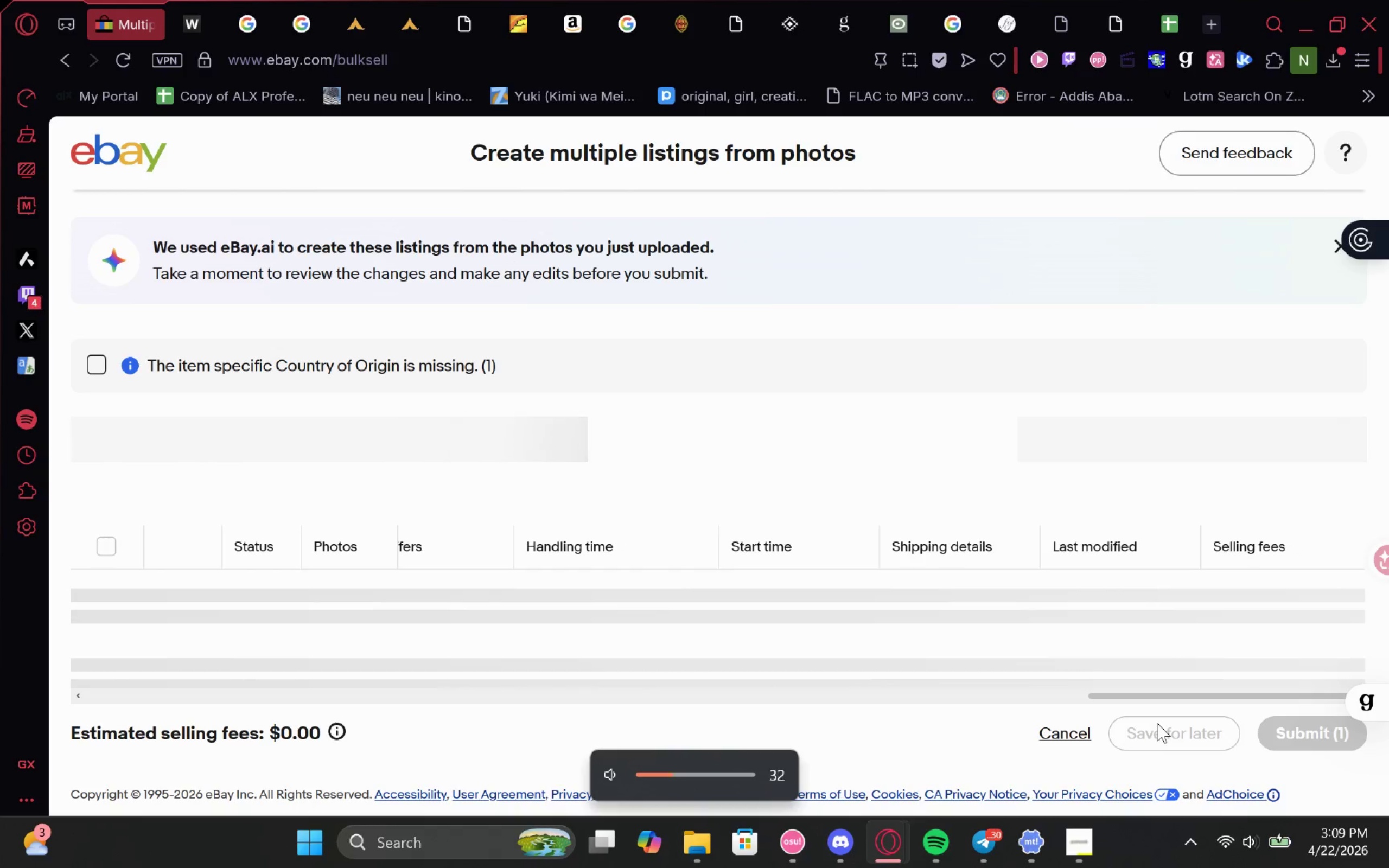 
key(VolumeUp)
 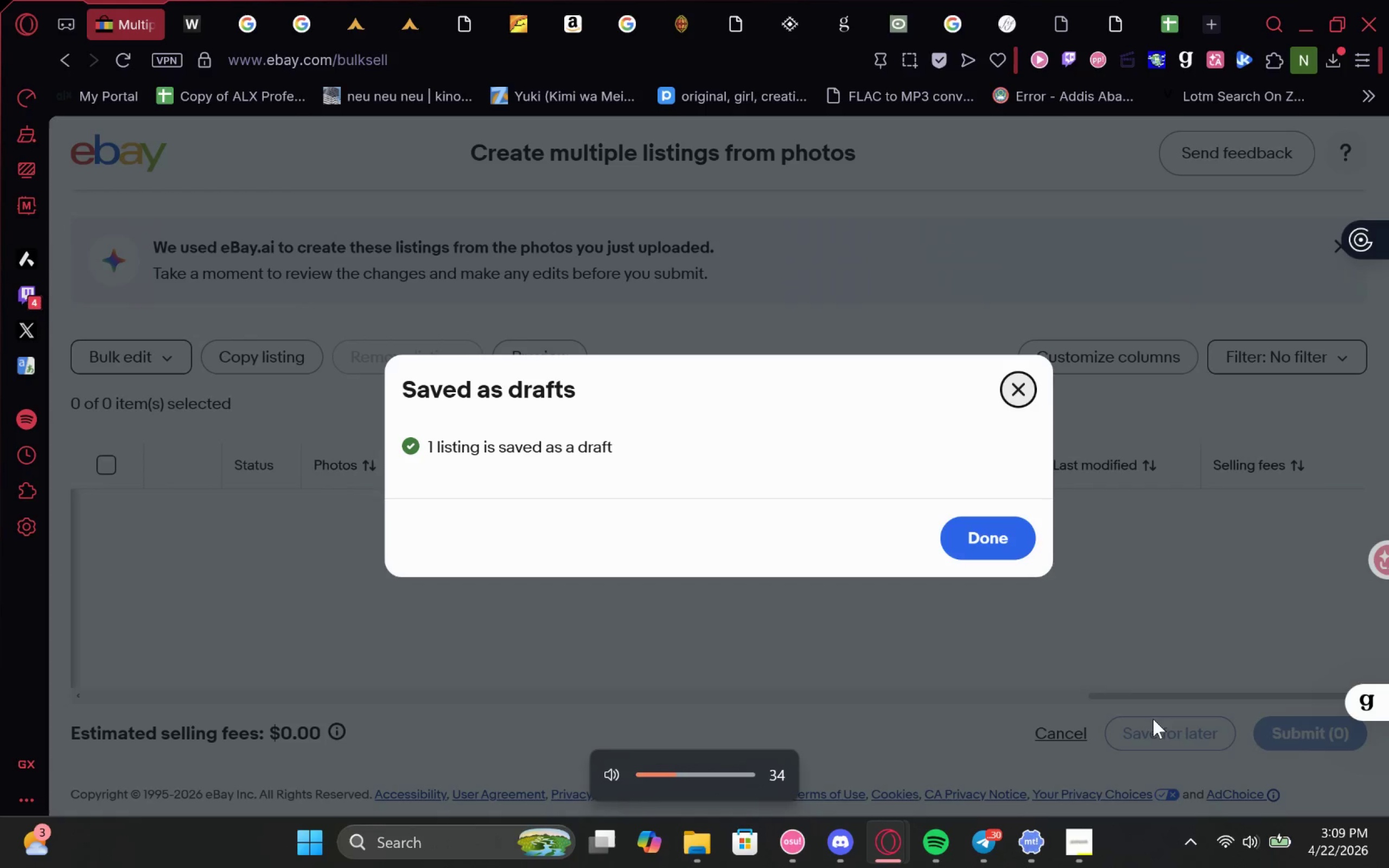 
key(VolumeUp)
 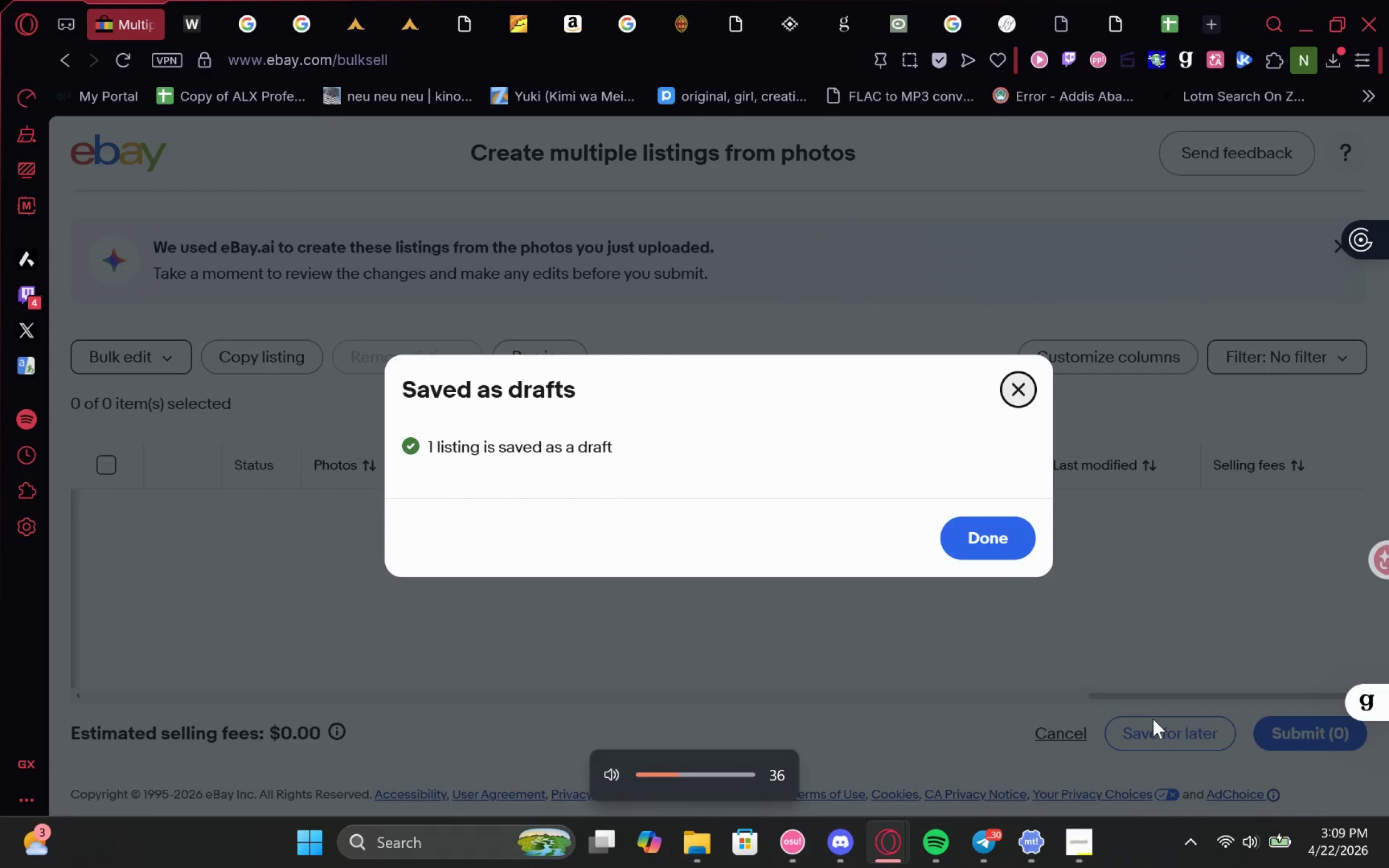 
key(VolumeUp)
 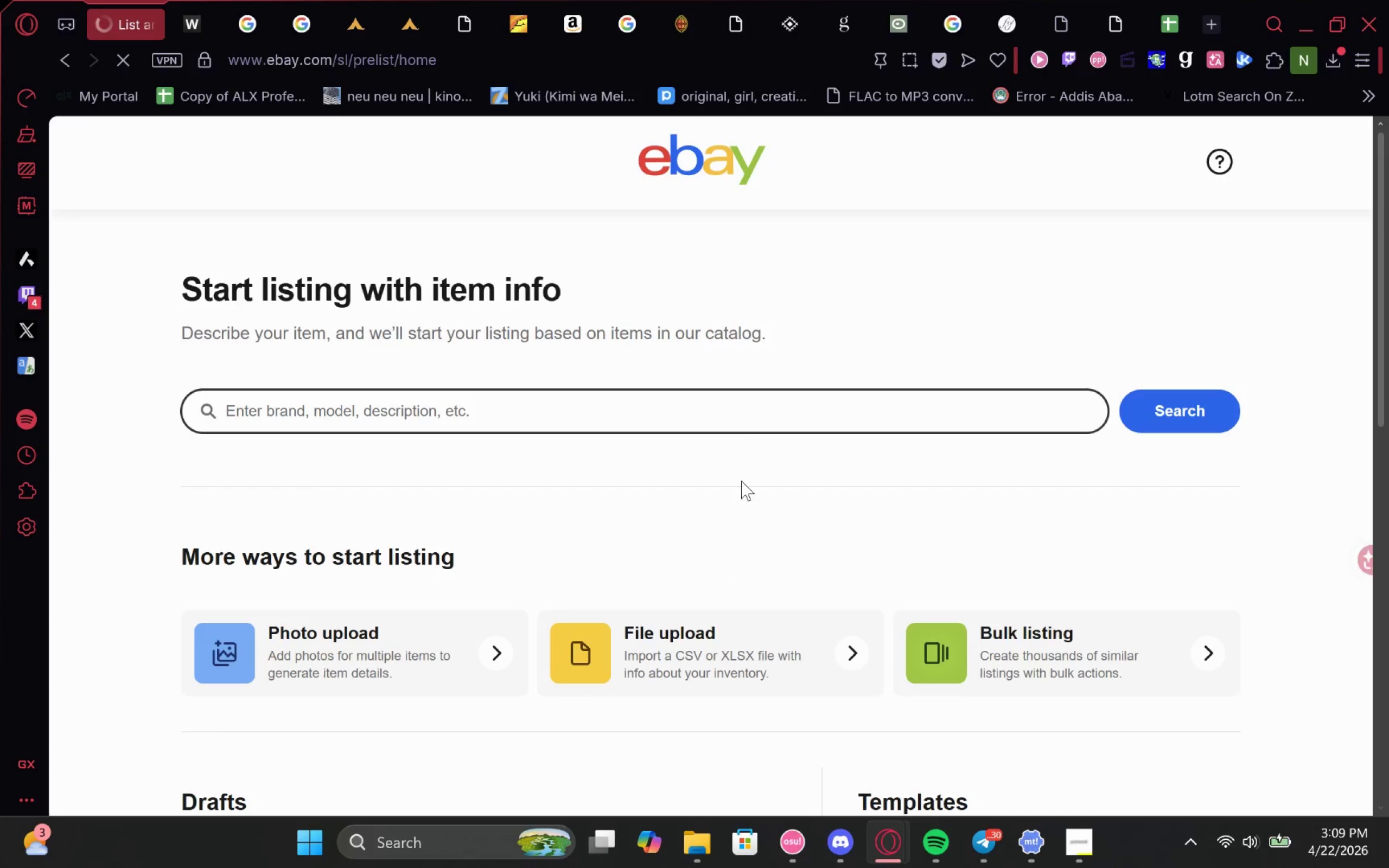 
scroll: coordinate [387, 559], scroll_direction: down, amount: 1.0
 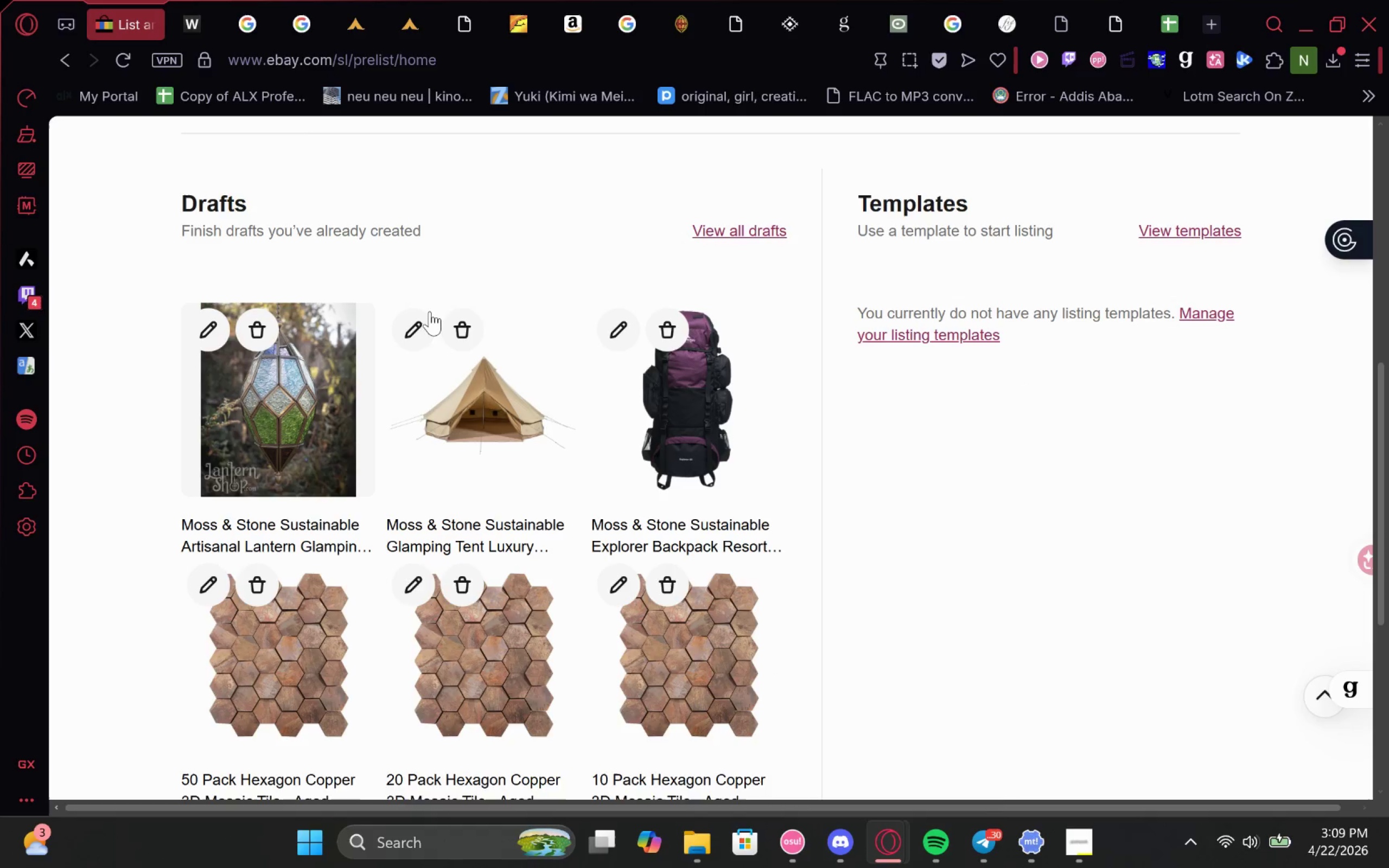 
scroll: coordinate [432, 315], scroll_direction: none, amount: 0.0
 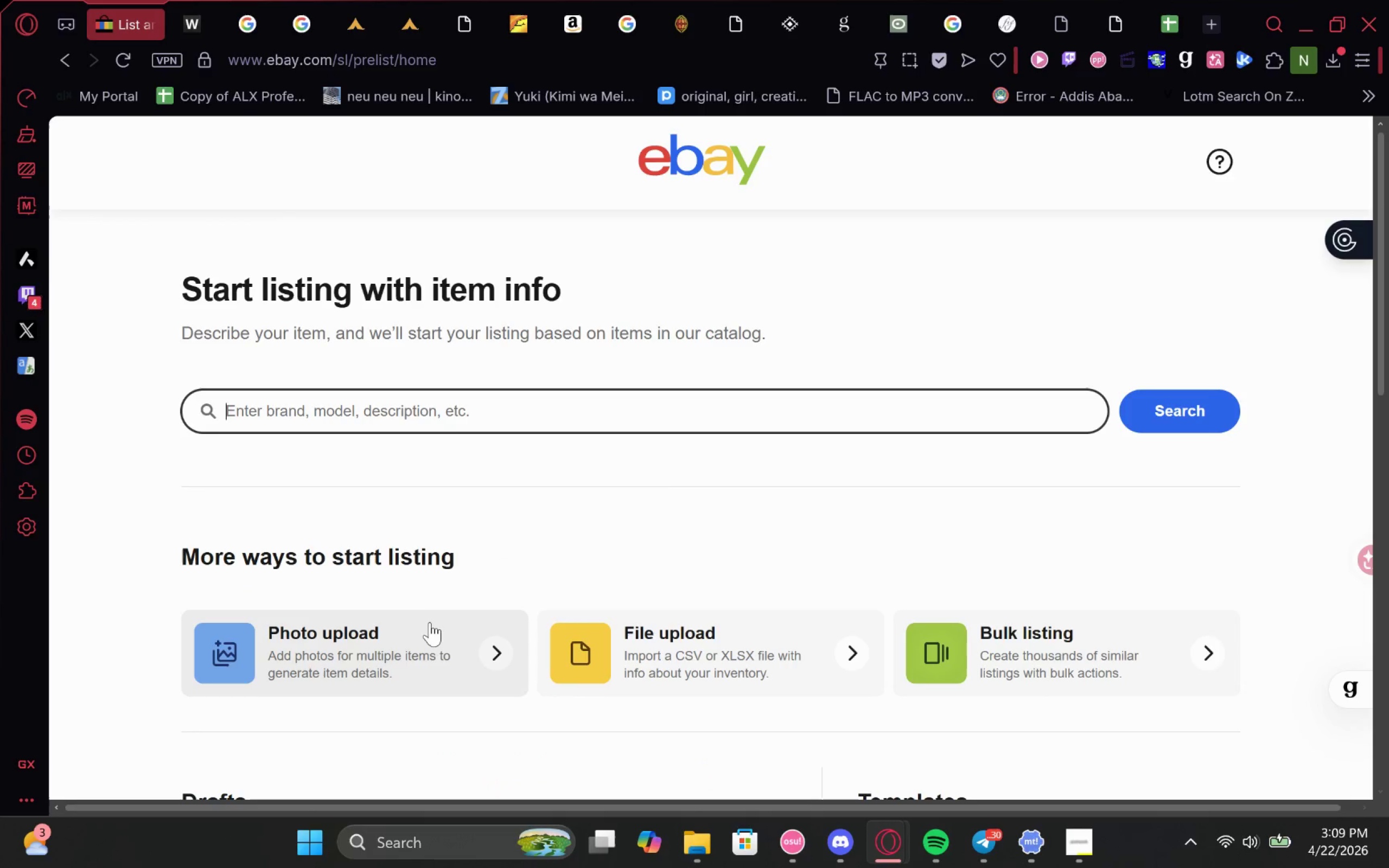 
left_click([430, 626])
 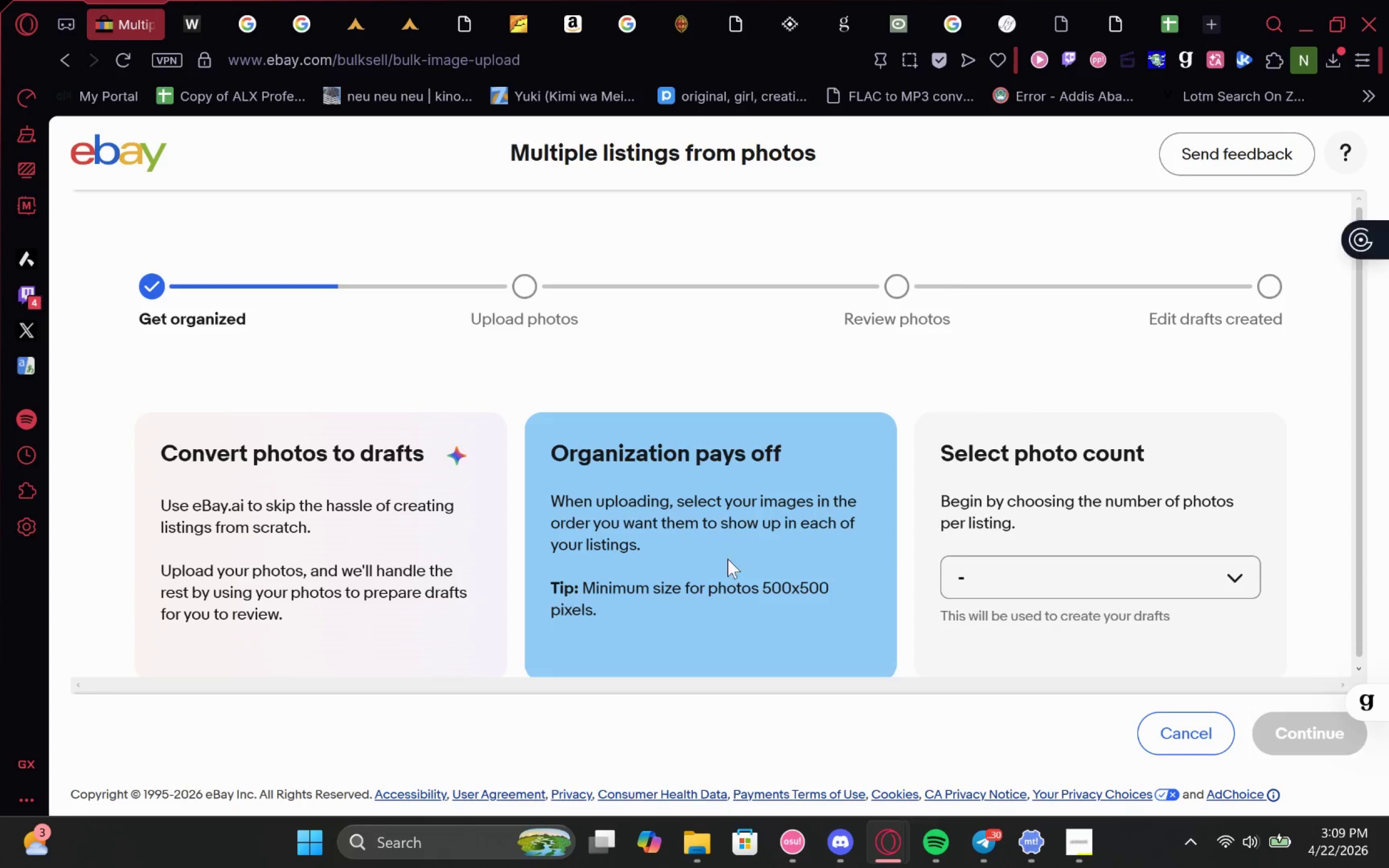 
left_click([1048, 584])
 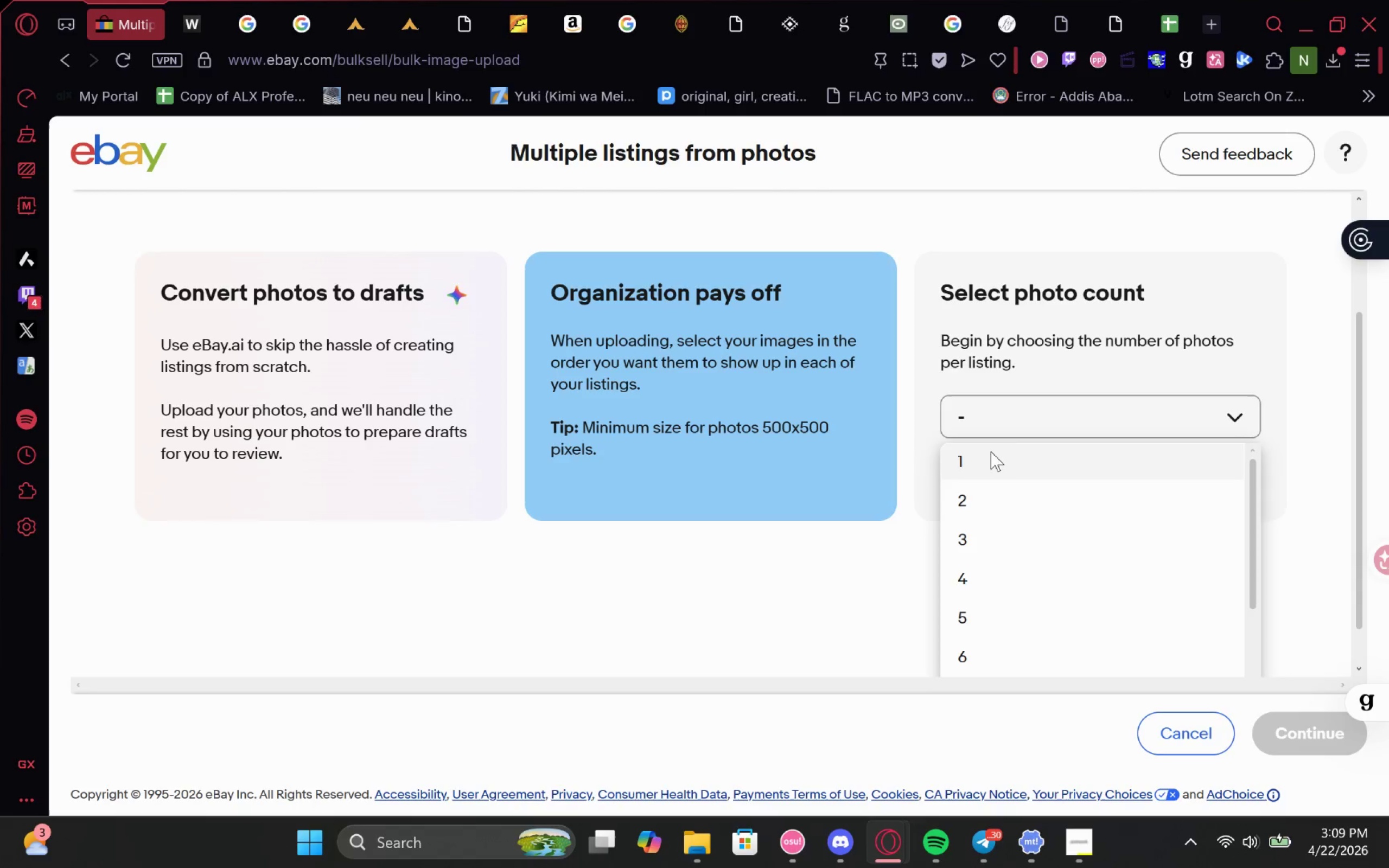 
left_click([1004, 443])
 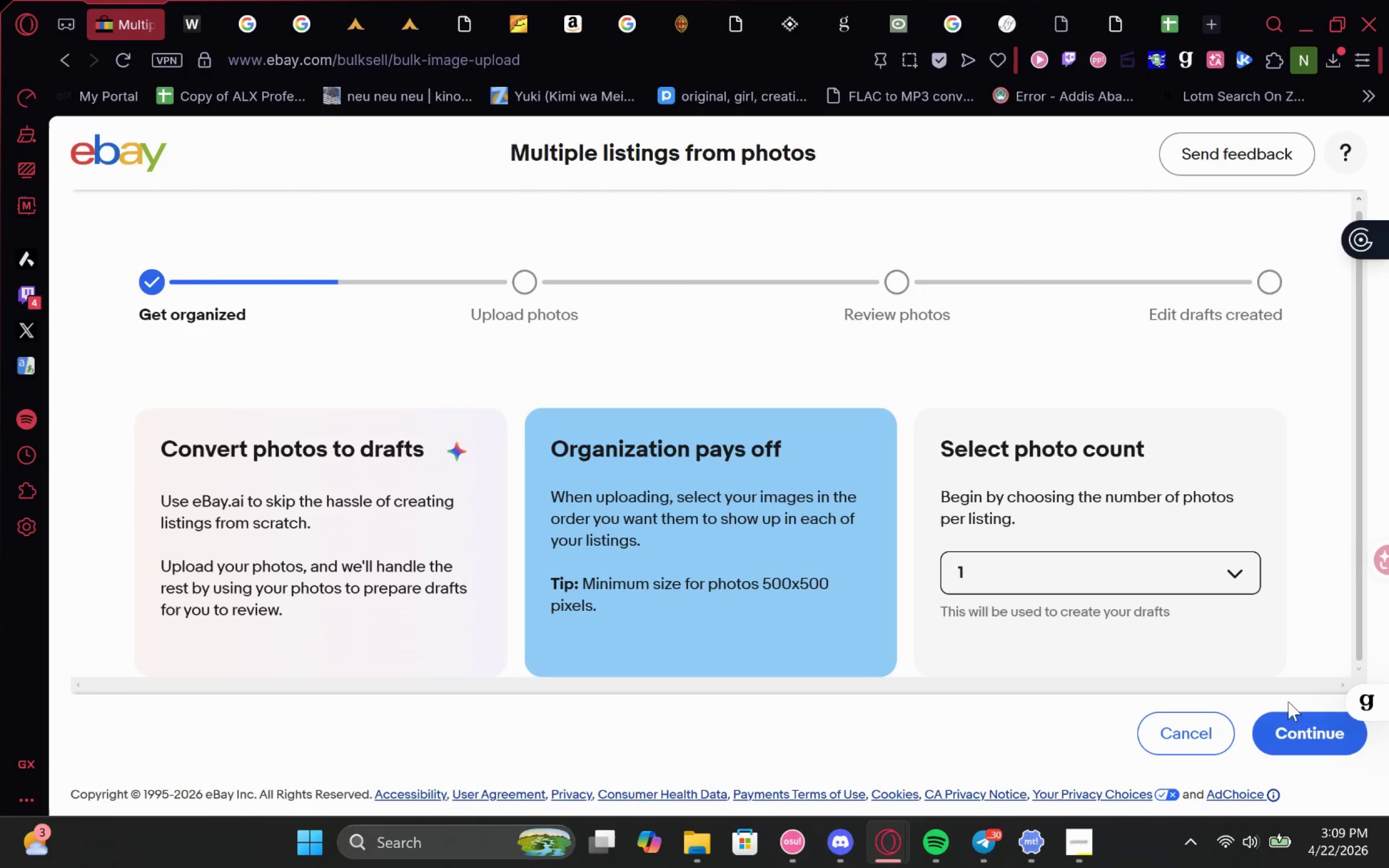 
left_click([1296, 739])
 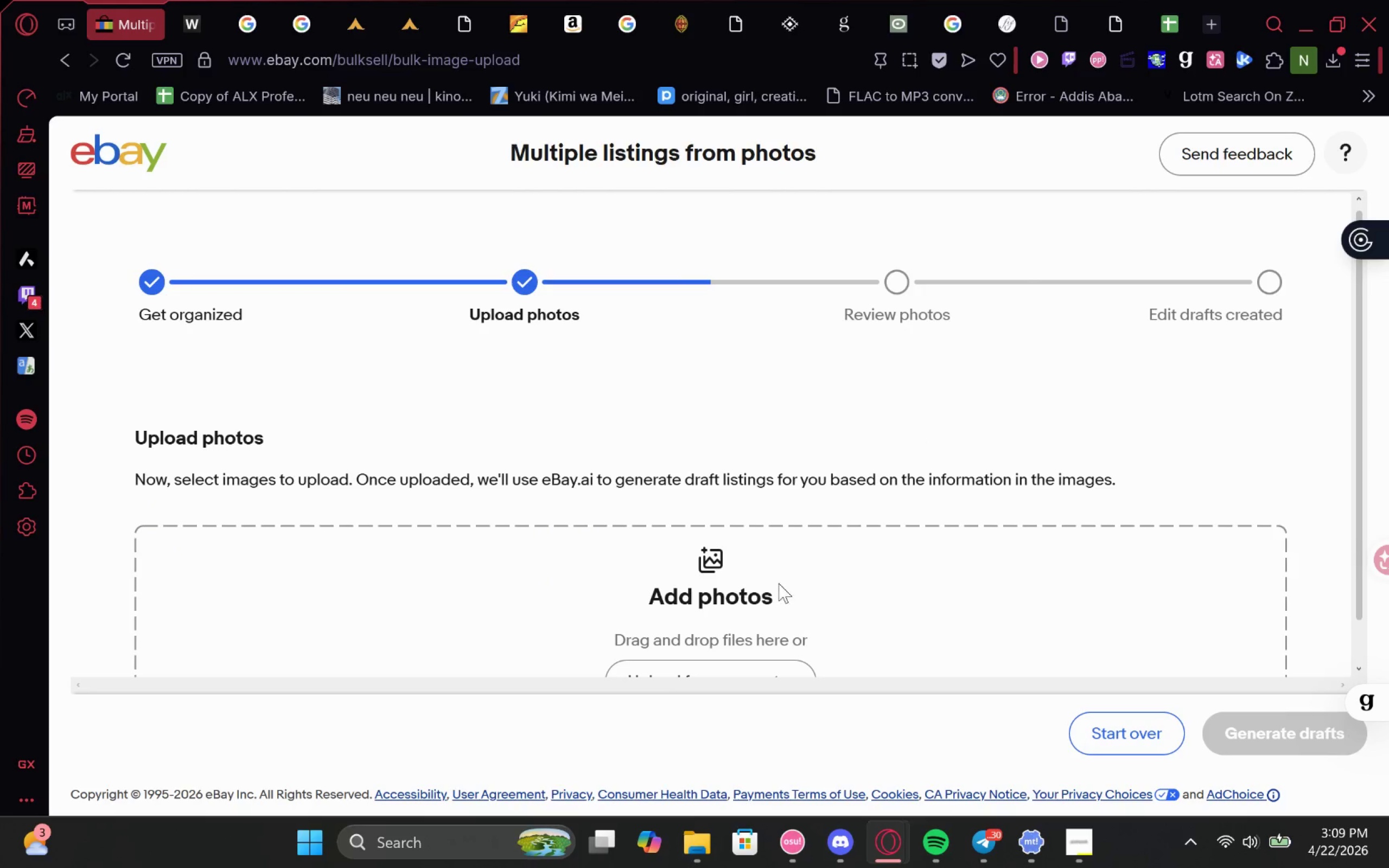 
scroll: coordinate [731, 595], scroll_direction: none, amount: 0.0
 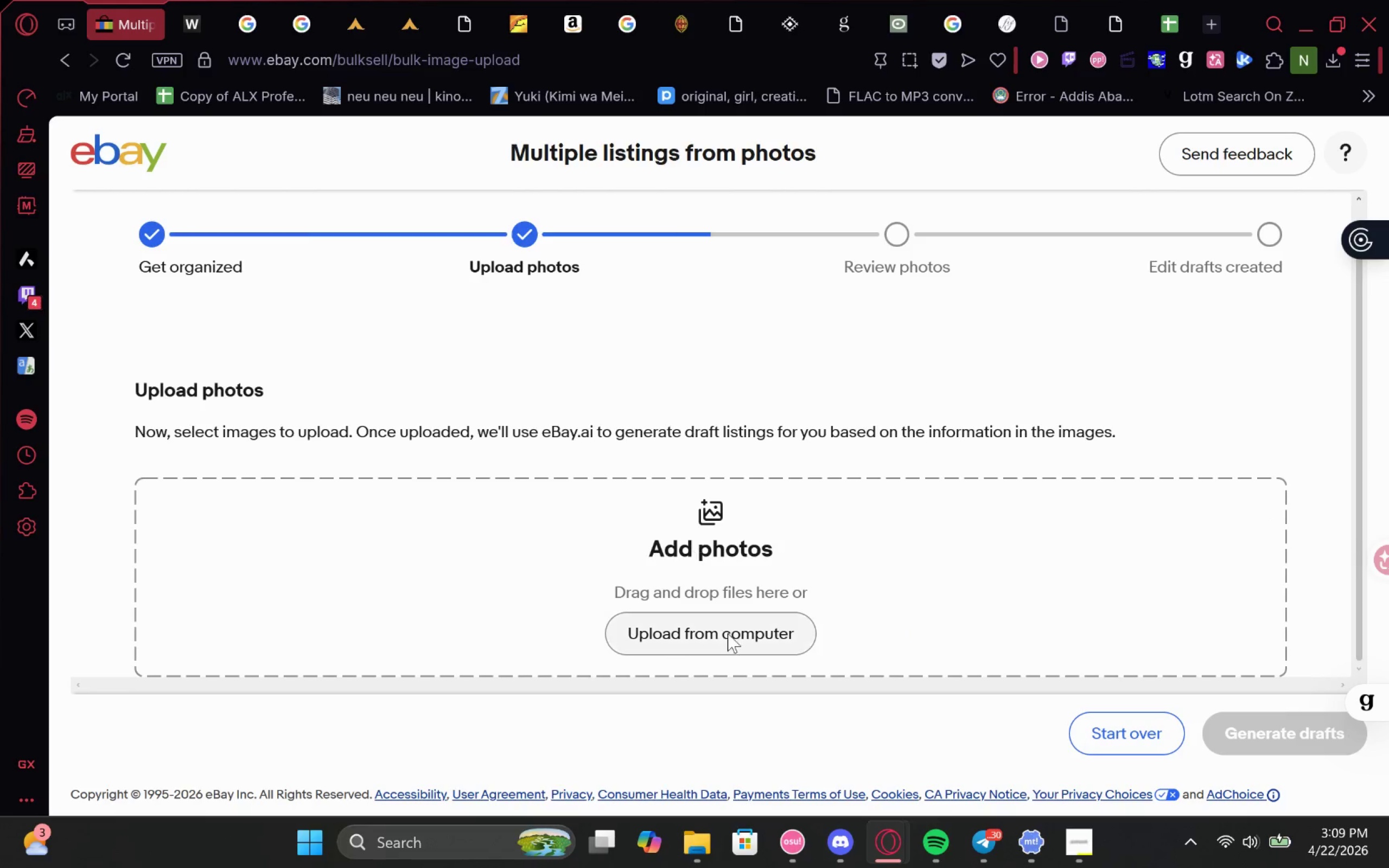 
left_click([728, 633])
 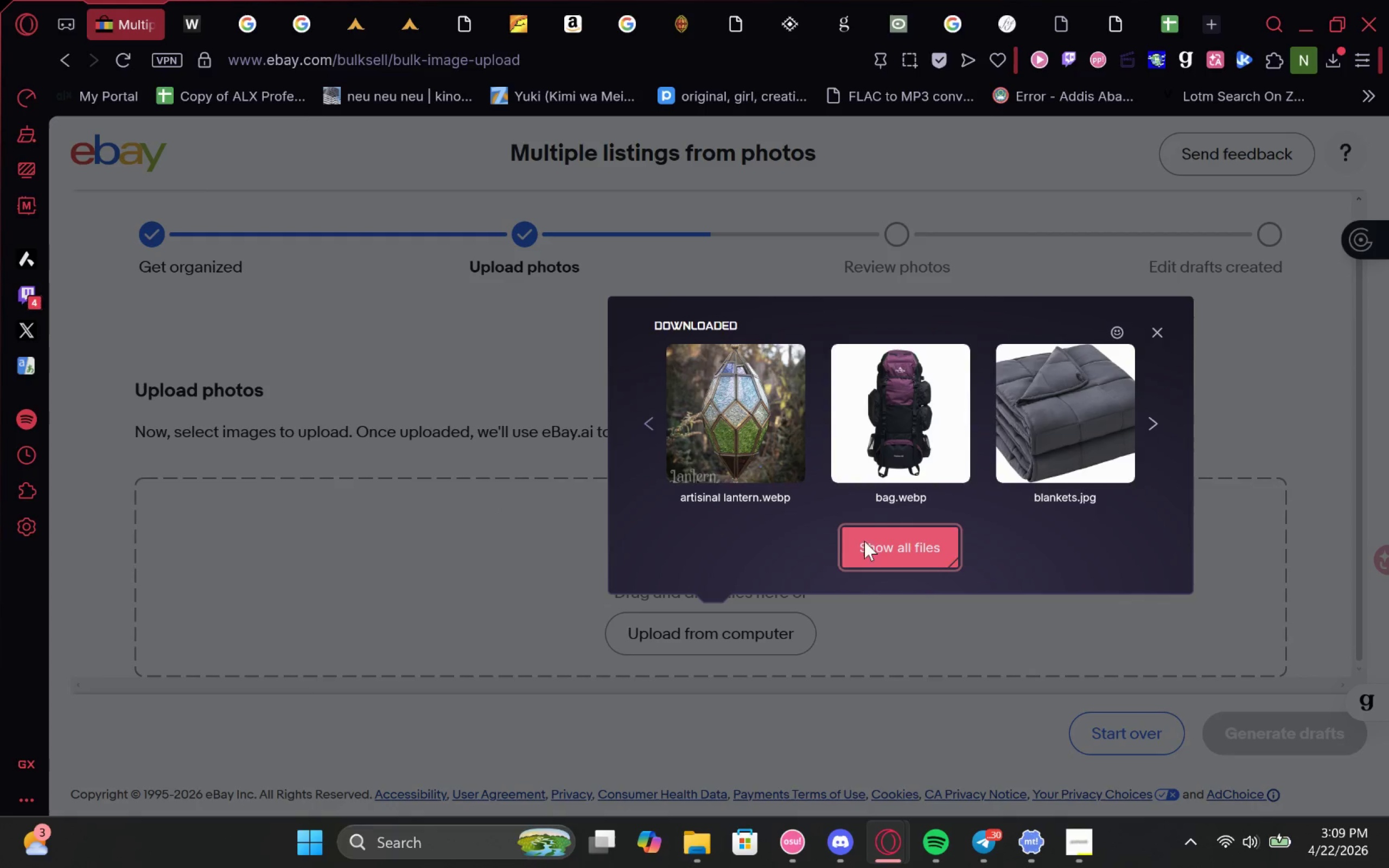 
left_click([876, 549])
 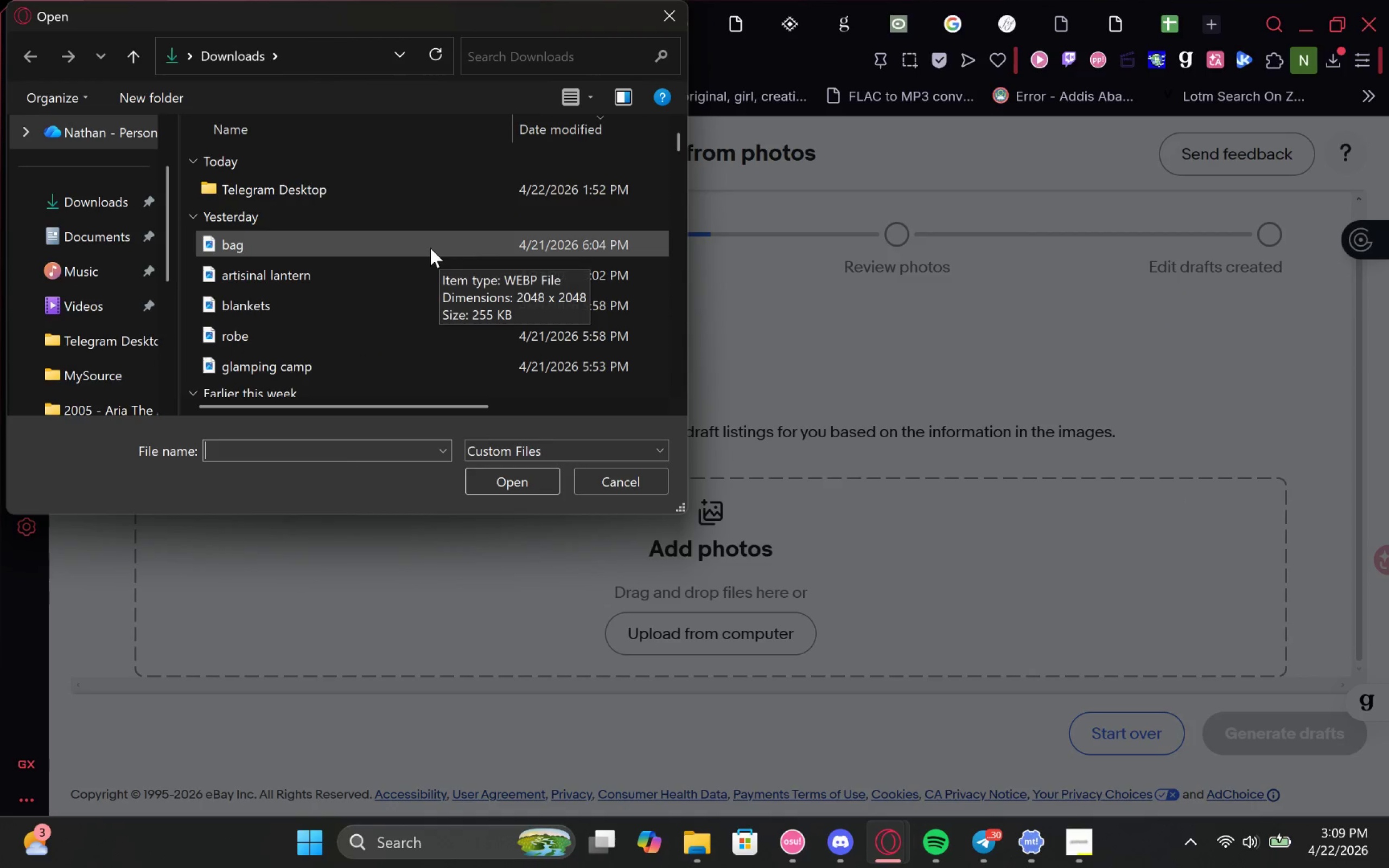 
wait(5.17)
 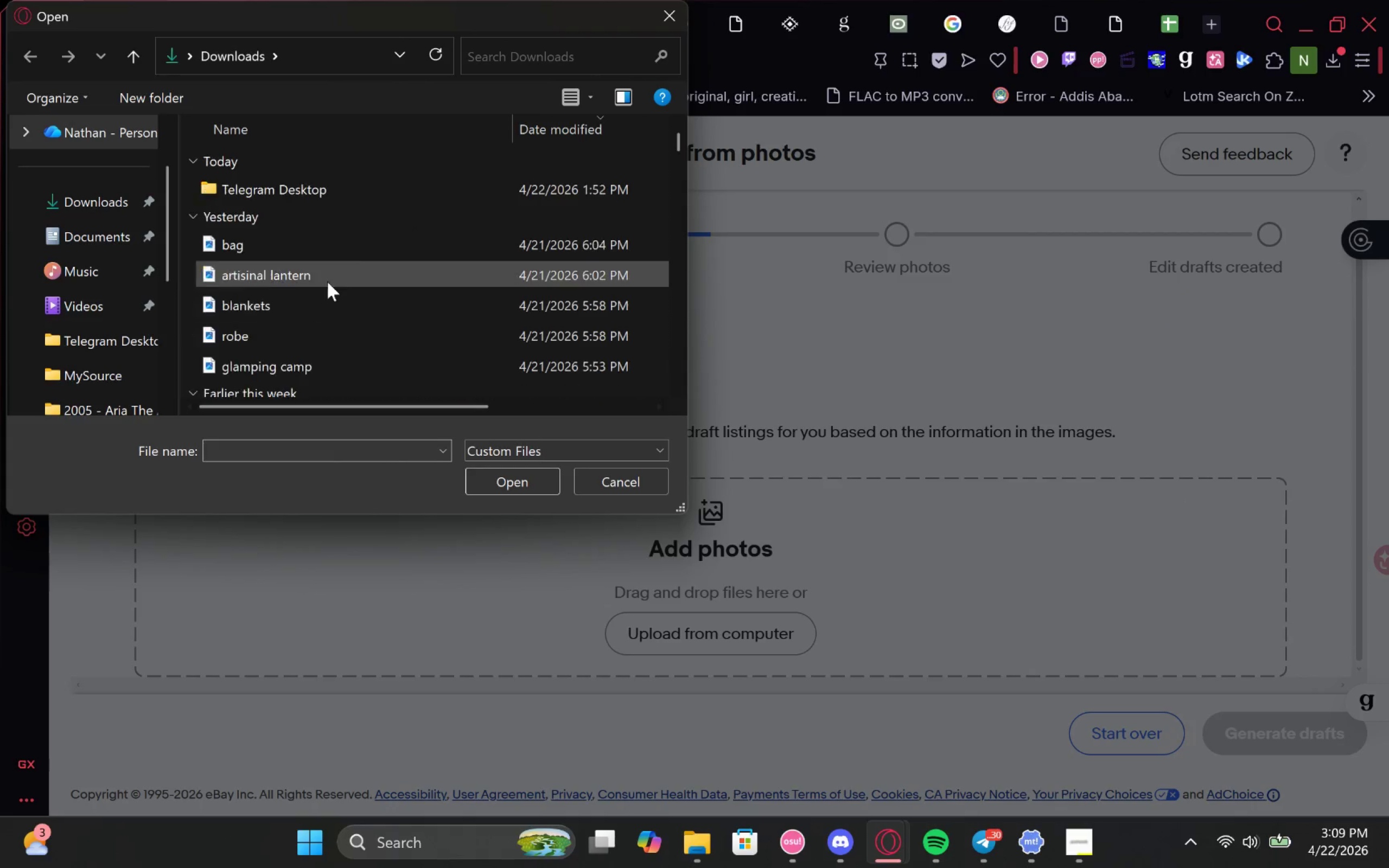 
mouse_move([365, 343])
 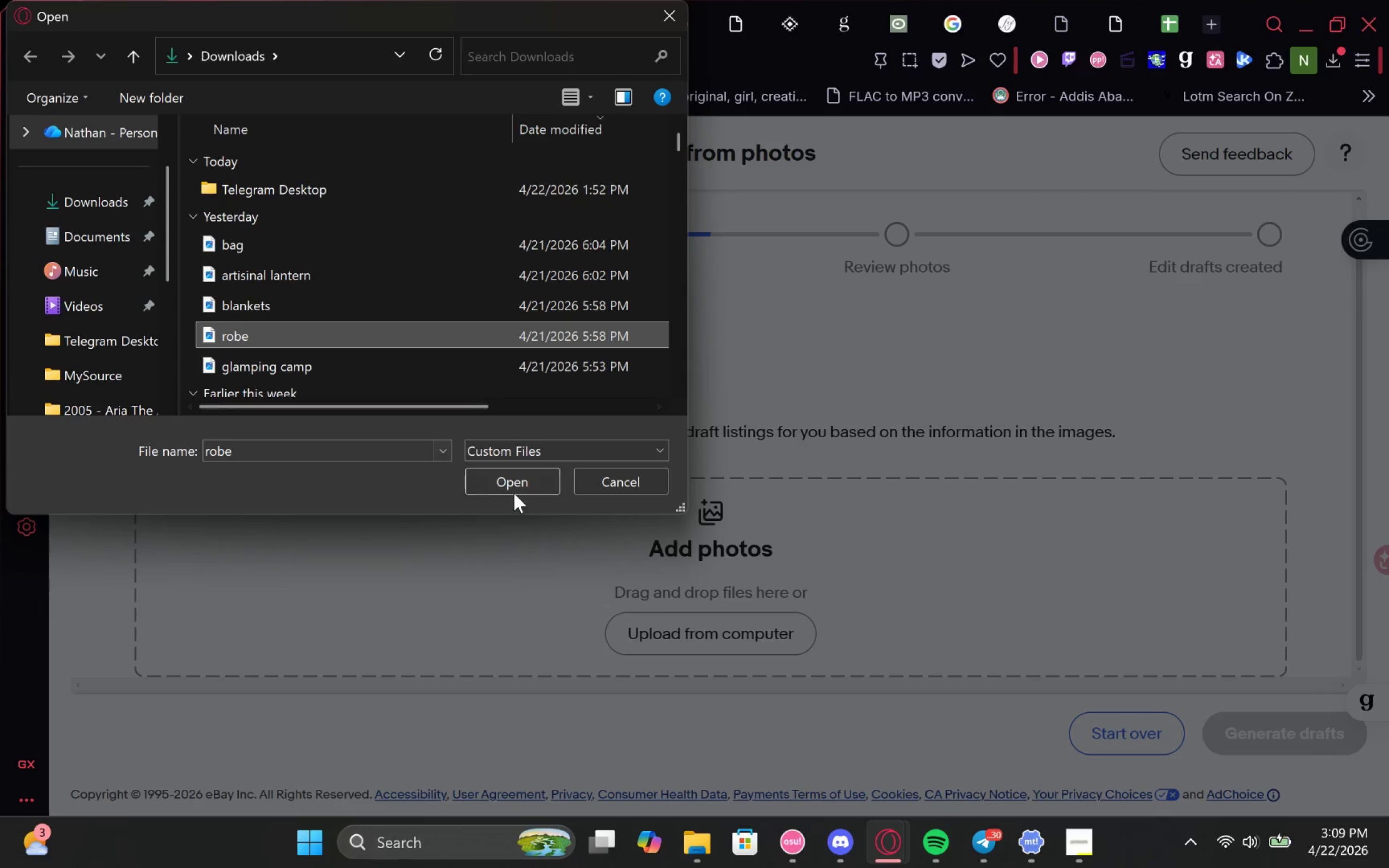 
left_click([514, 484])
 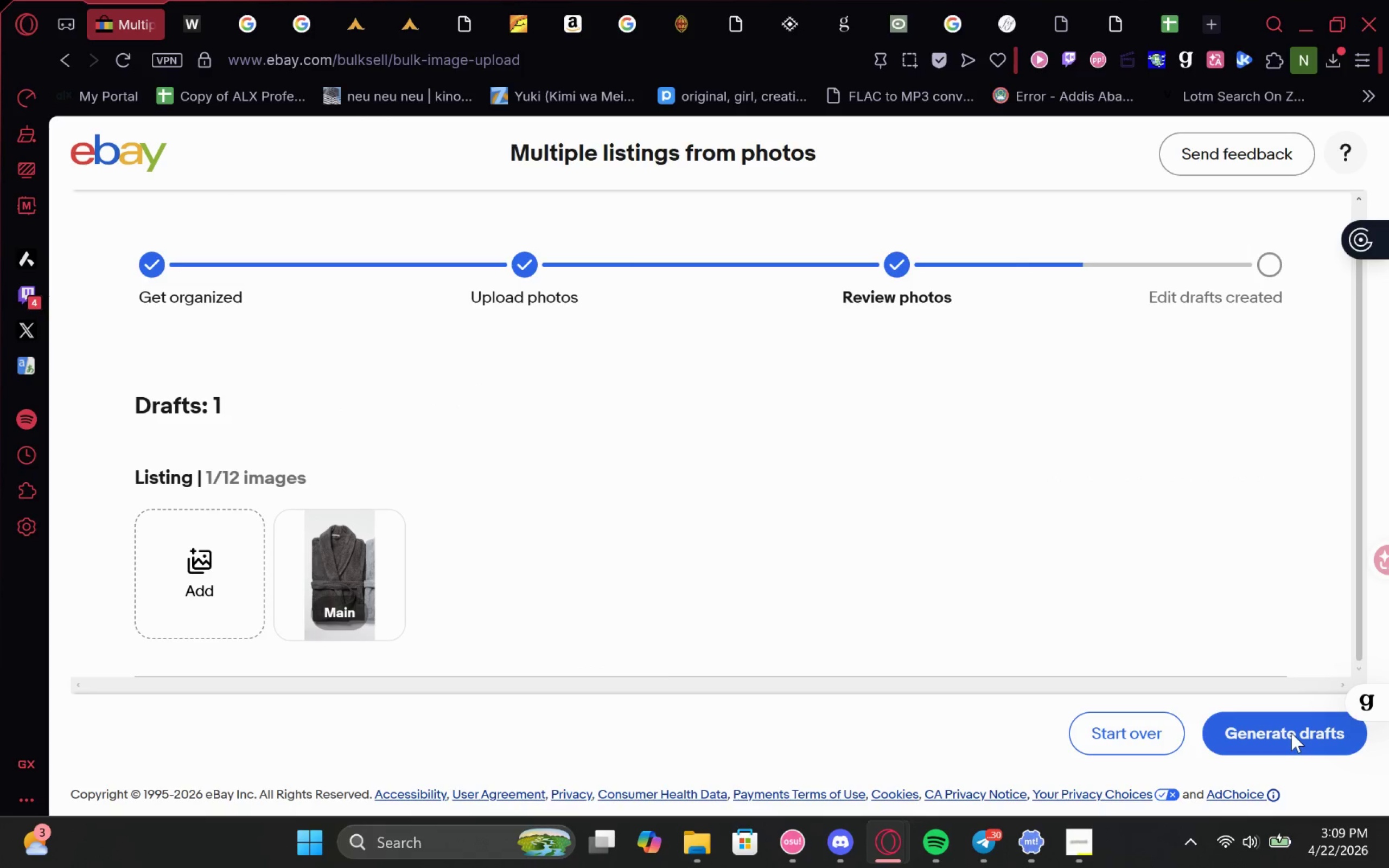 
left_click([1291, 733])
 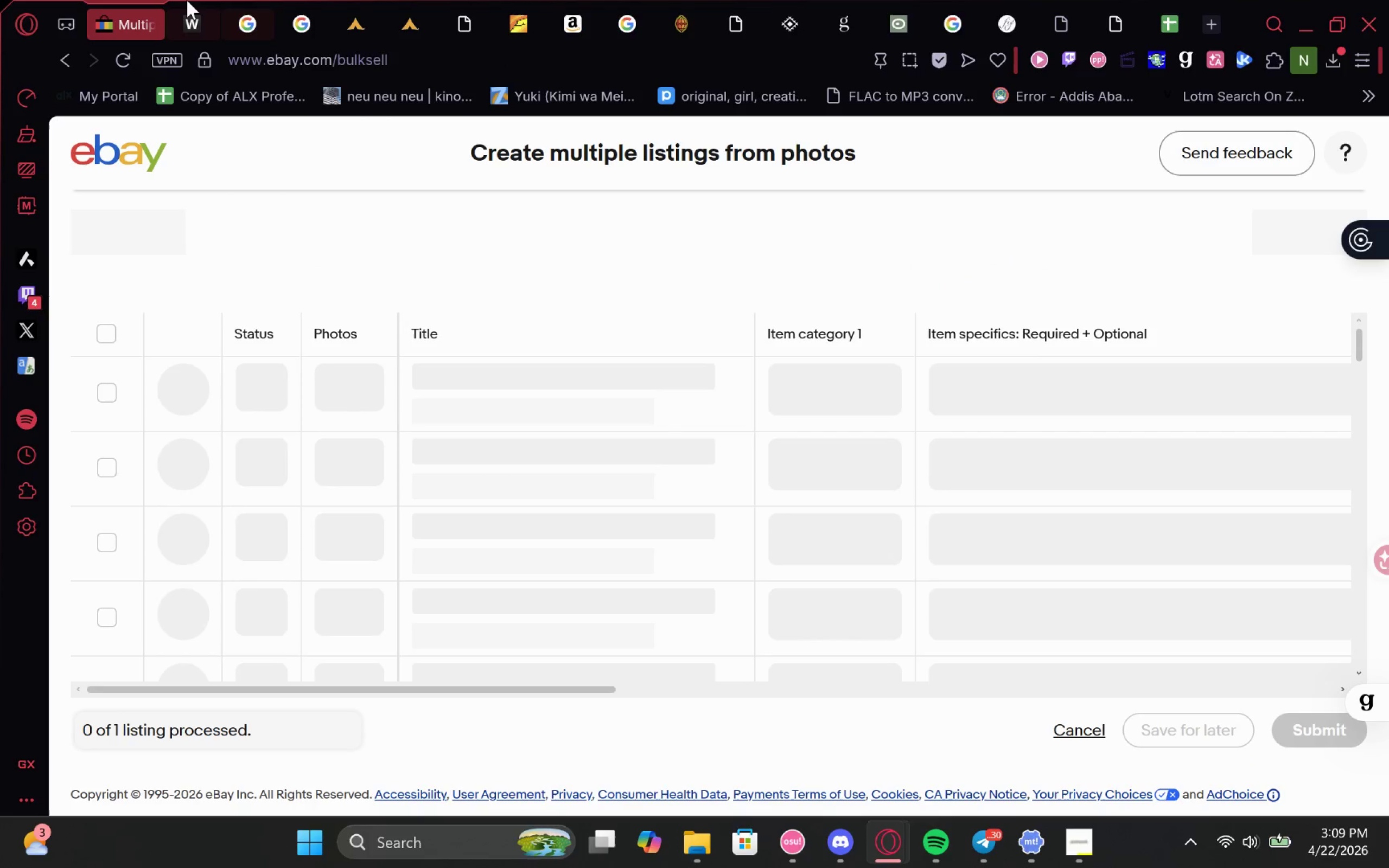 
left_click([187, 0])
 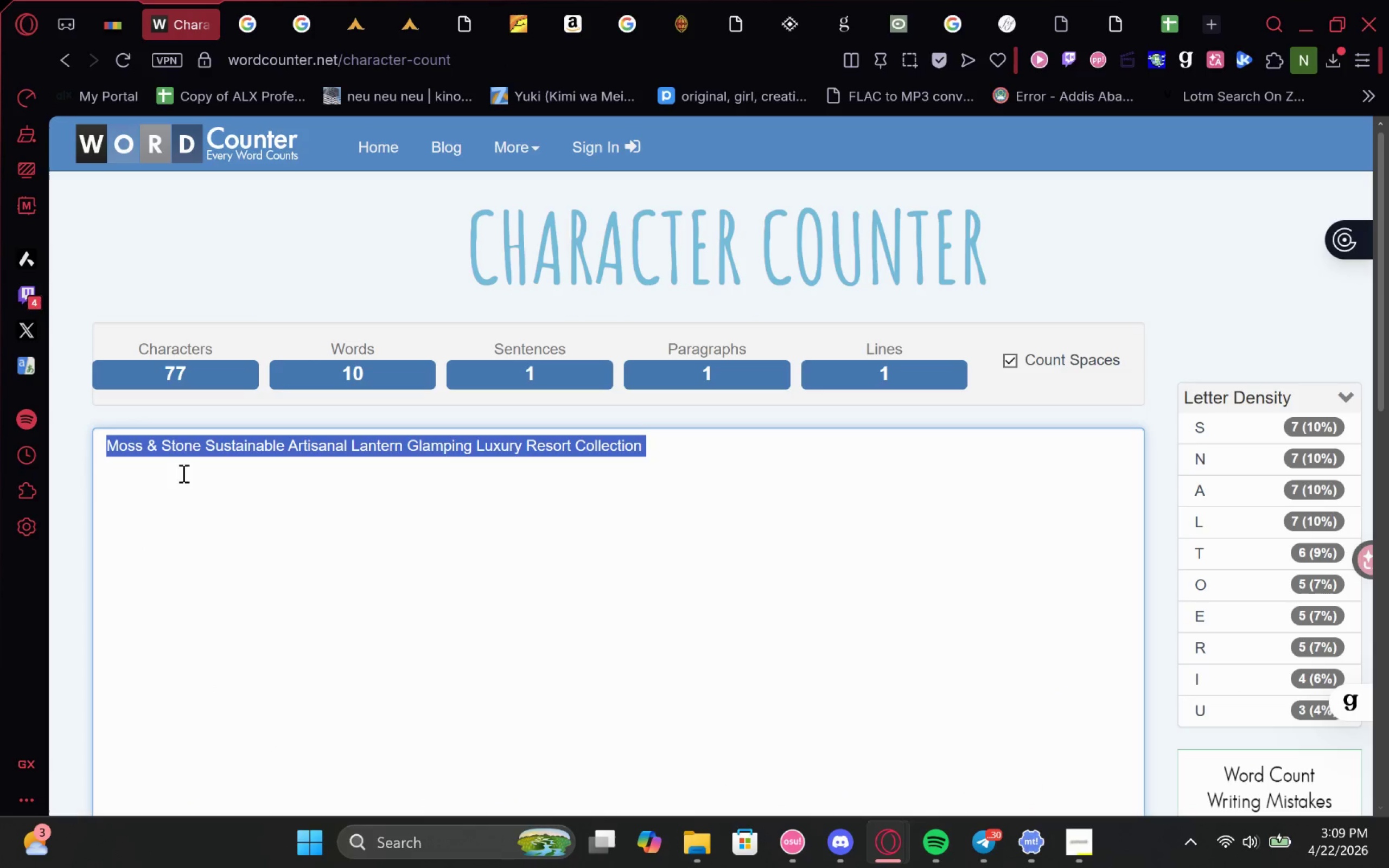 
left_click([205, 457])
 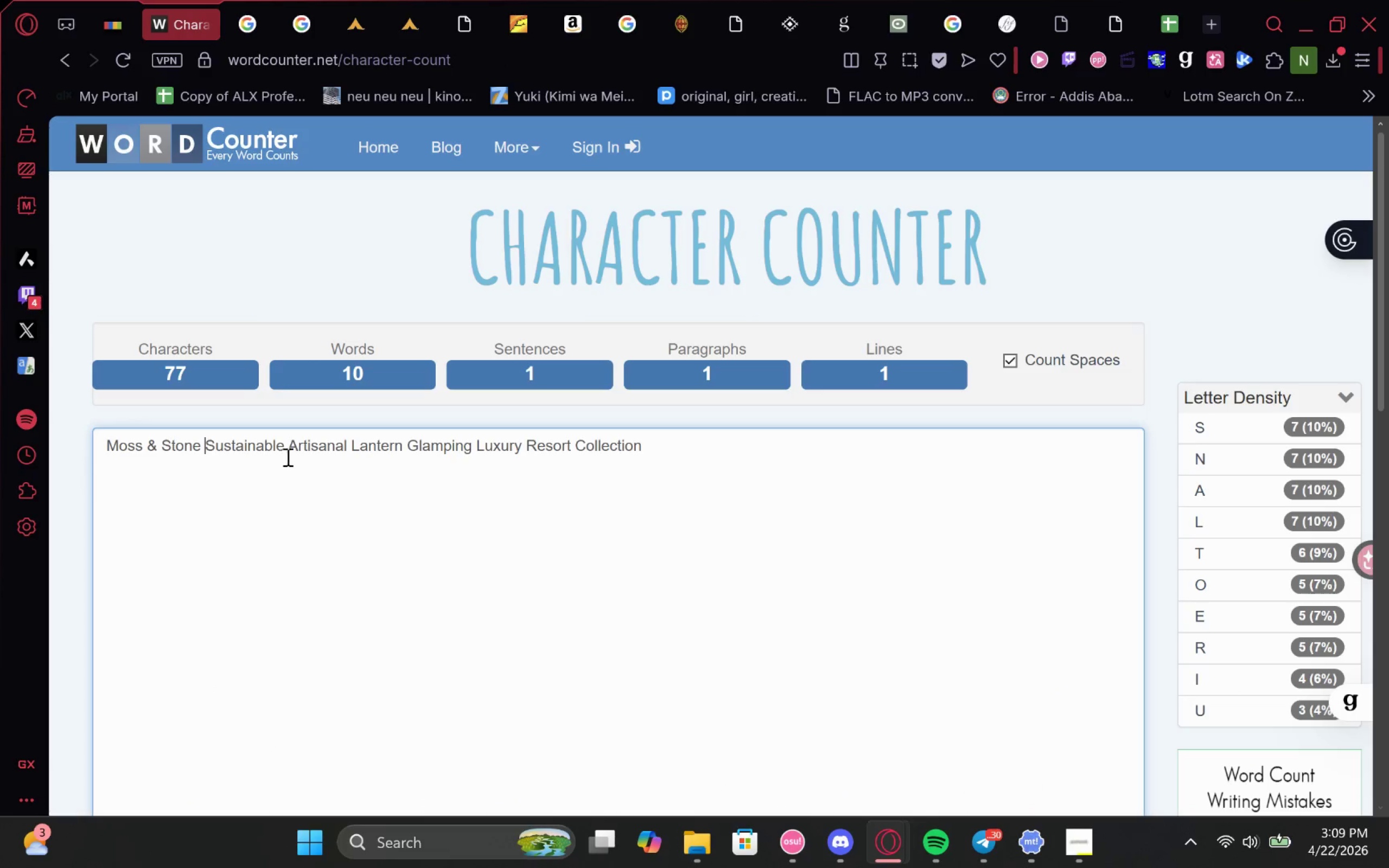 
left_click([315, 449])
 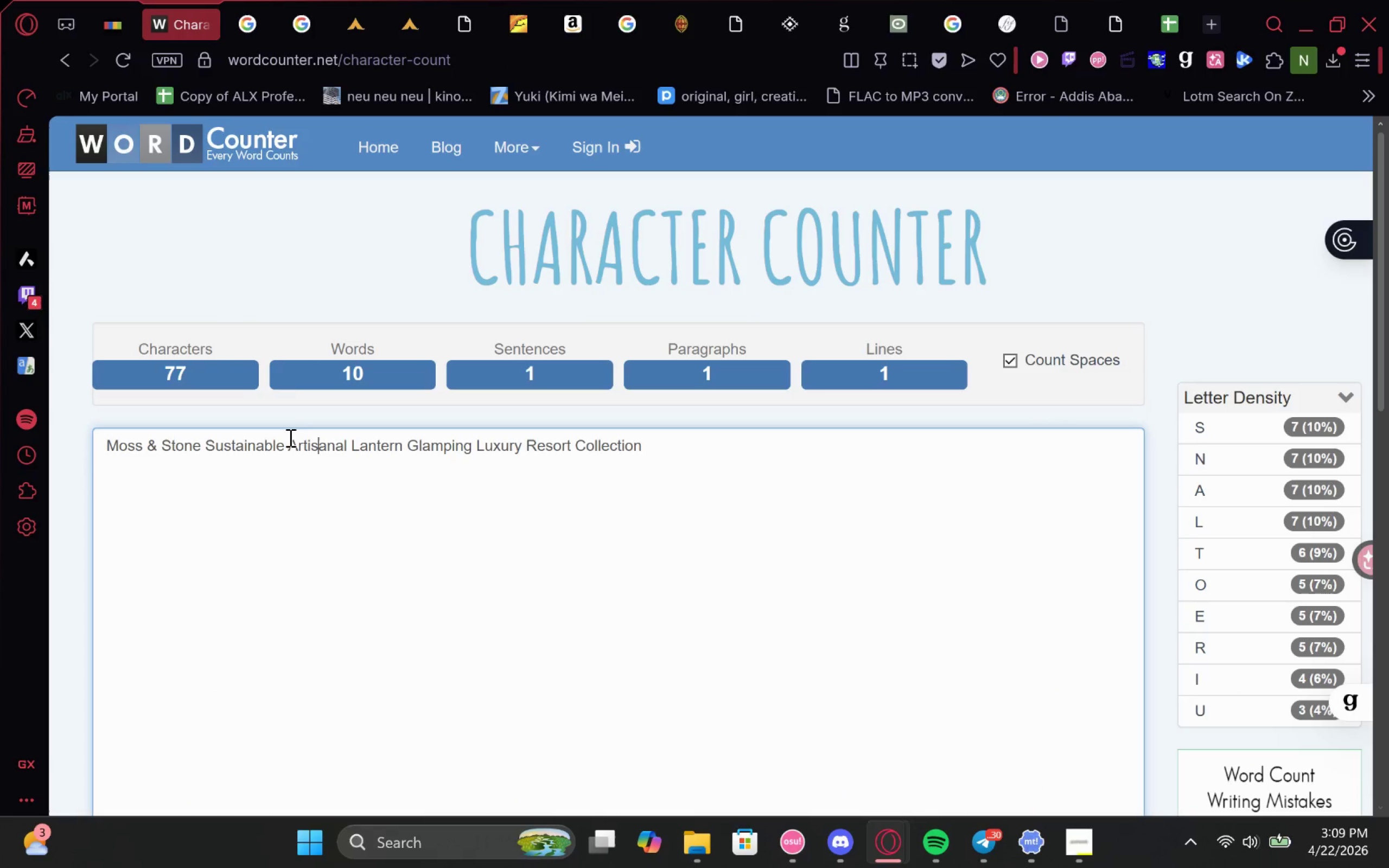 
double_click([257, 442])
 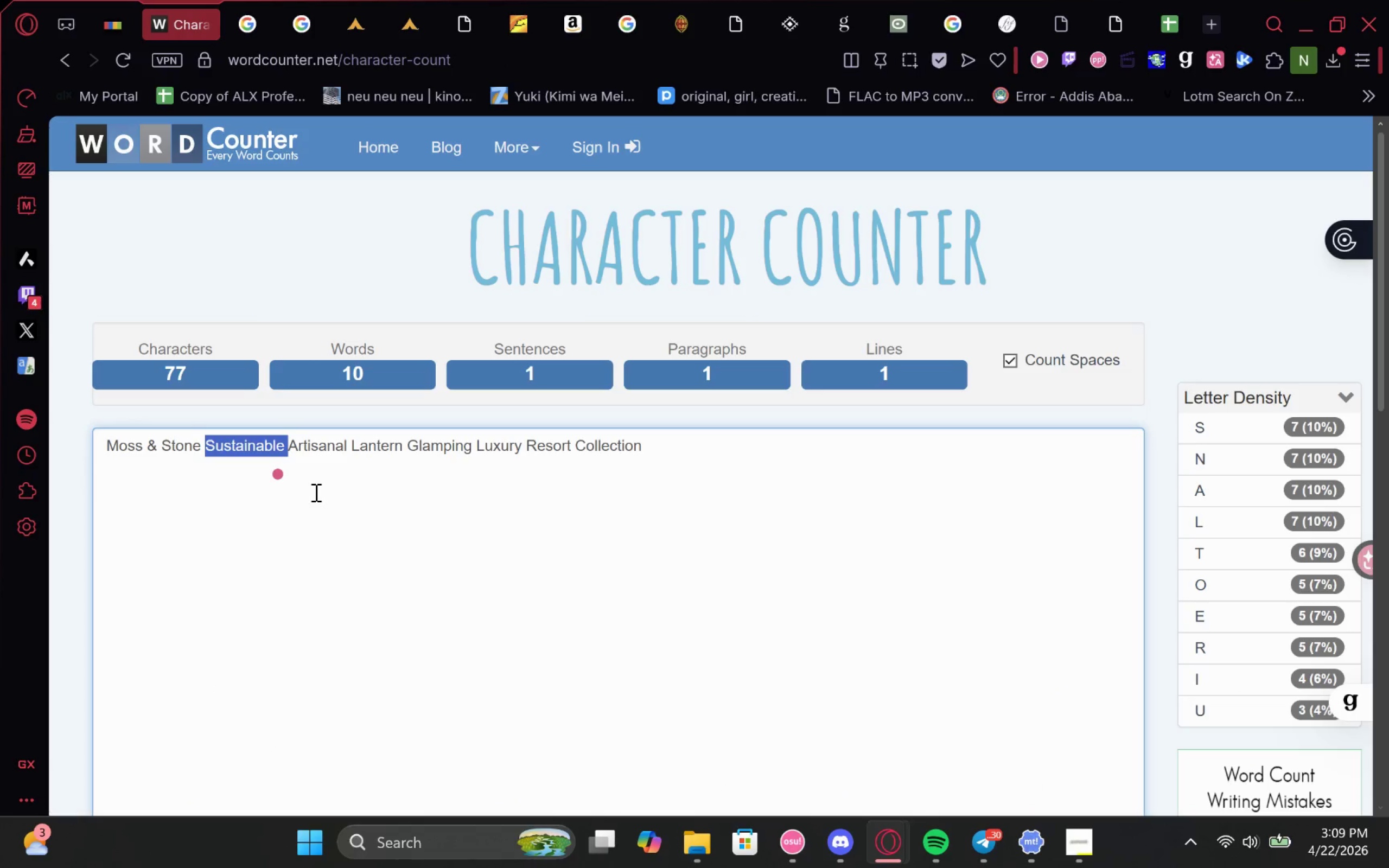 
type(o)
key(Backspace)
type(Organic )
key(Backspace)
key(Backspace)
type([Delete][Delete][Delete][Delete][Delete][Delete][Delete][Delete][Delete]c )
 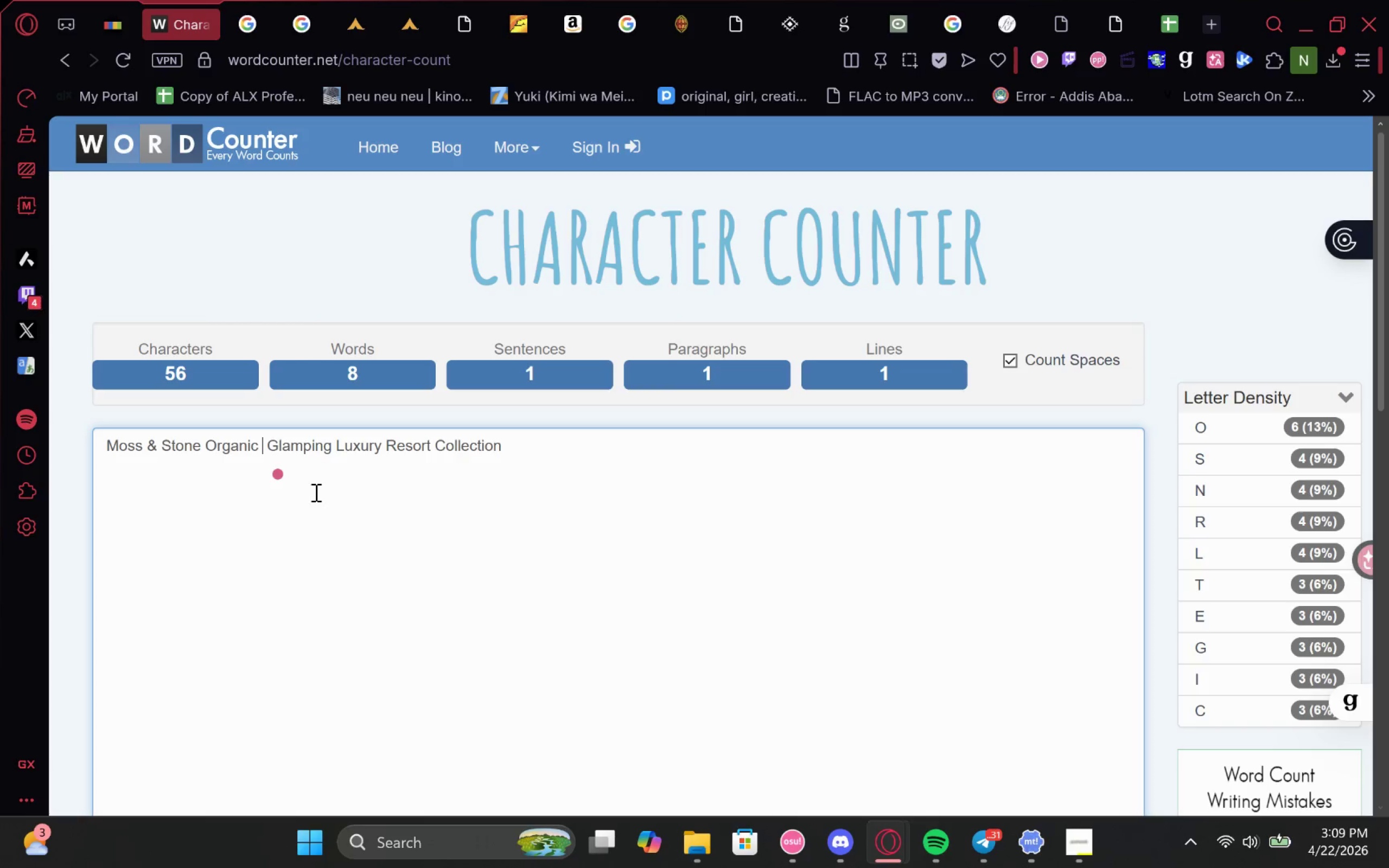 
type(Cotton )
 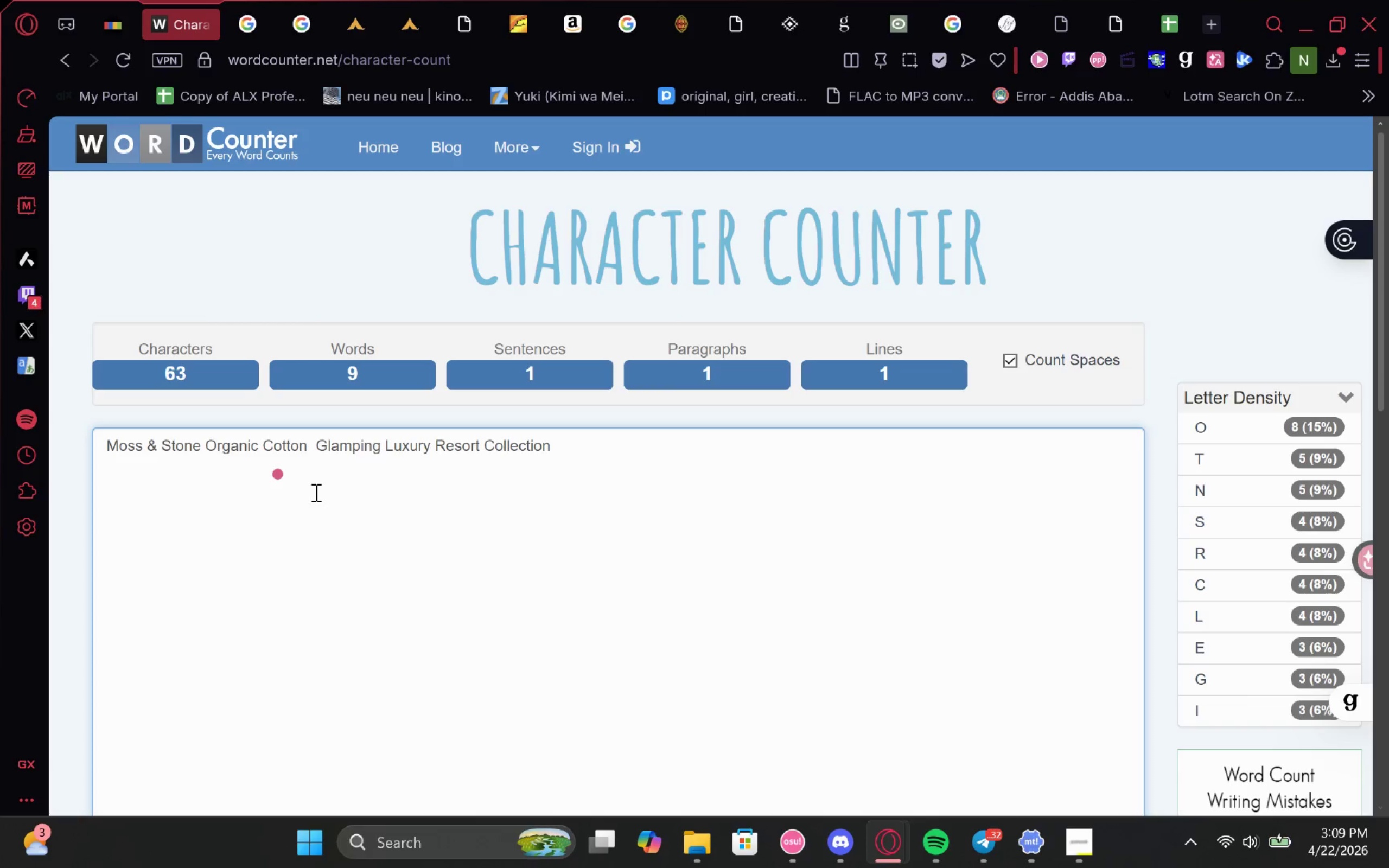 
type(Rove)
key(Backspace)
key(Backspace)
type(be )
key(Backspace)
 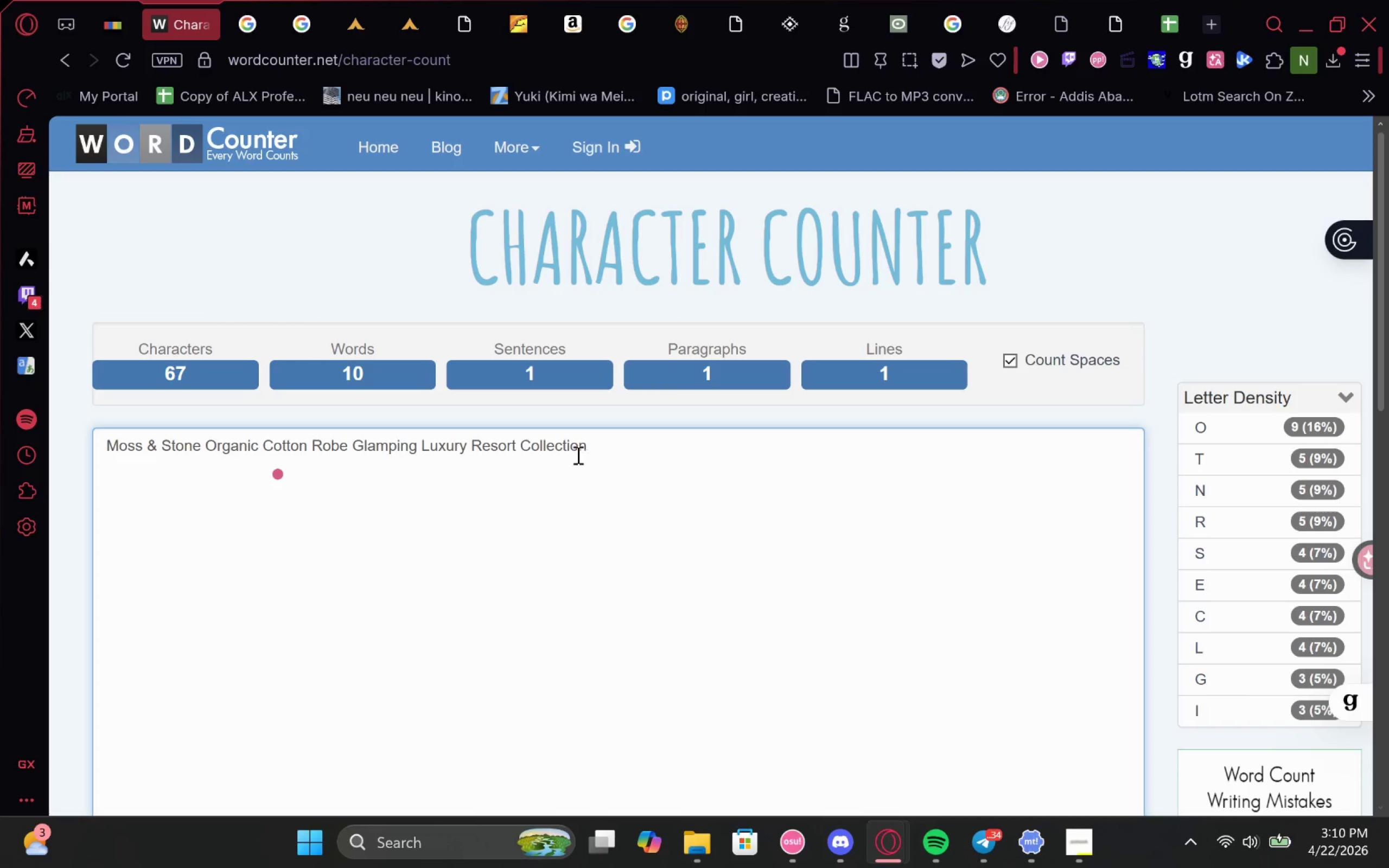 
left_click([598, 444])
 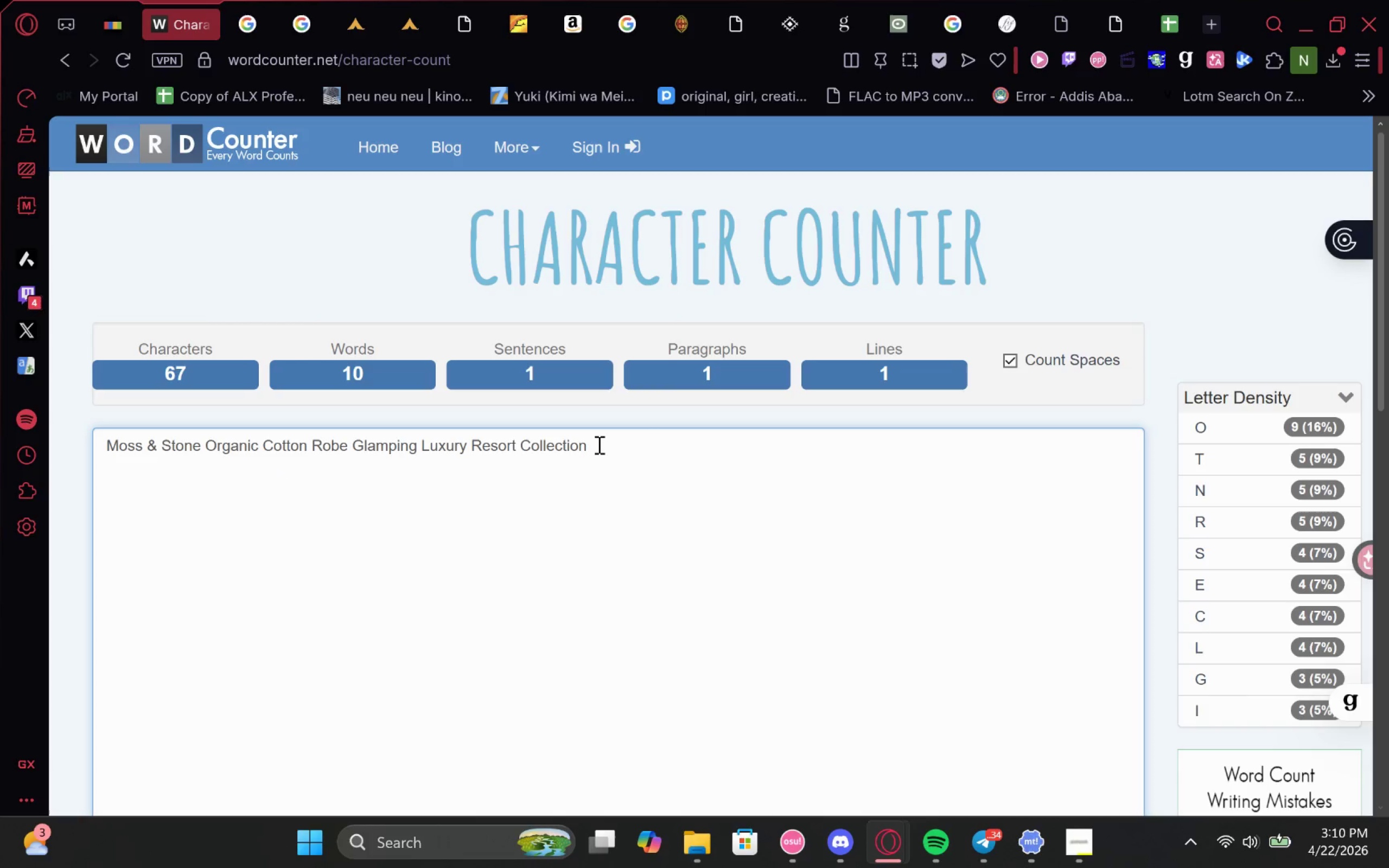 
type(QUALITY)
 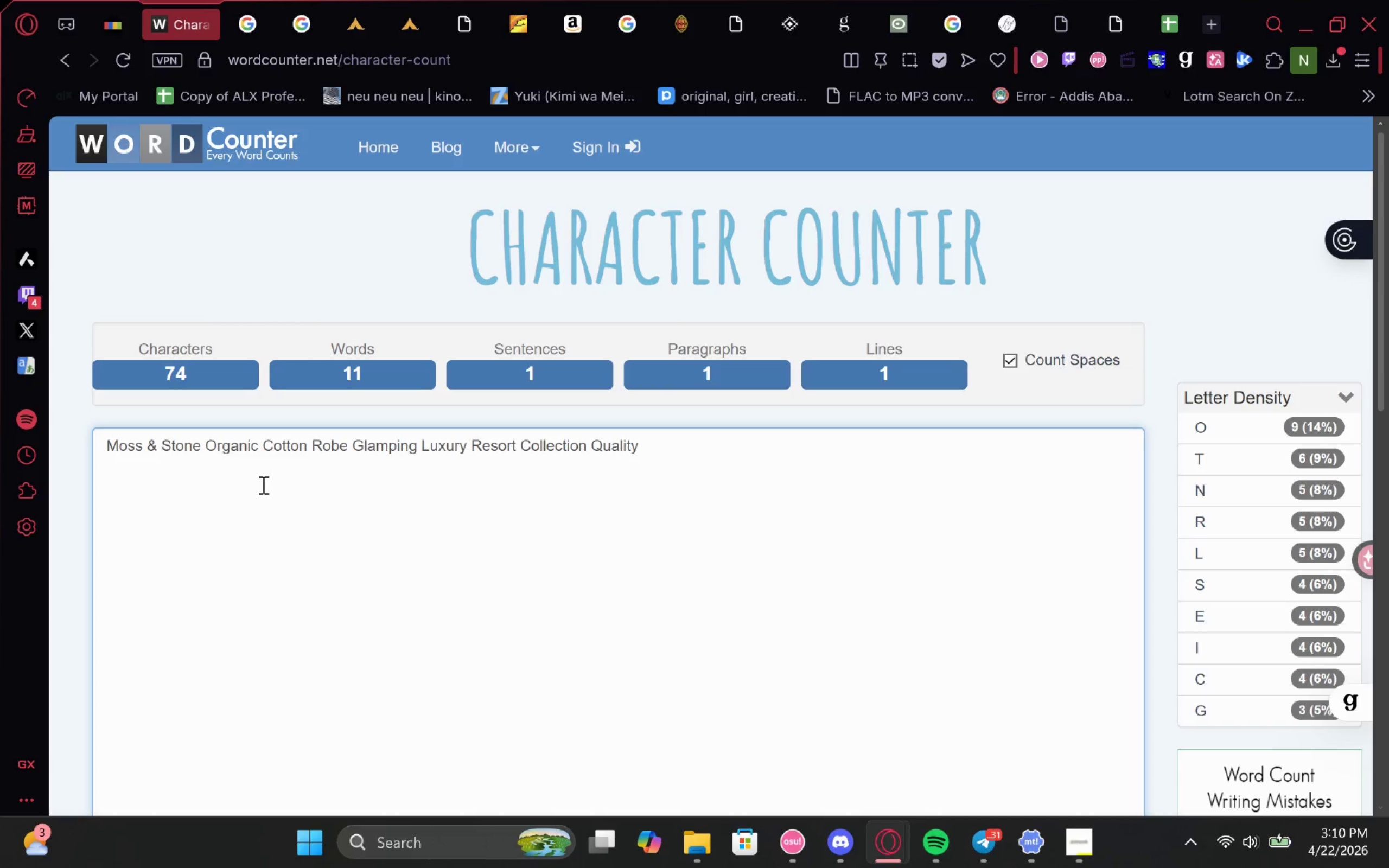 
key(Control+Shift+ControlLeft)
 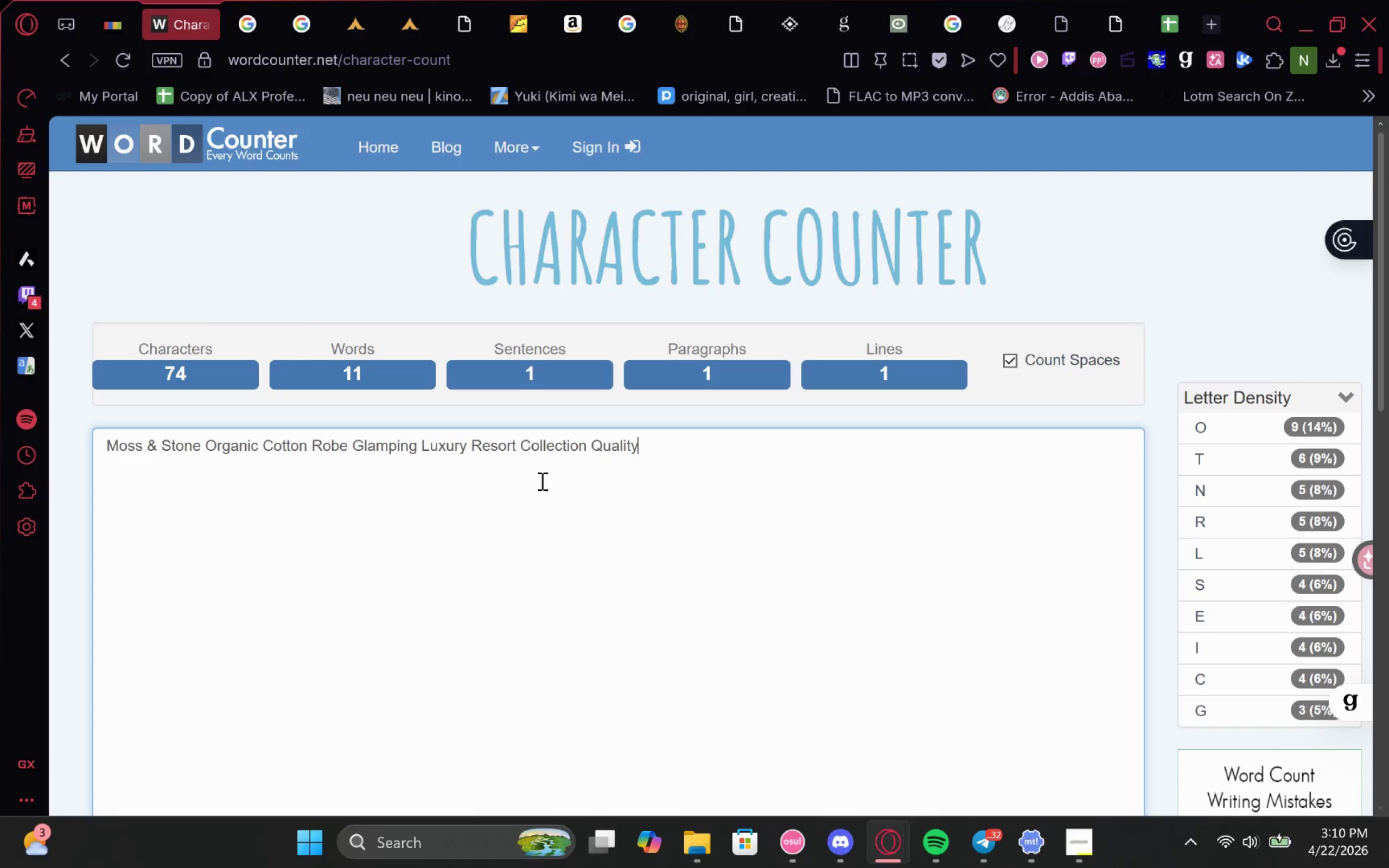 
left_click_drag(start_coordinate=[674, 450], to_coordinate=[0, 476])
 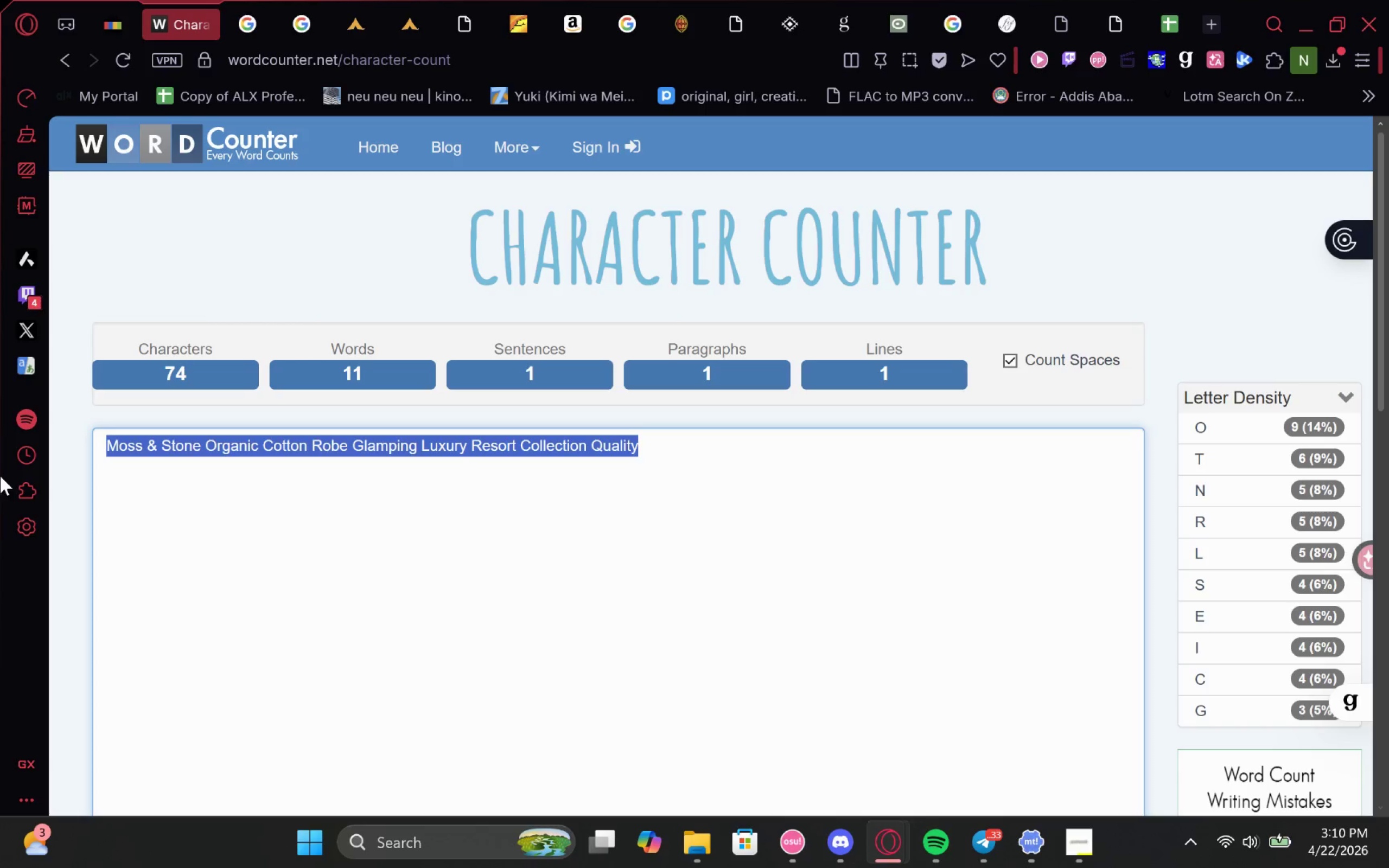 
key(Control+C)
 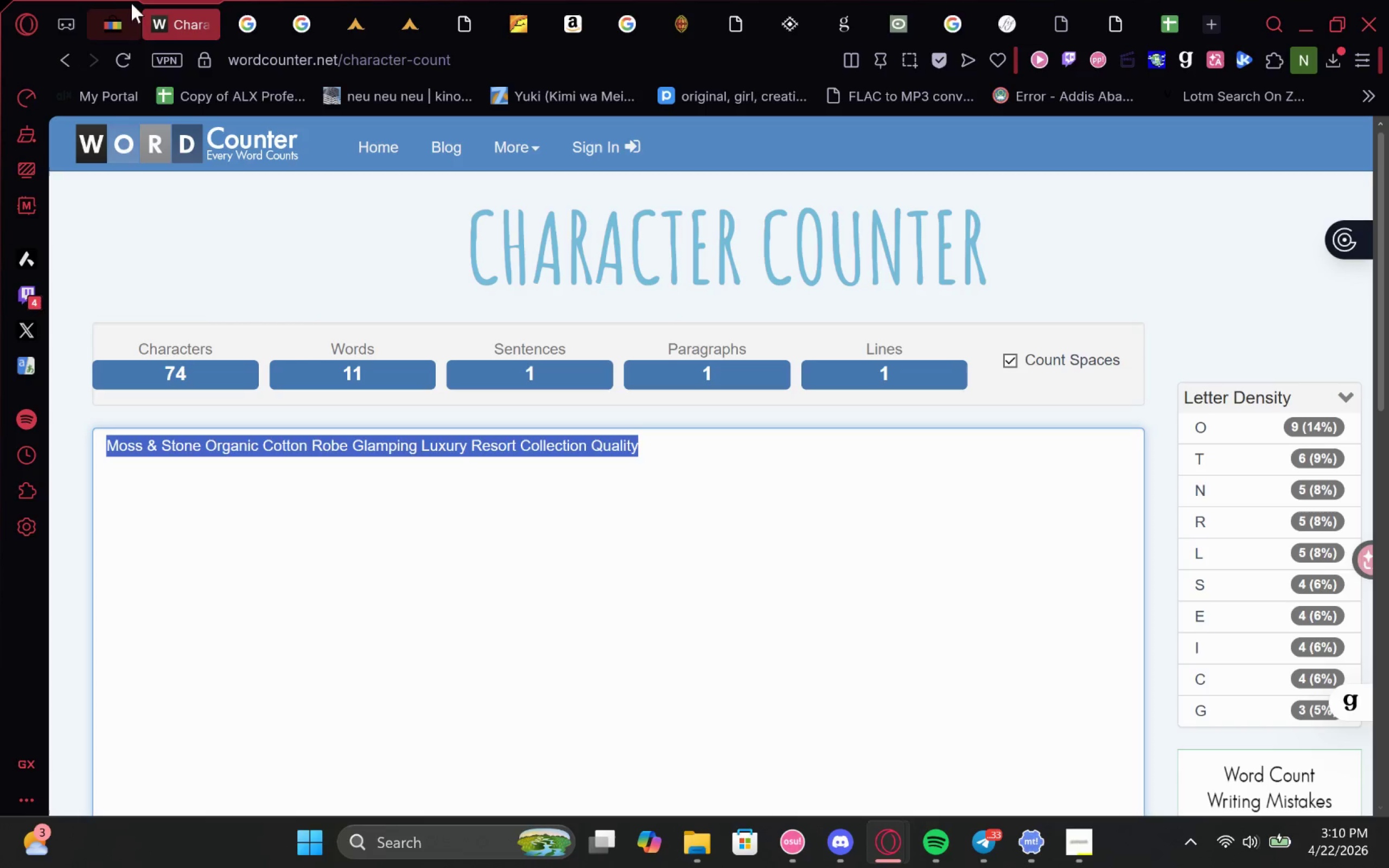 
left_click([120, 0])
 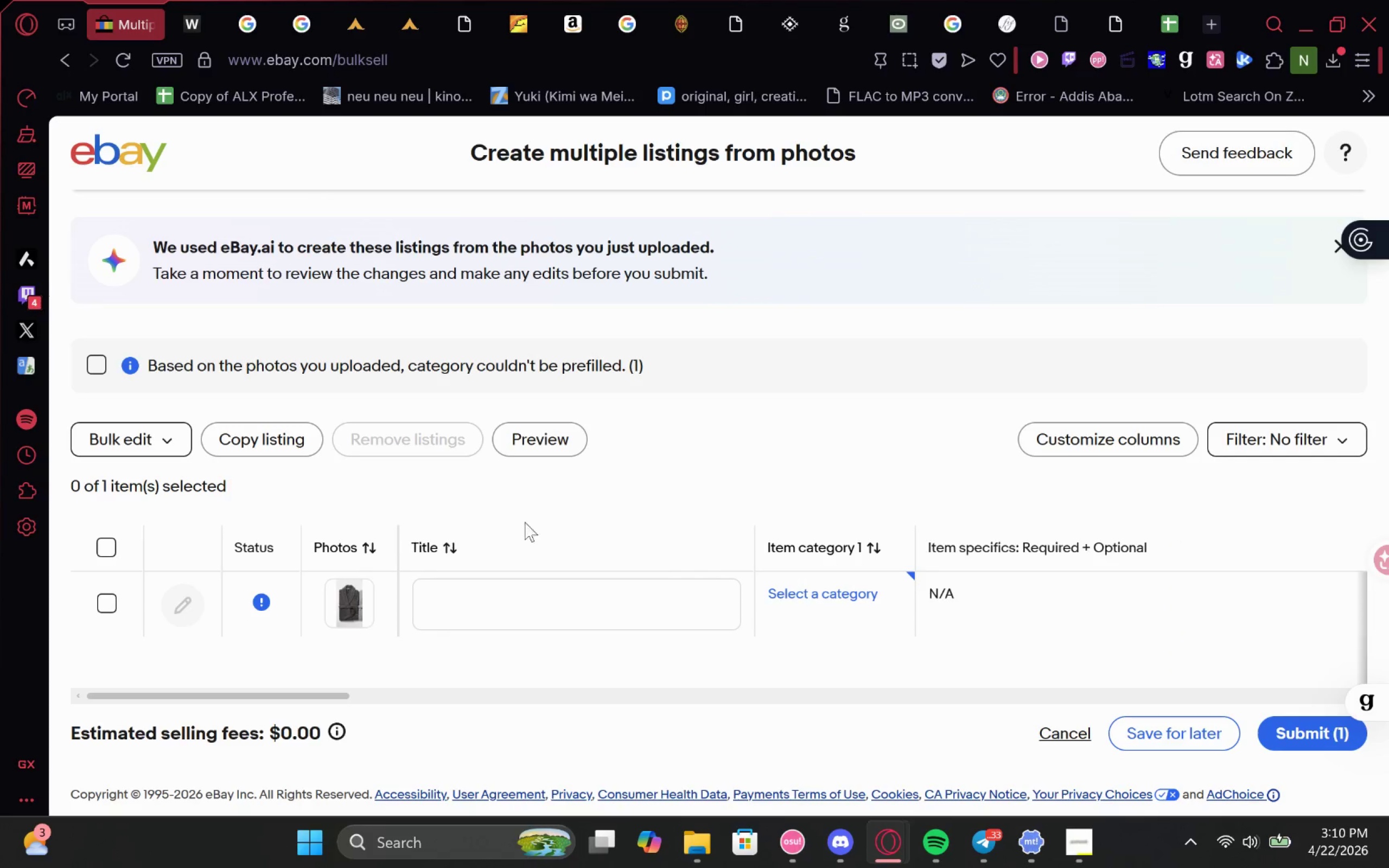 
left_click([494, 591])
 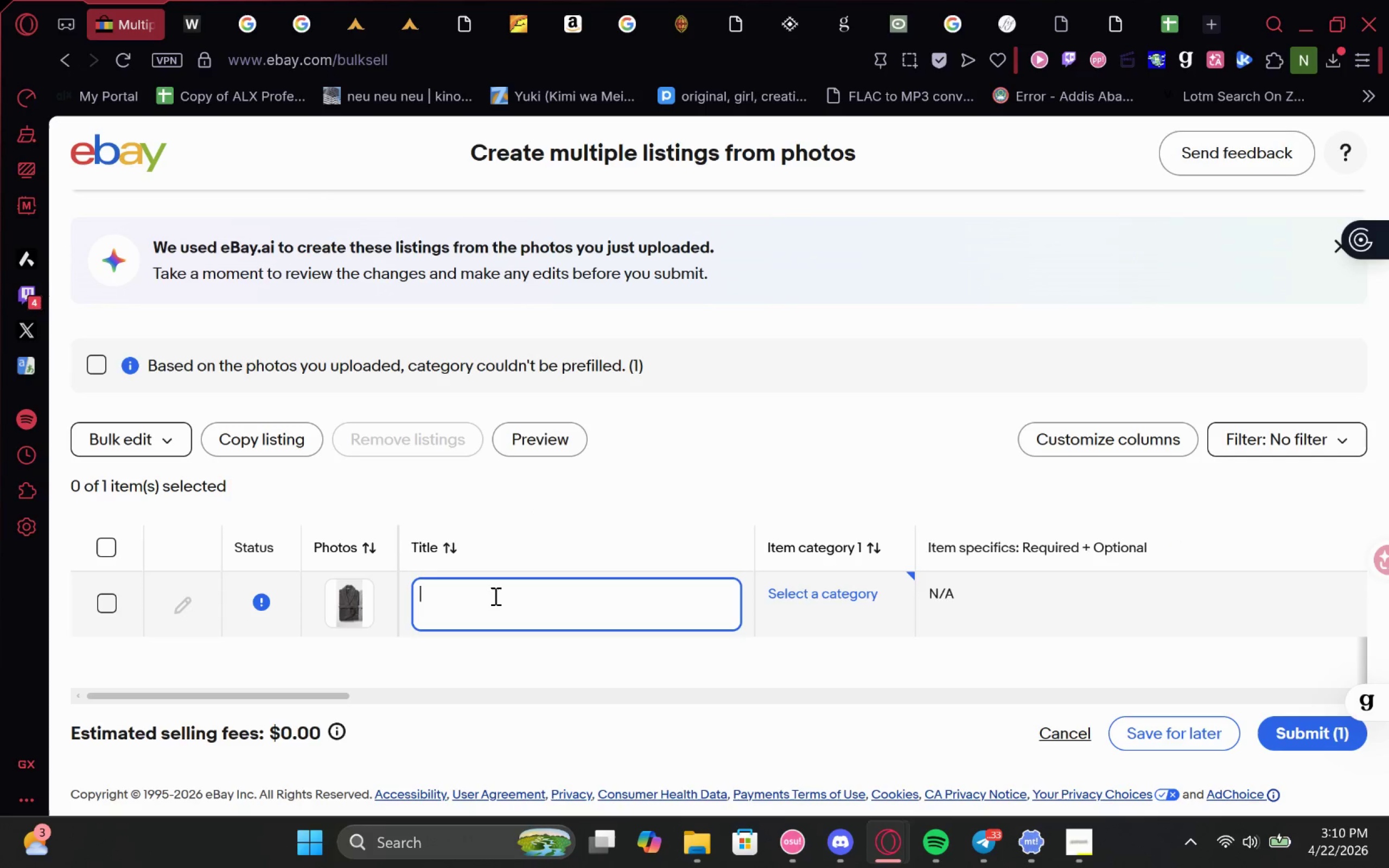 
key(Control+ControlLeft)
 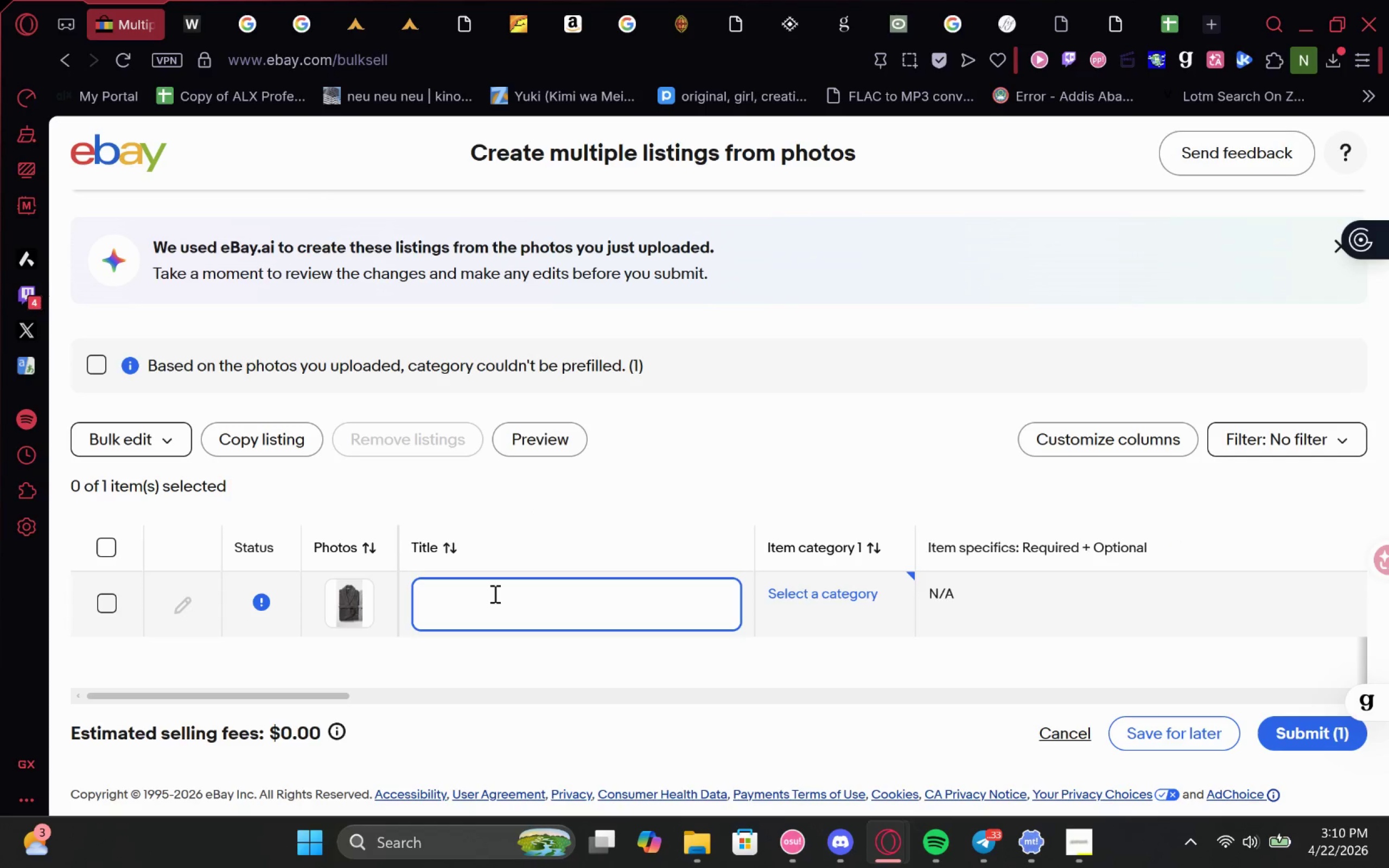 
key(V)
 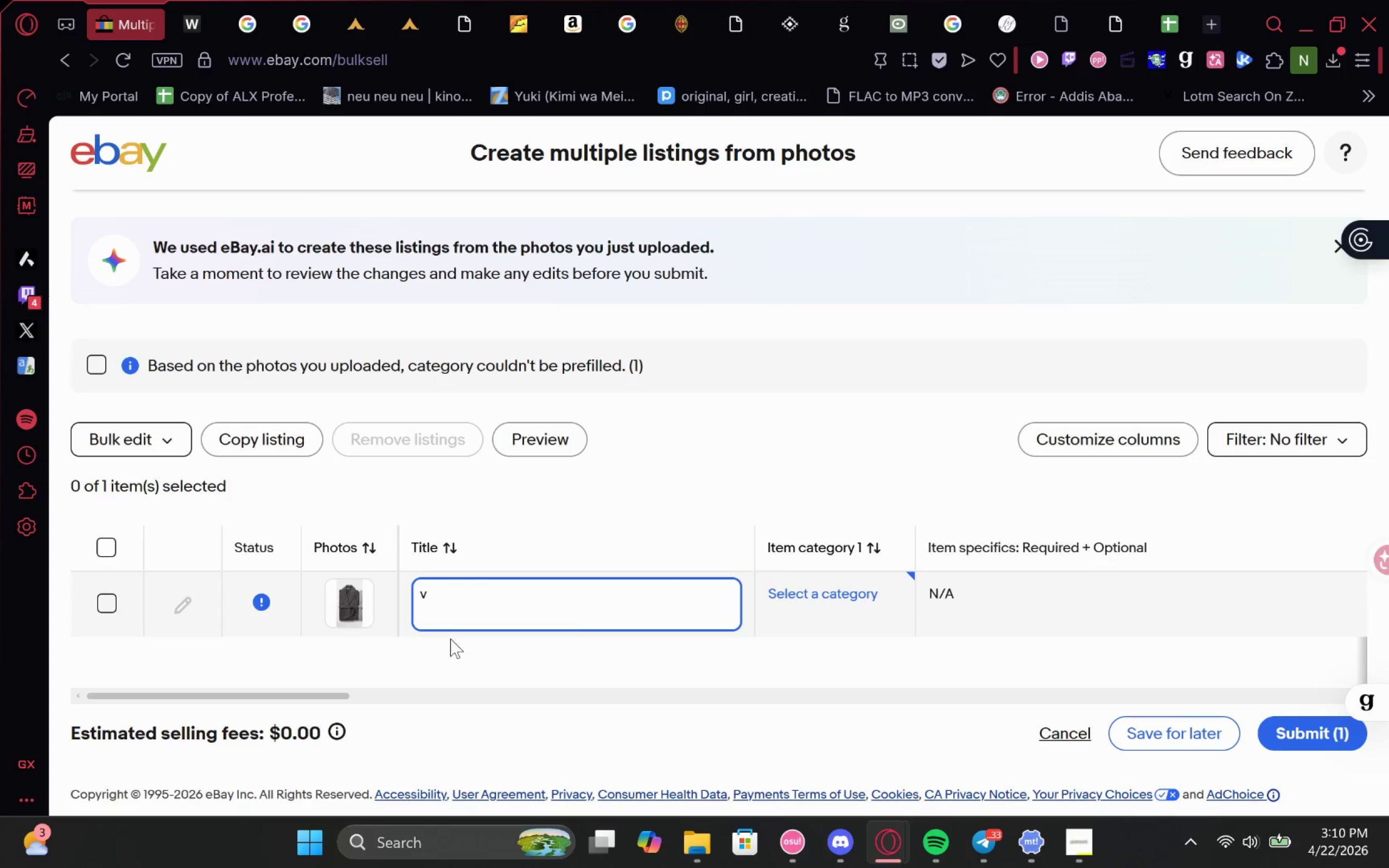 
key(Backspace)
 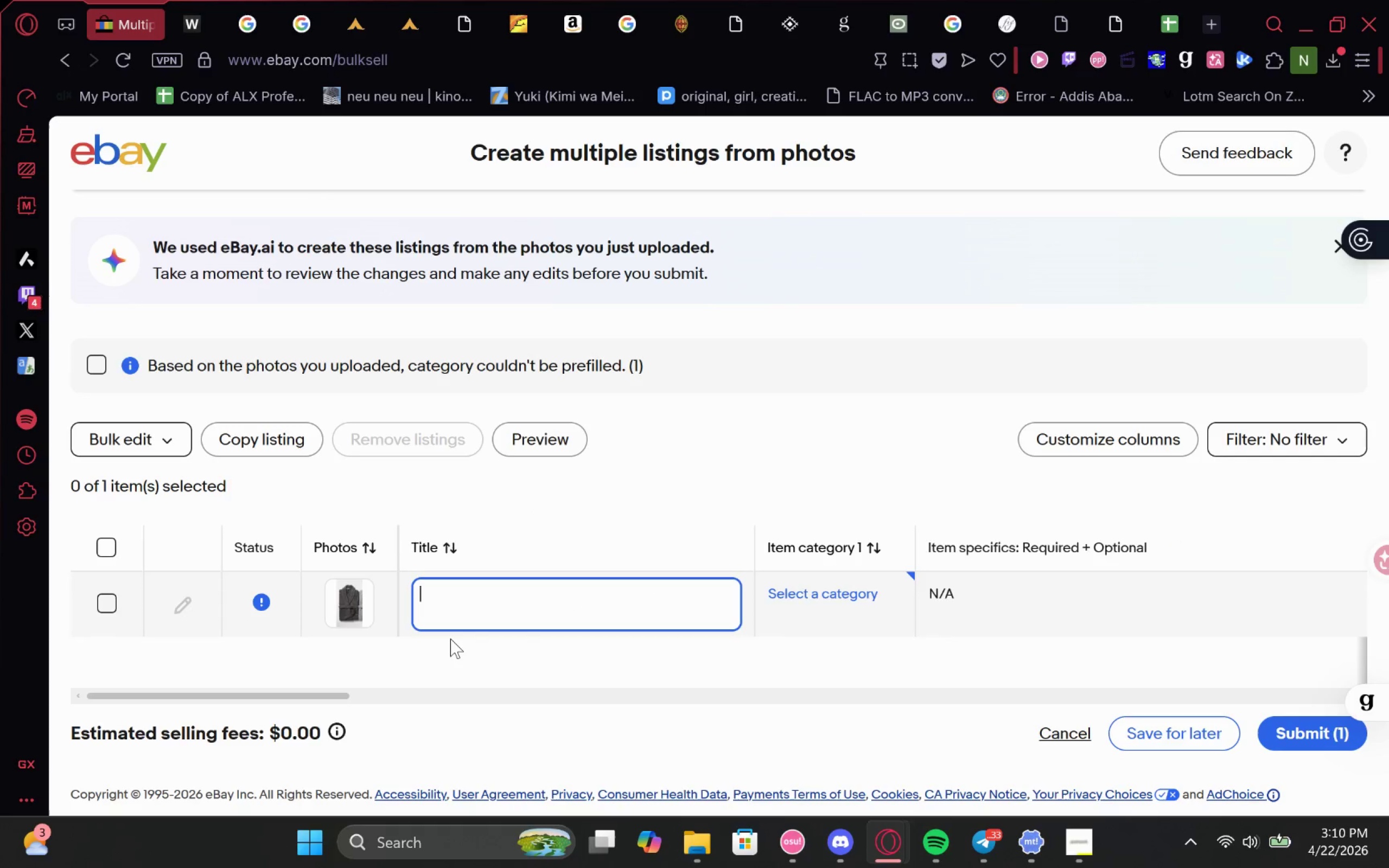 
key(Control+V)
 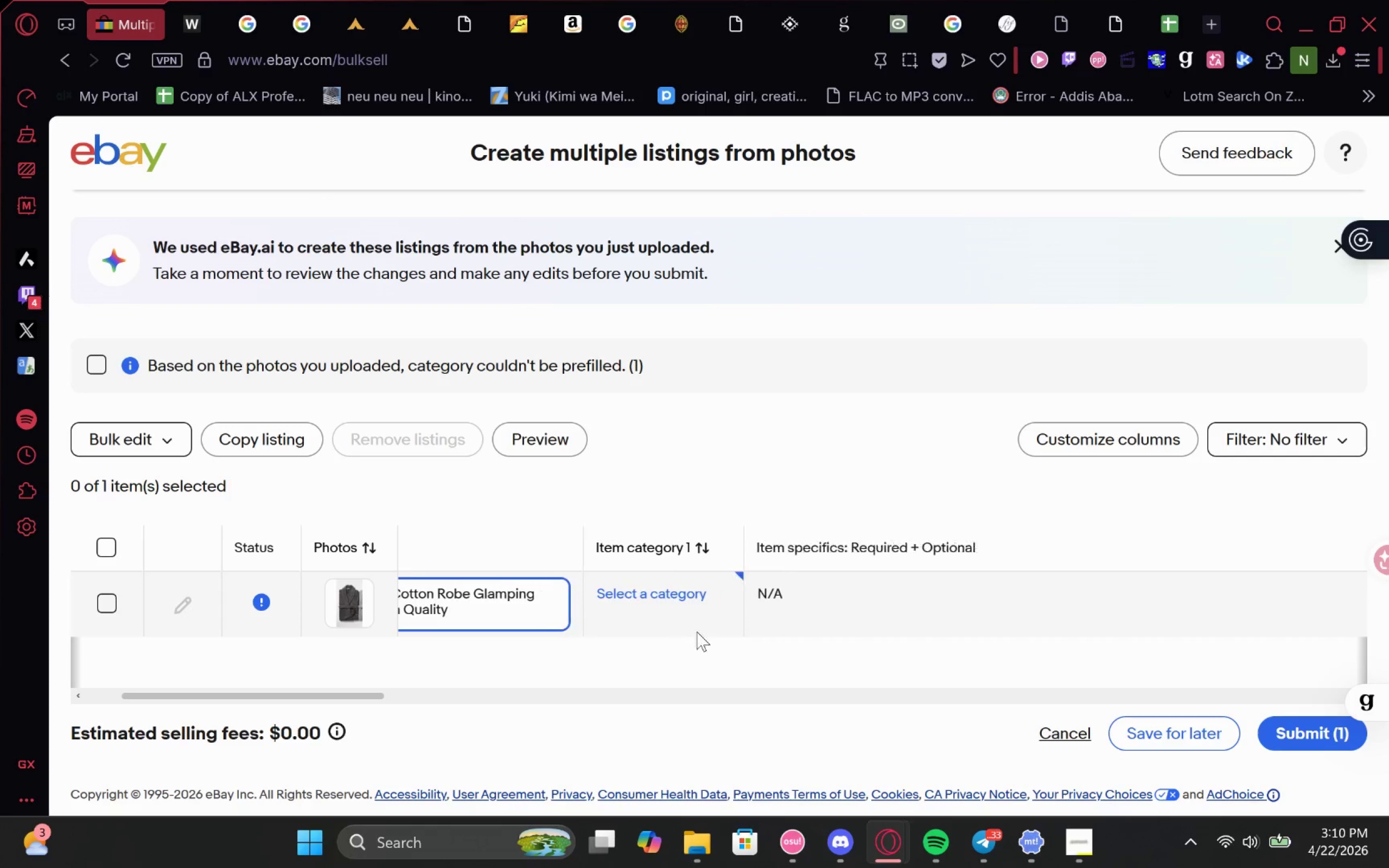 
left_click([692, 602])
 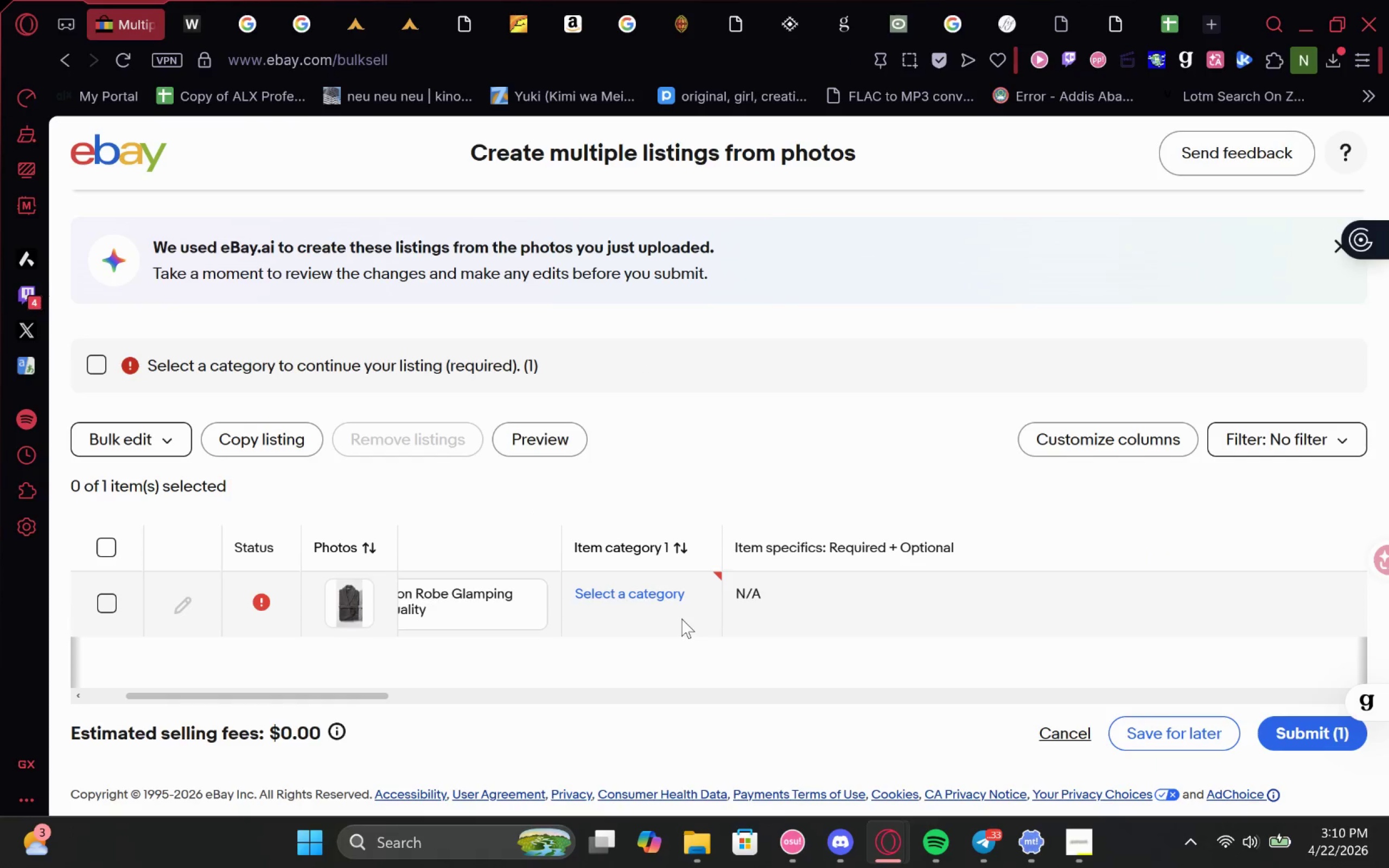 
left_click([685, 619])
 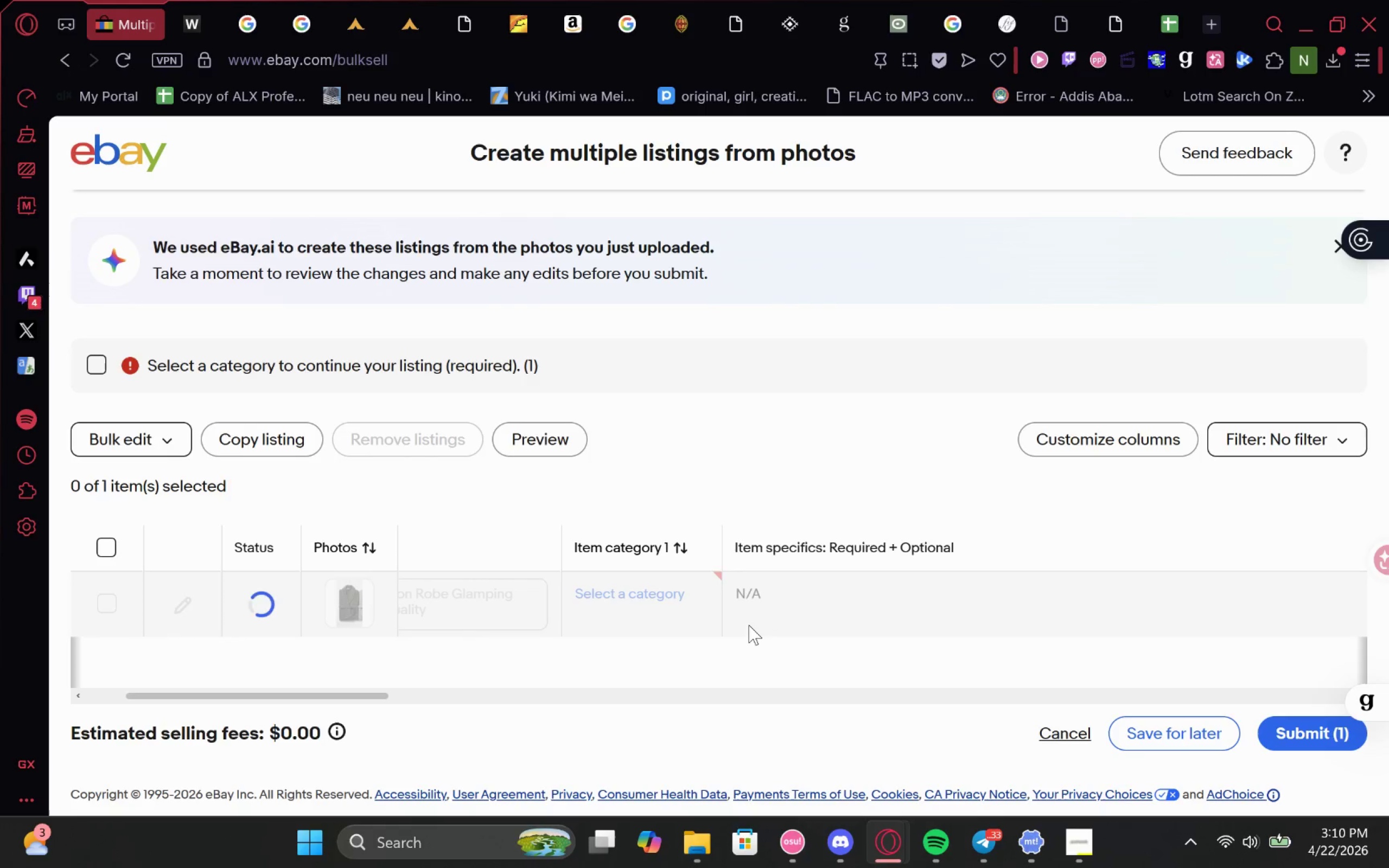 
wait(7.05)
 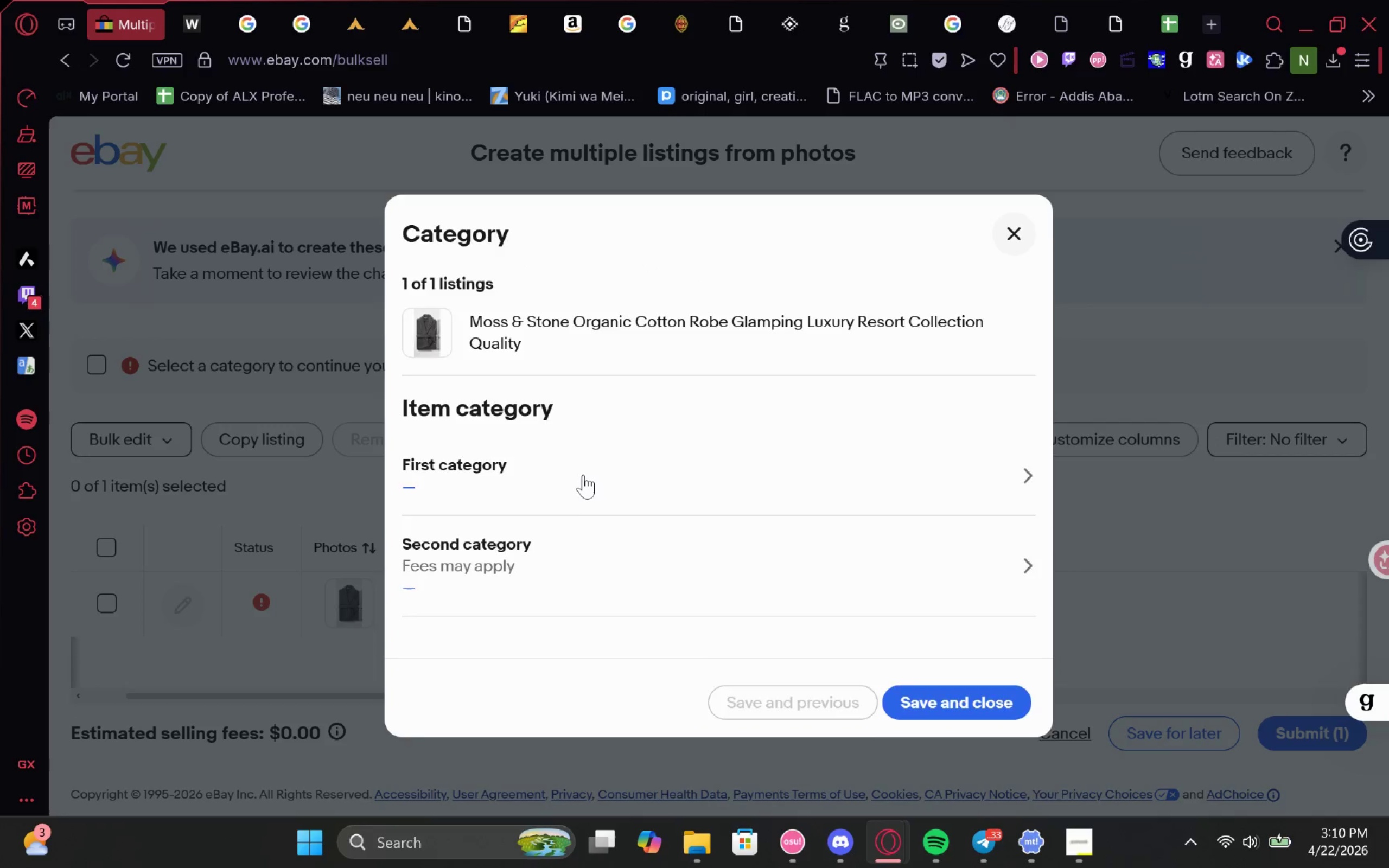 
mouse_move([1058, 582])
 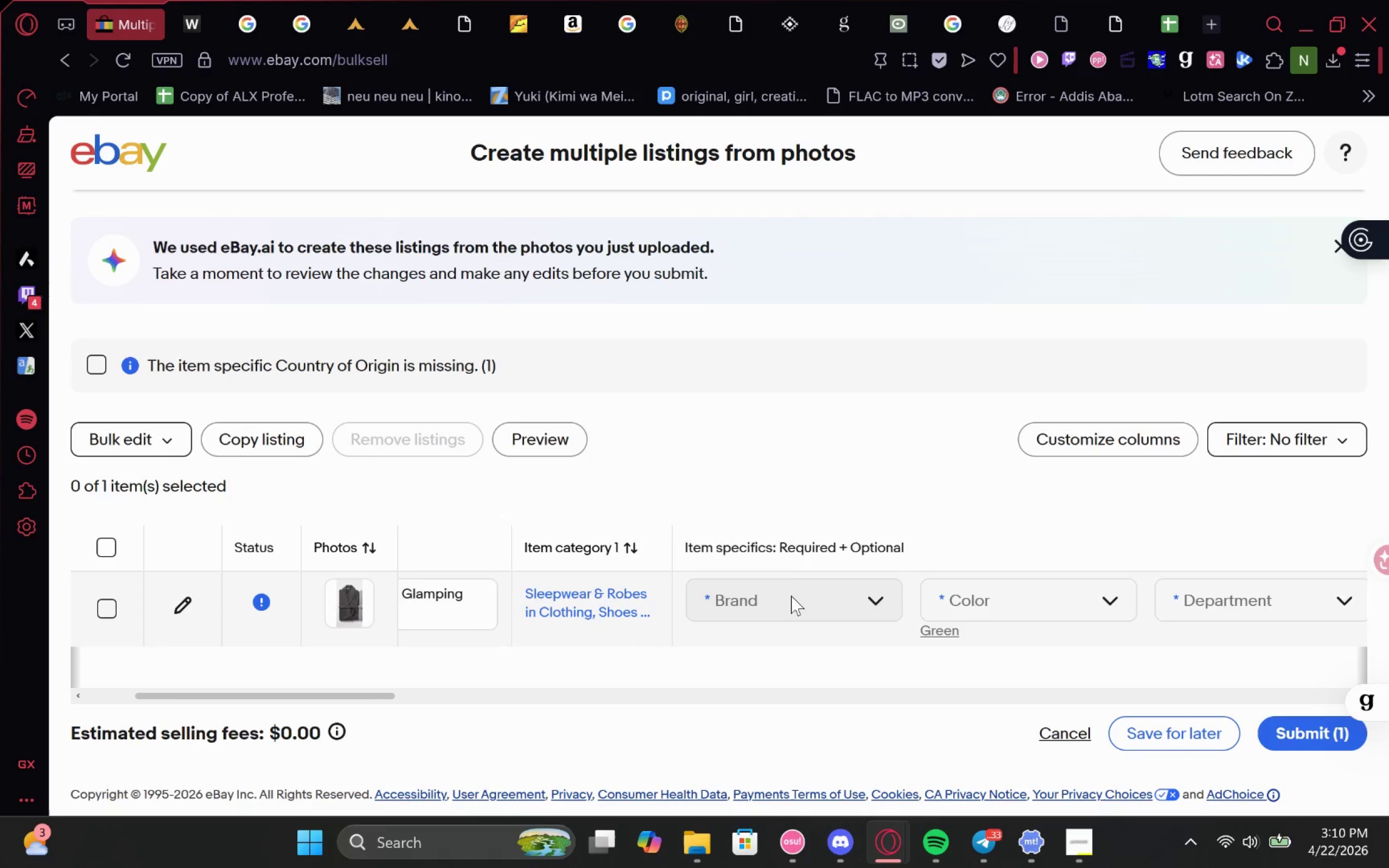 
left_click([789, 592])
 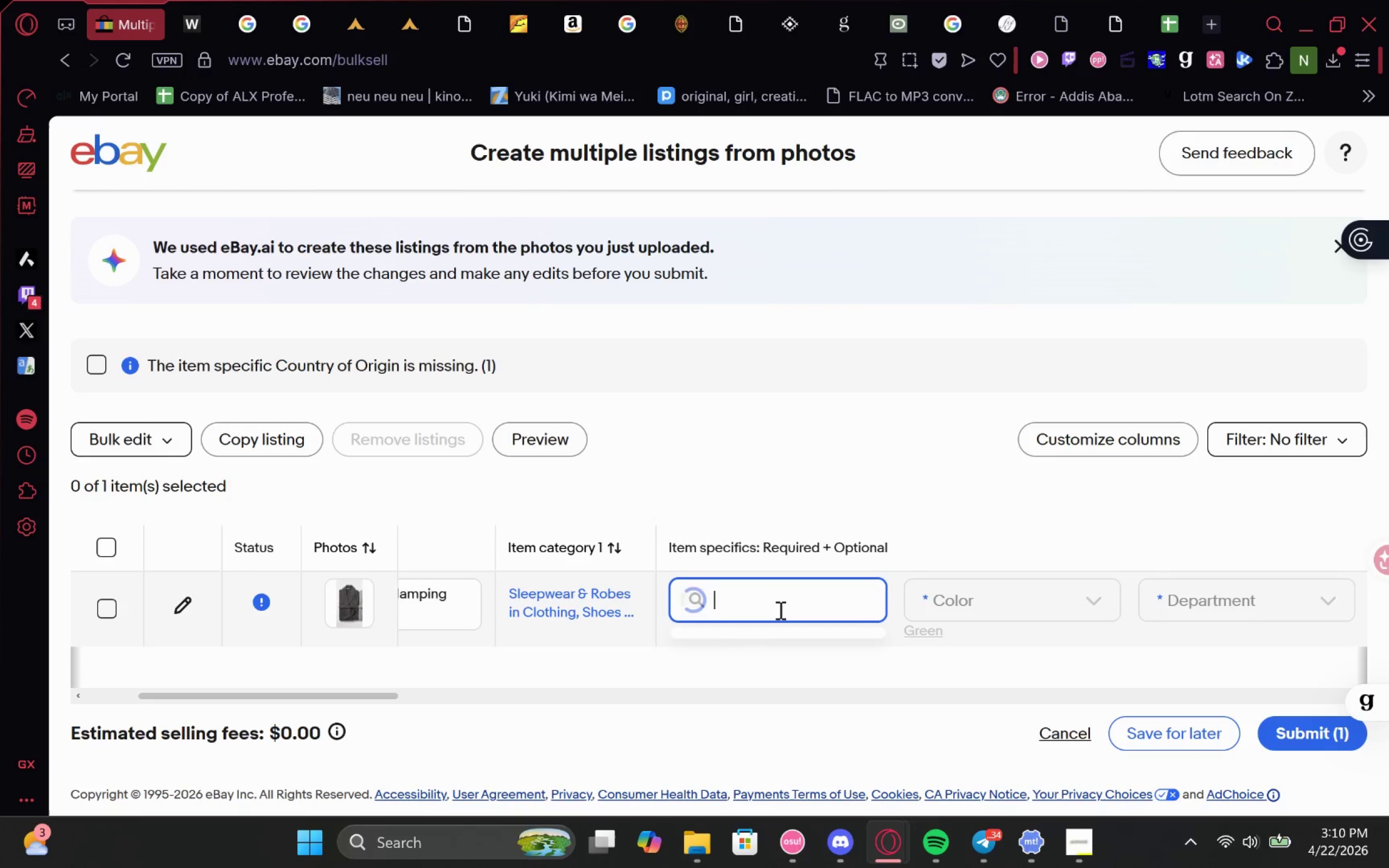 
key(Control+Shift+T)
 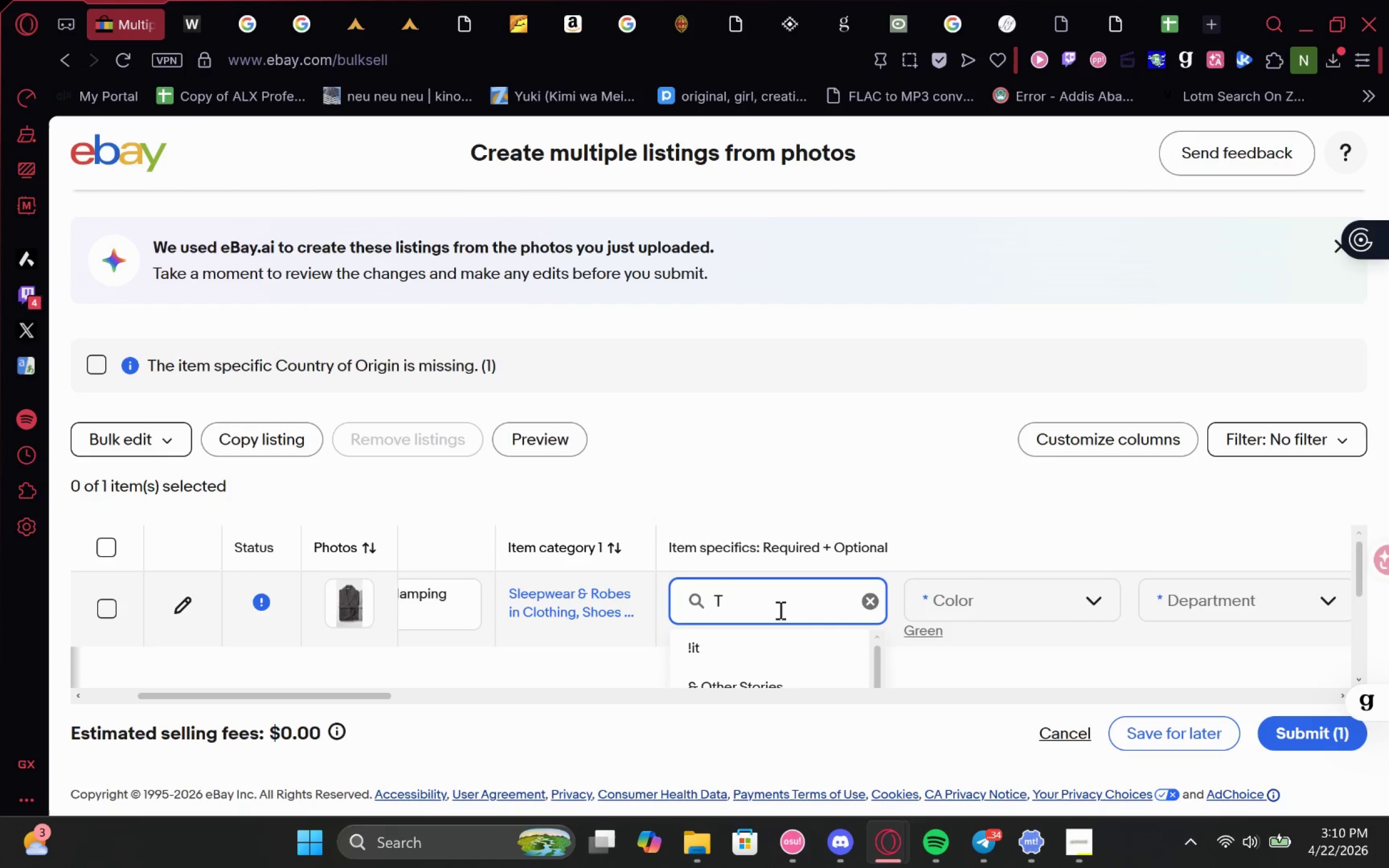 
key(Control+H)
 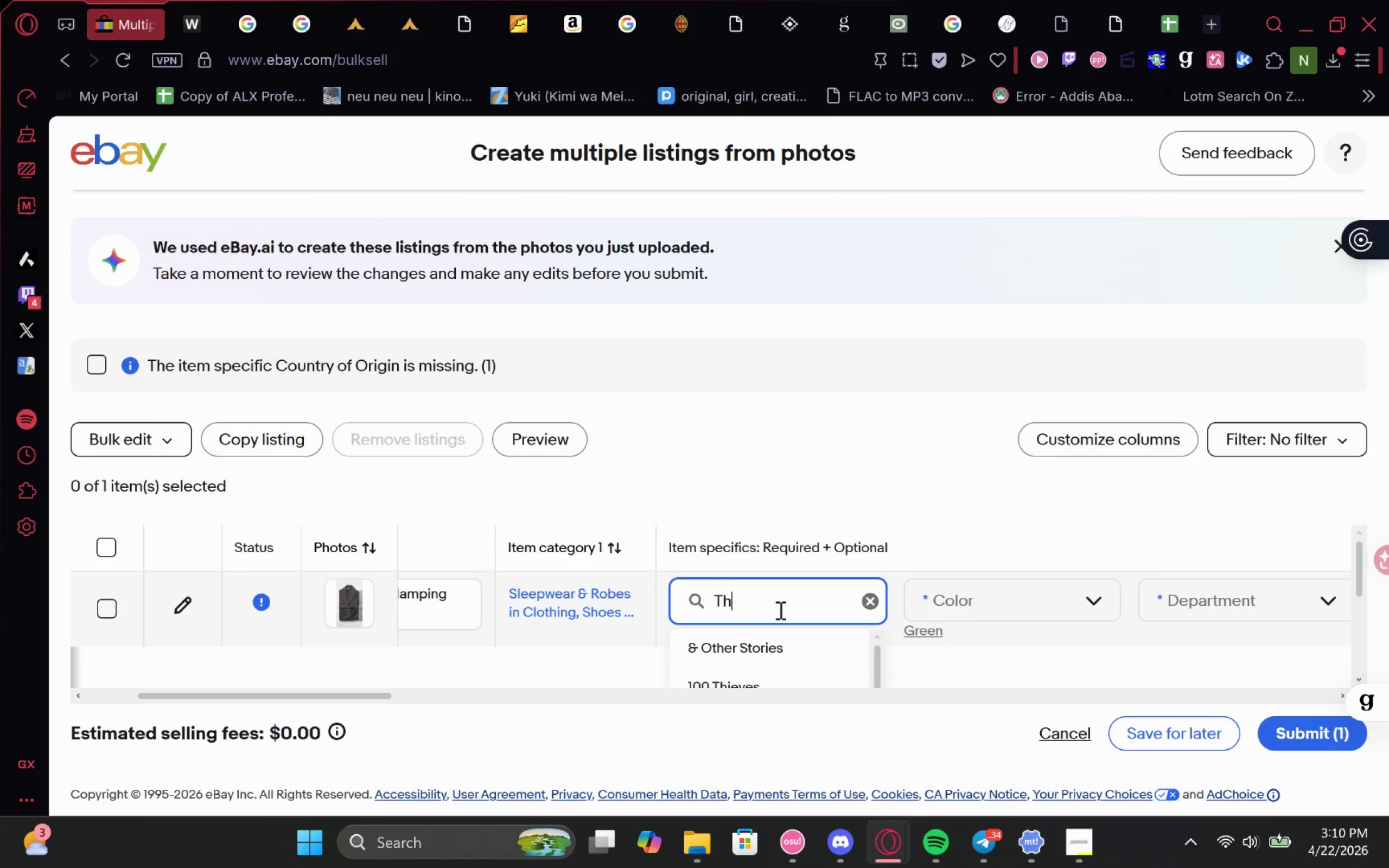 
key(Control+E)
 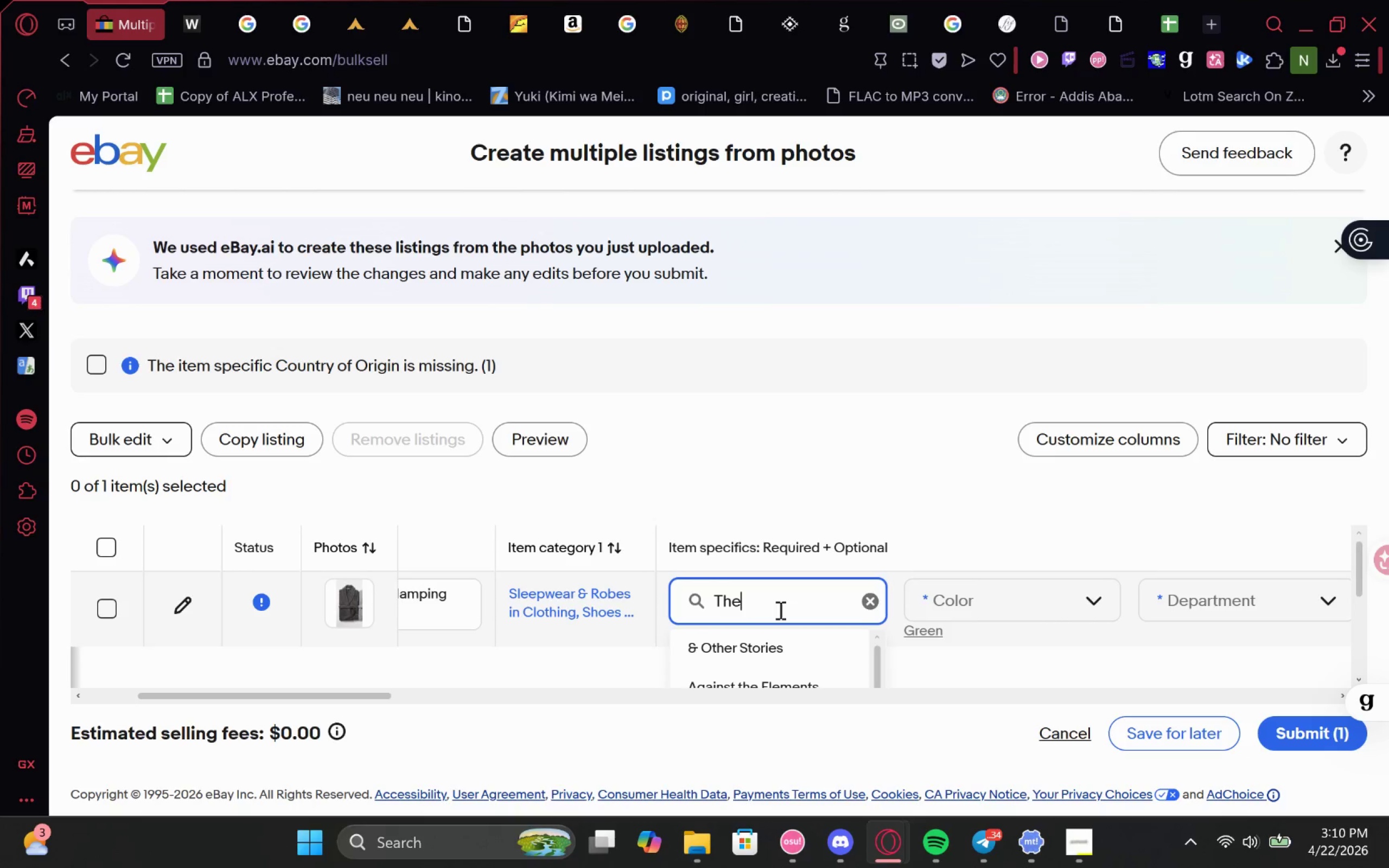 
hold_key(key=Space, duration=1.89)
 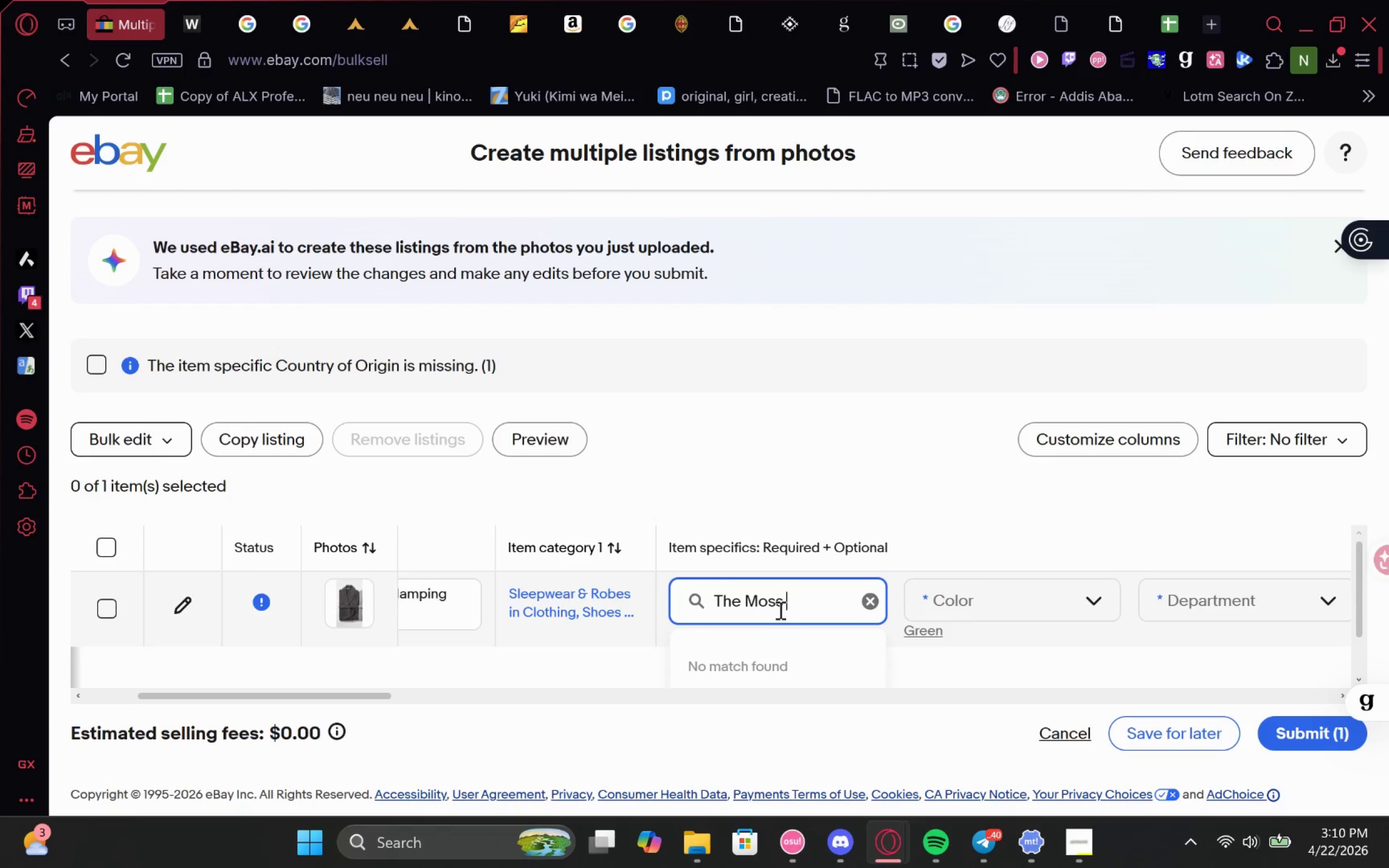 
key(Control+Shift+M)
 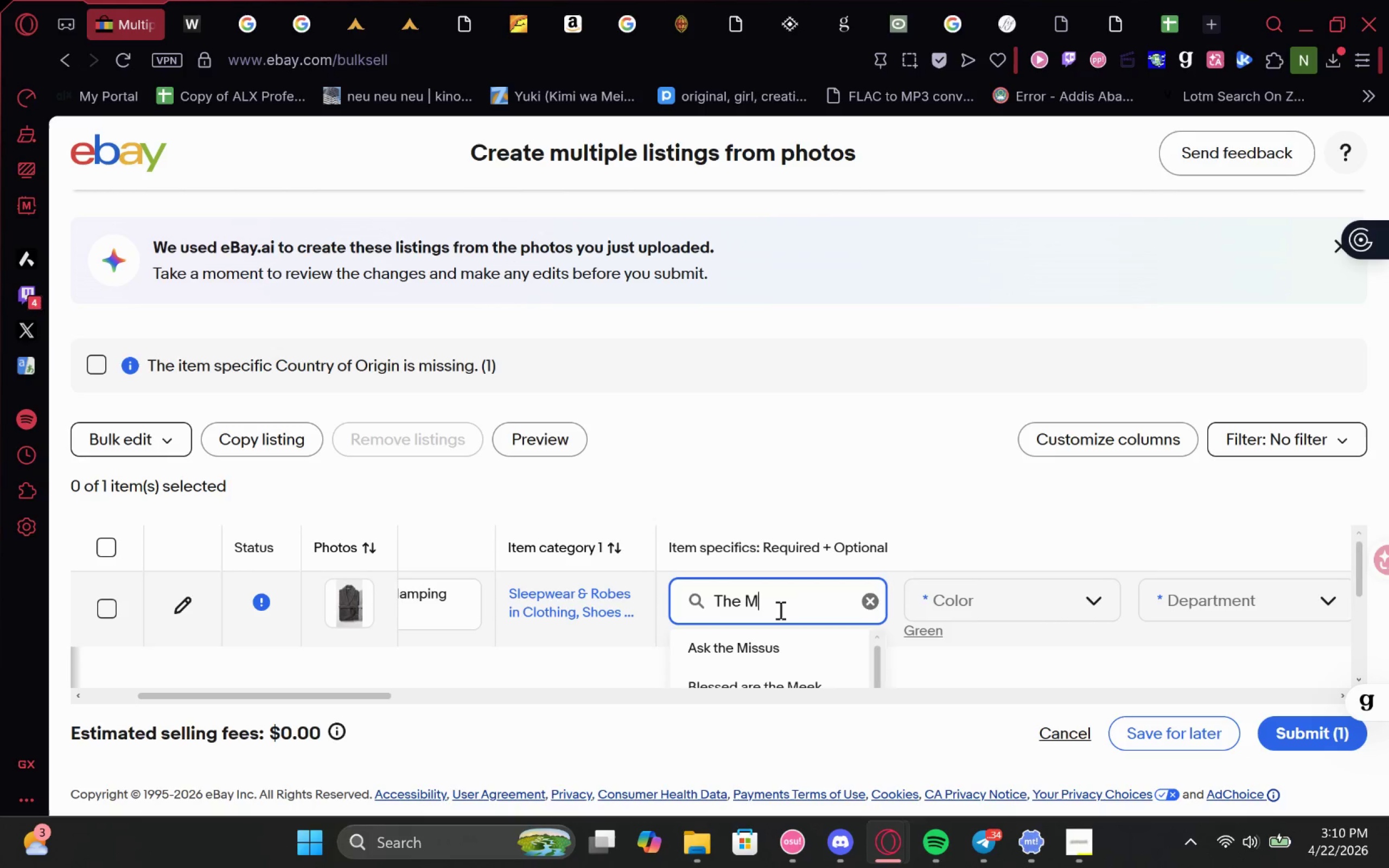 
key(Control+O)
 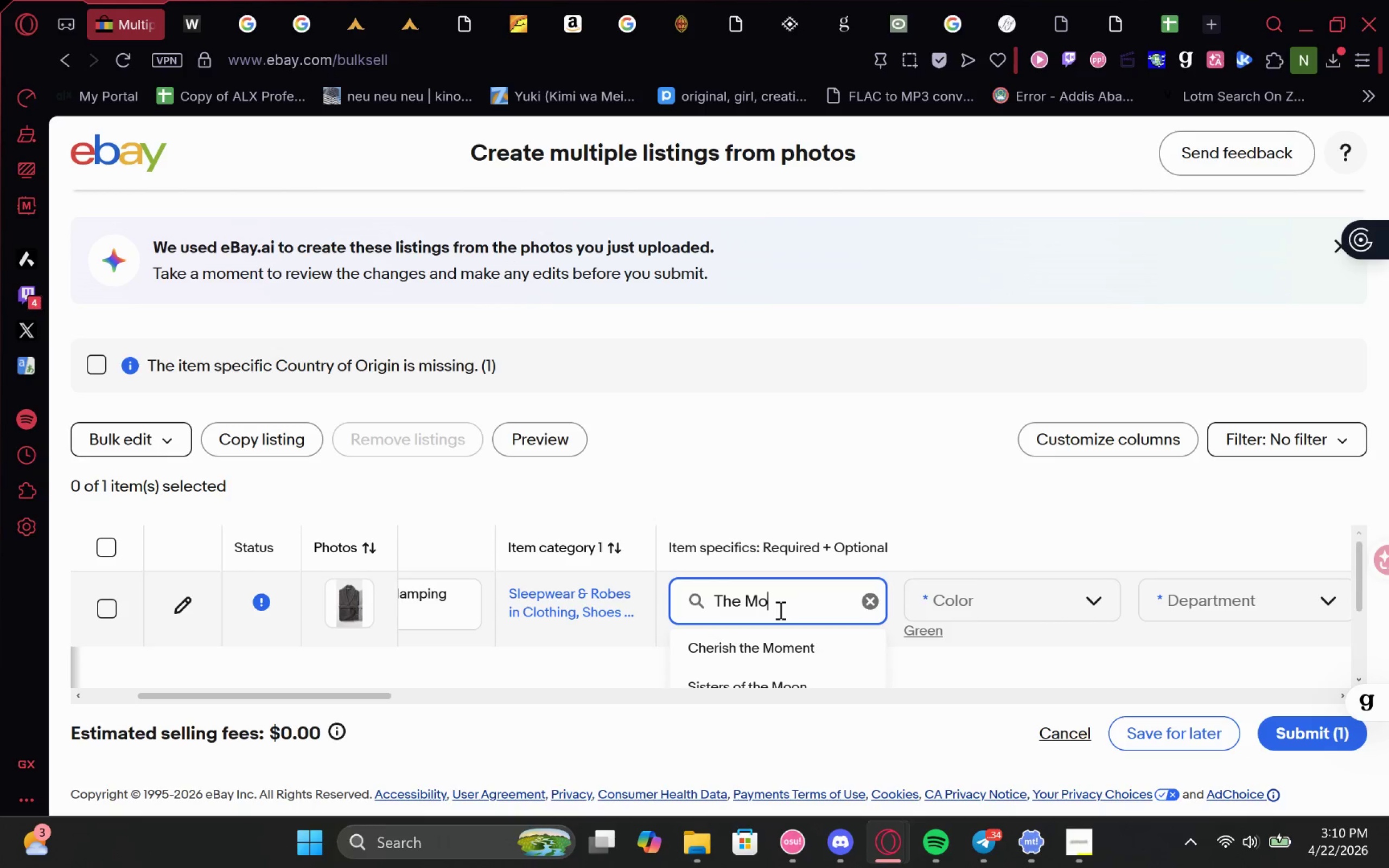 
key(Control+S)
 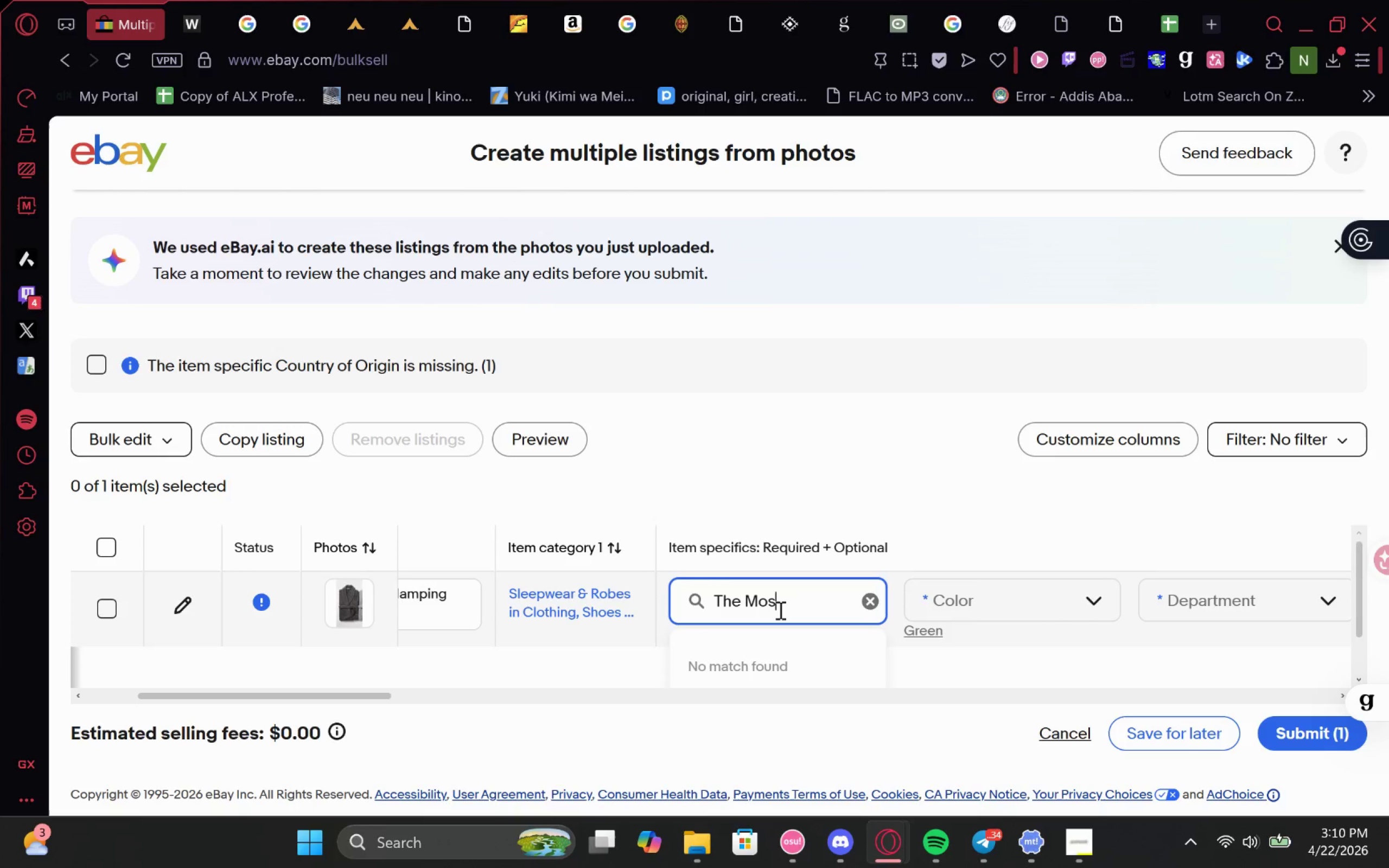 
key(Control+S)
 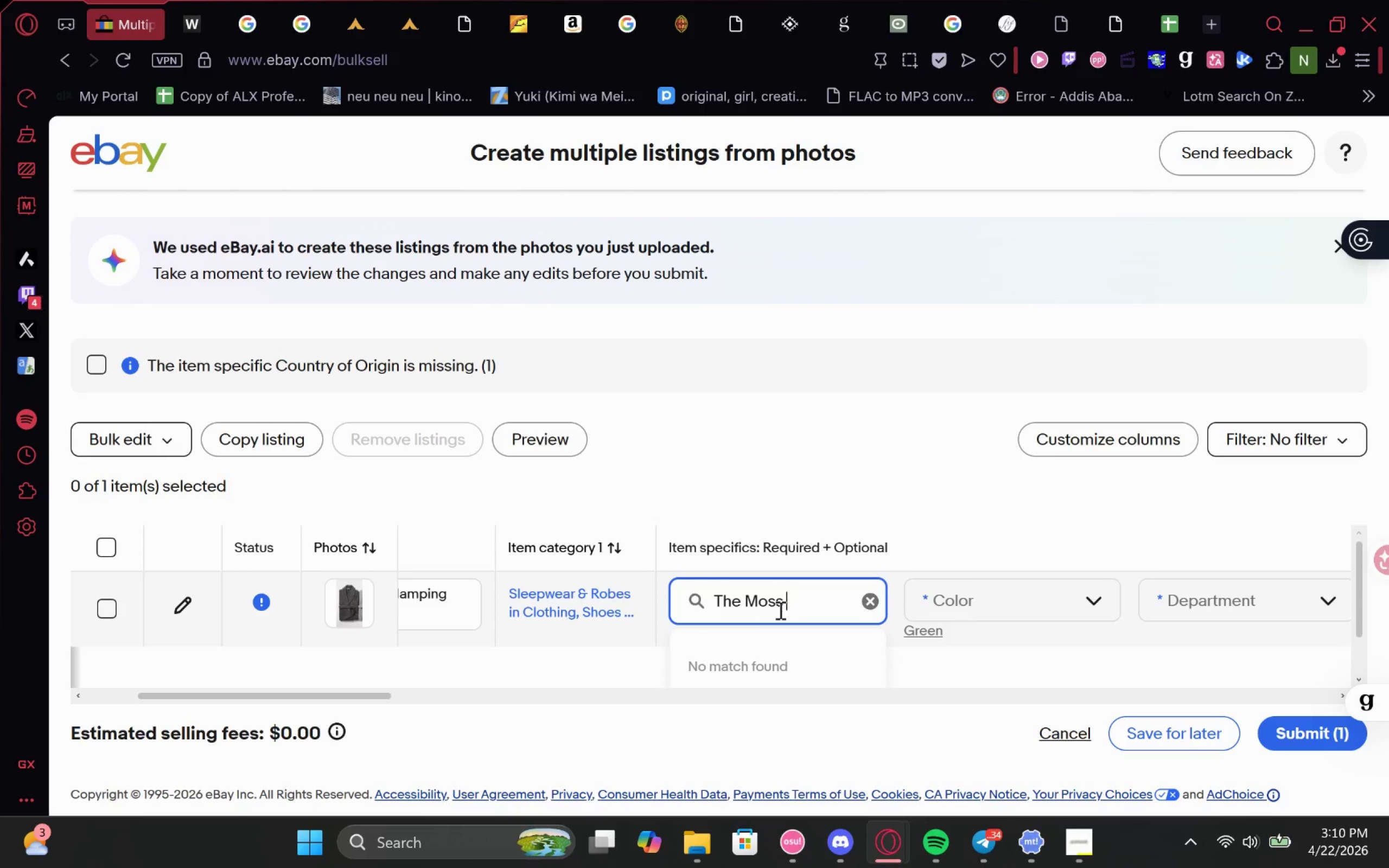 
type(7 stone glampin C0.)
key(Backspace)
key(Backspace)
type(o.)
 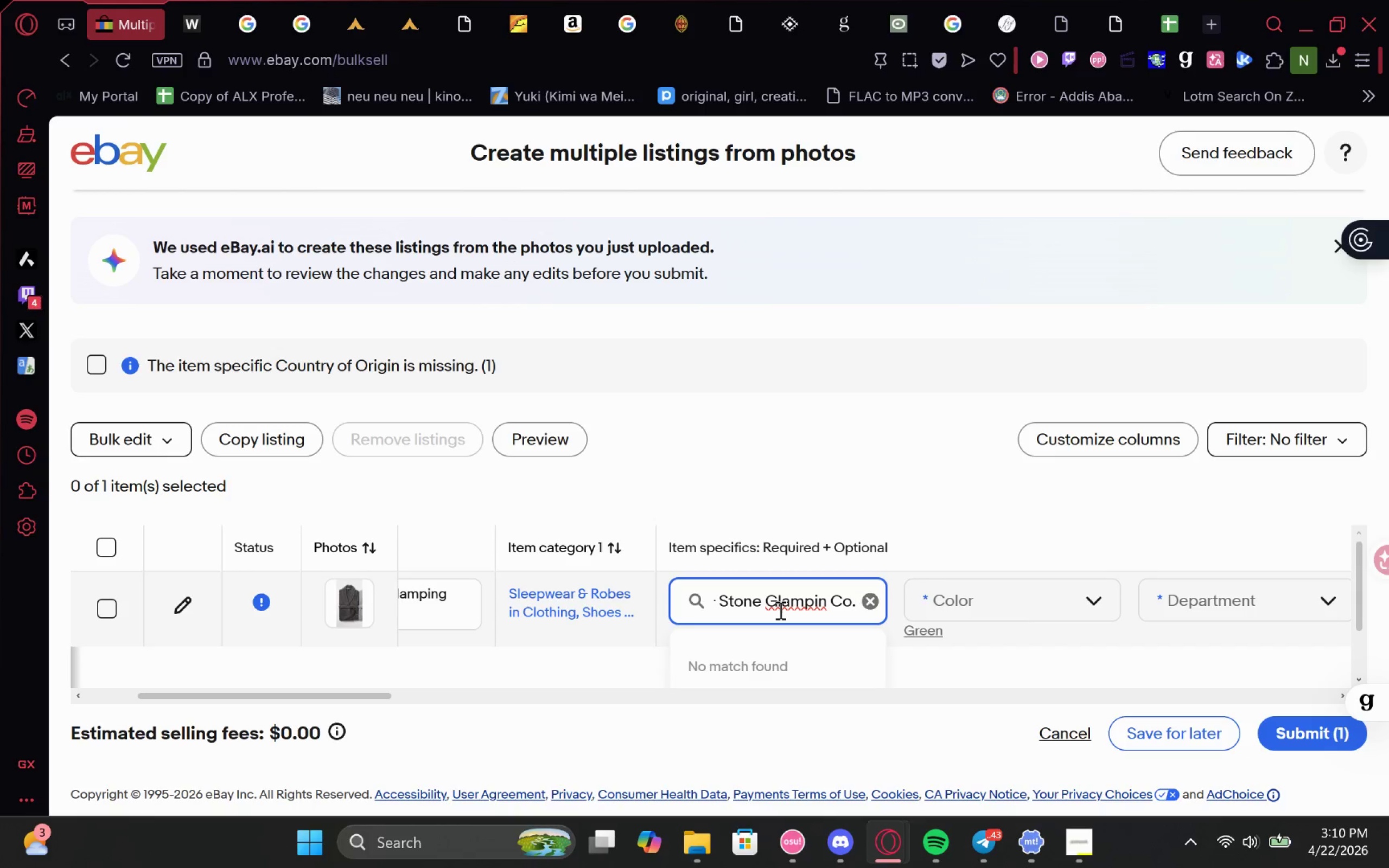 
left_click([825, 598])
 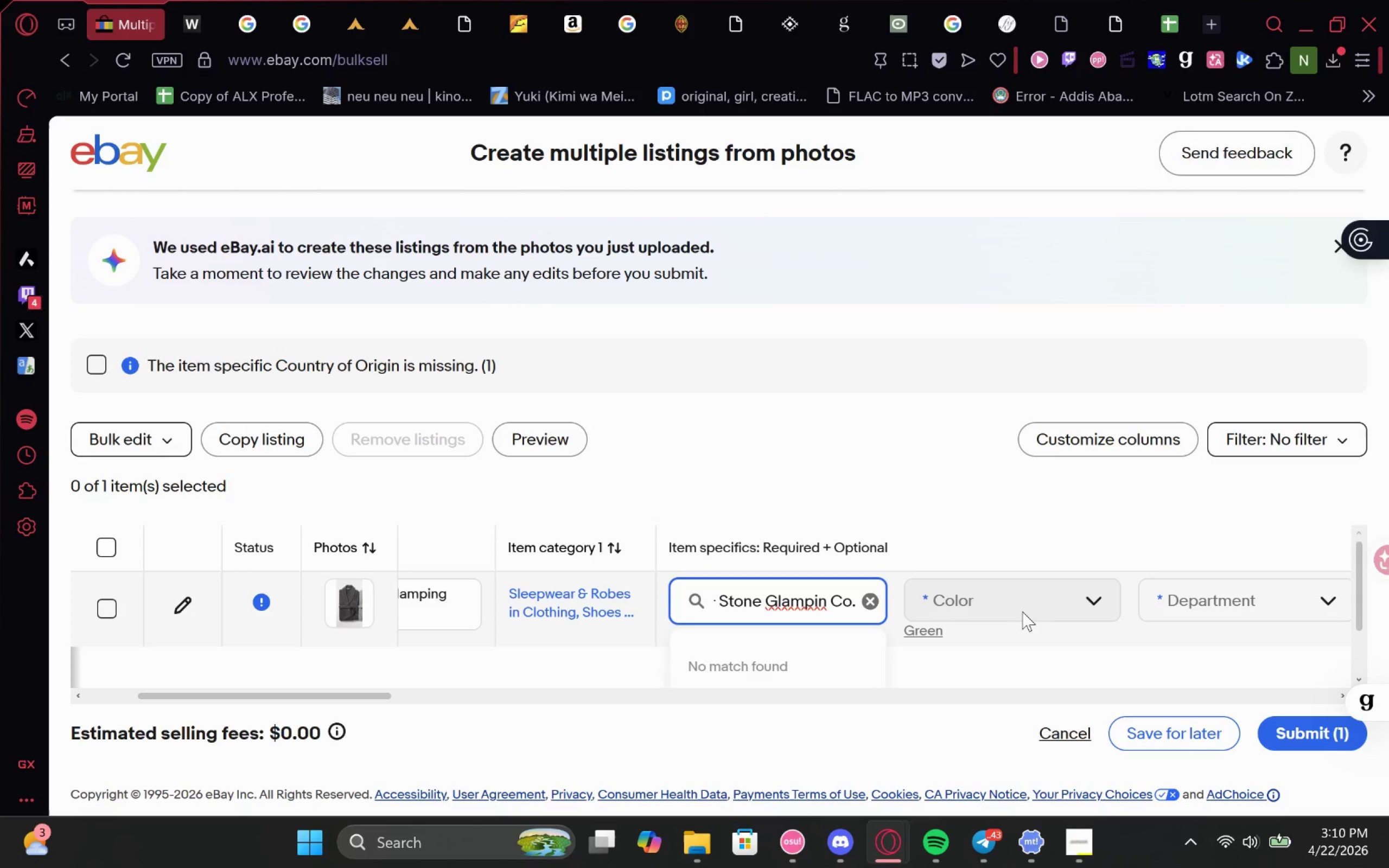 
key(G)
 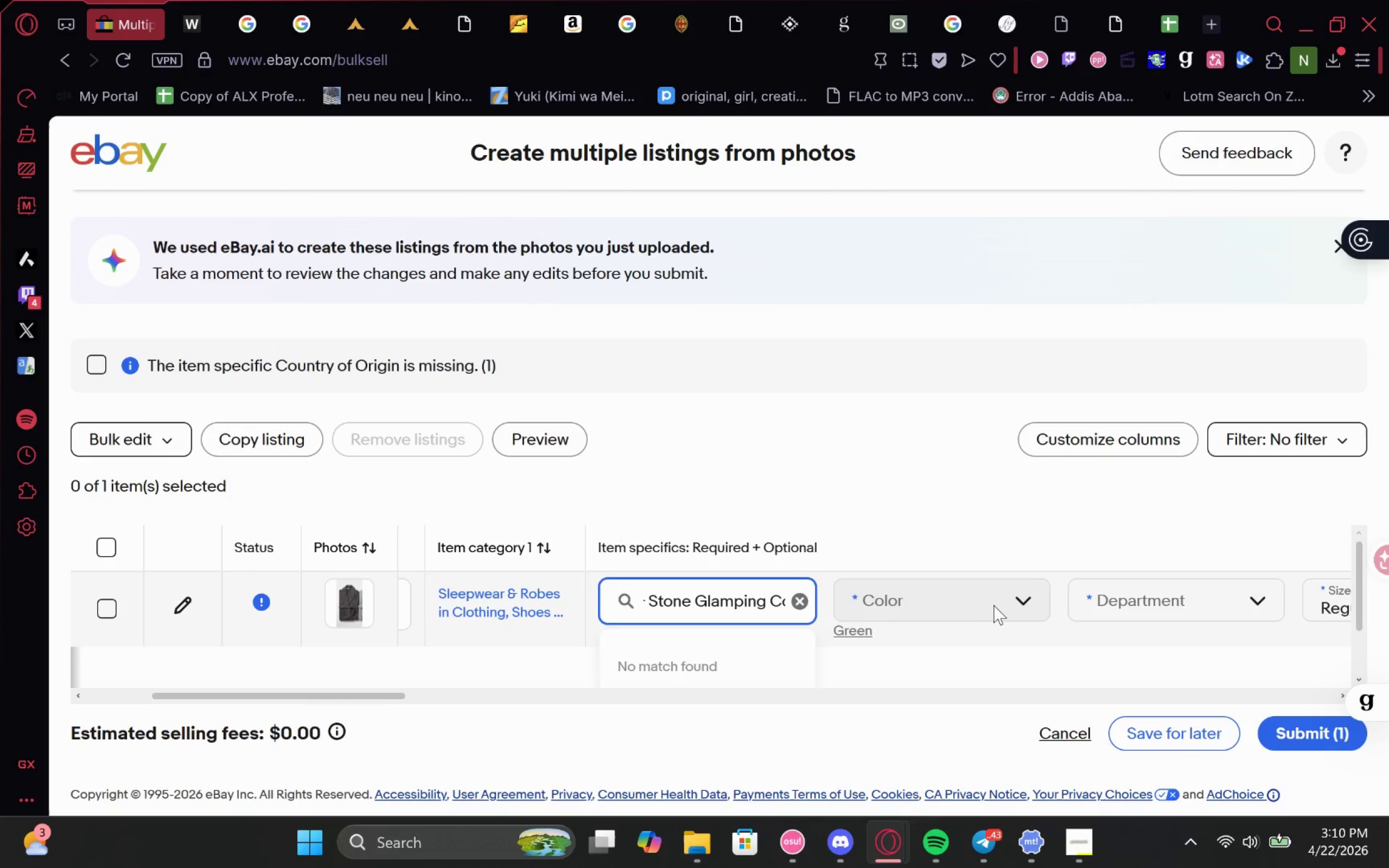 
left_click([985, 605])
 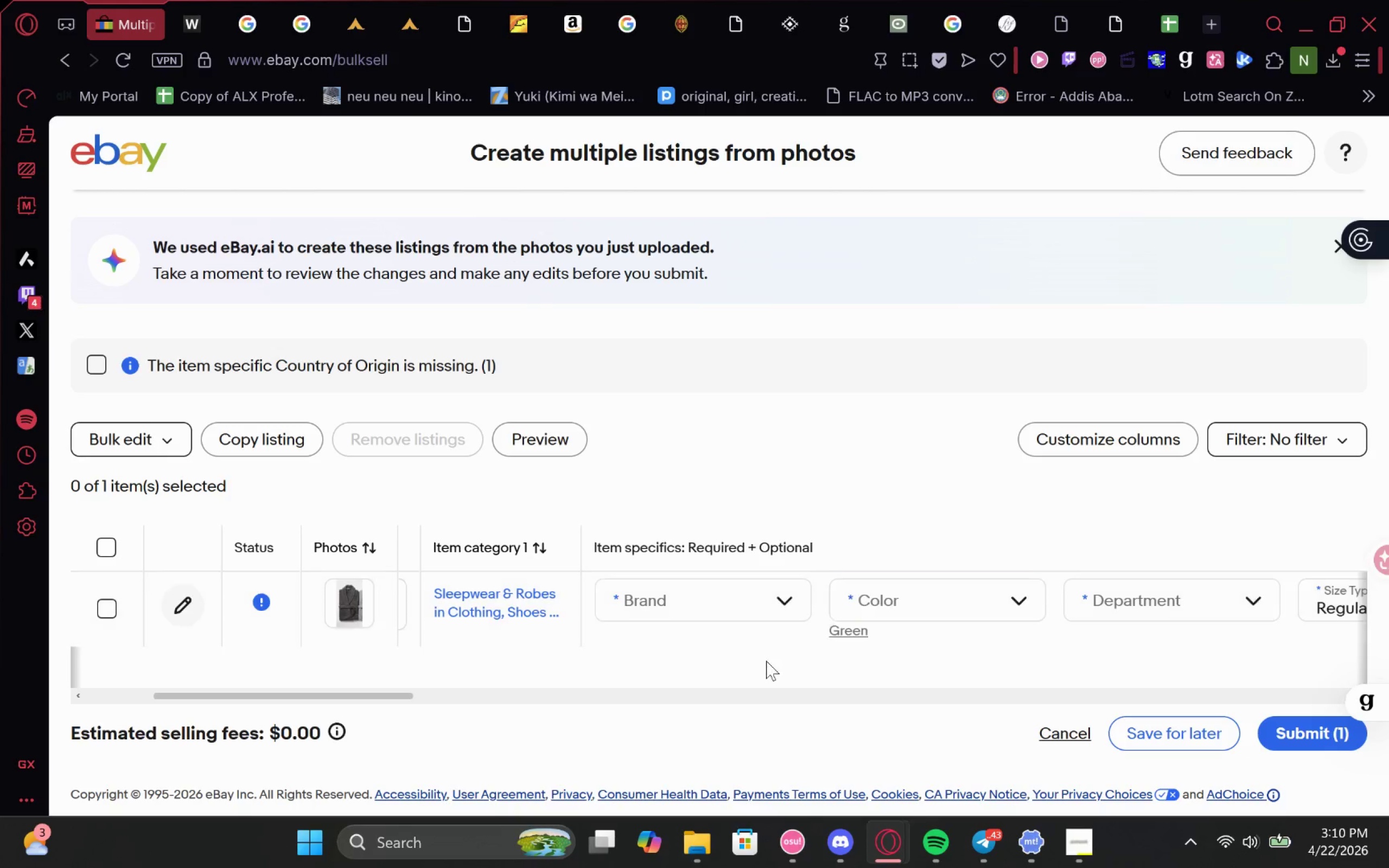 
left_click([832, 629])
 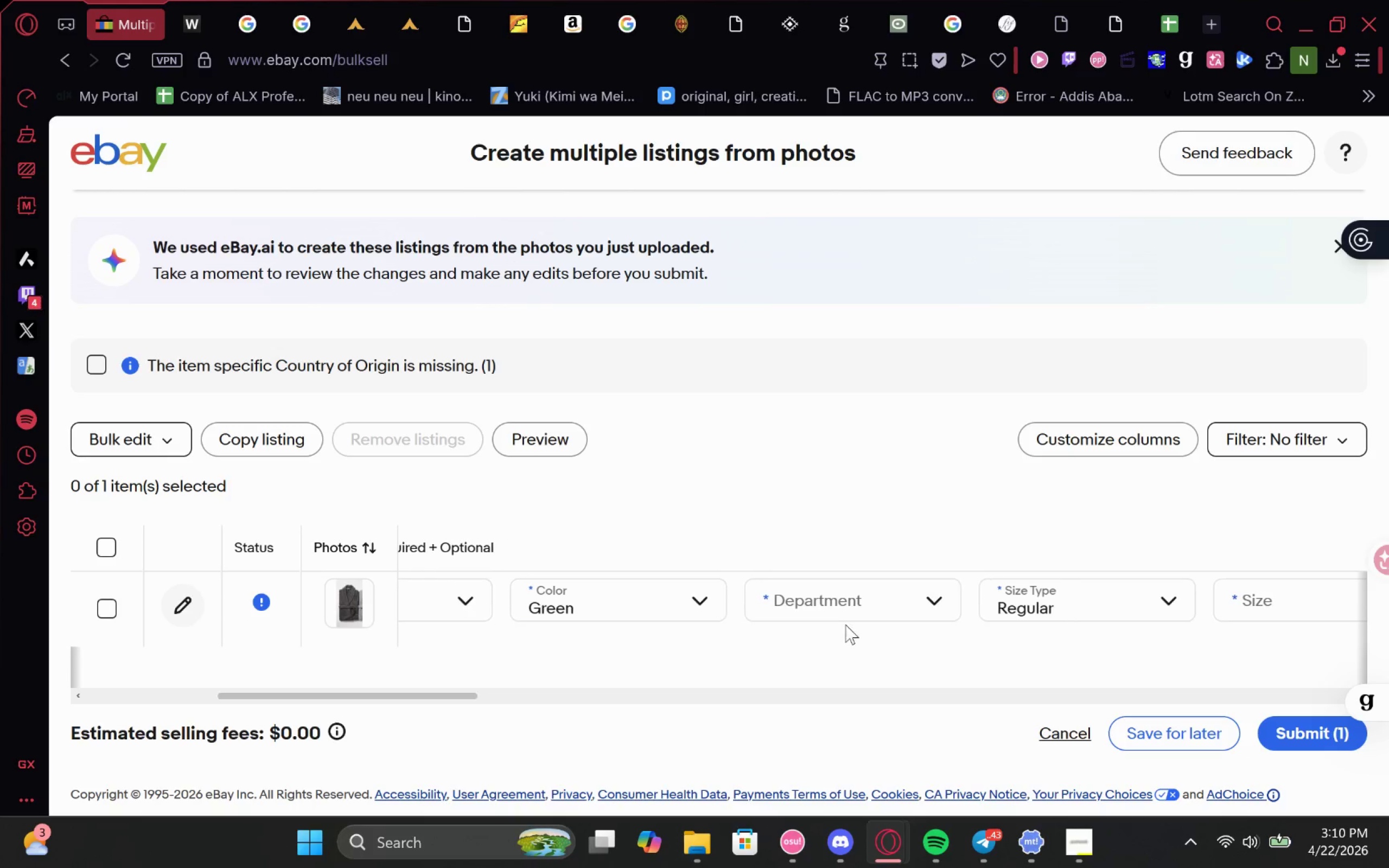 
left_click([870, 593])
 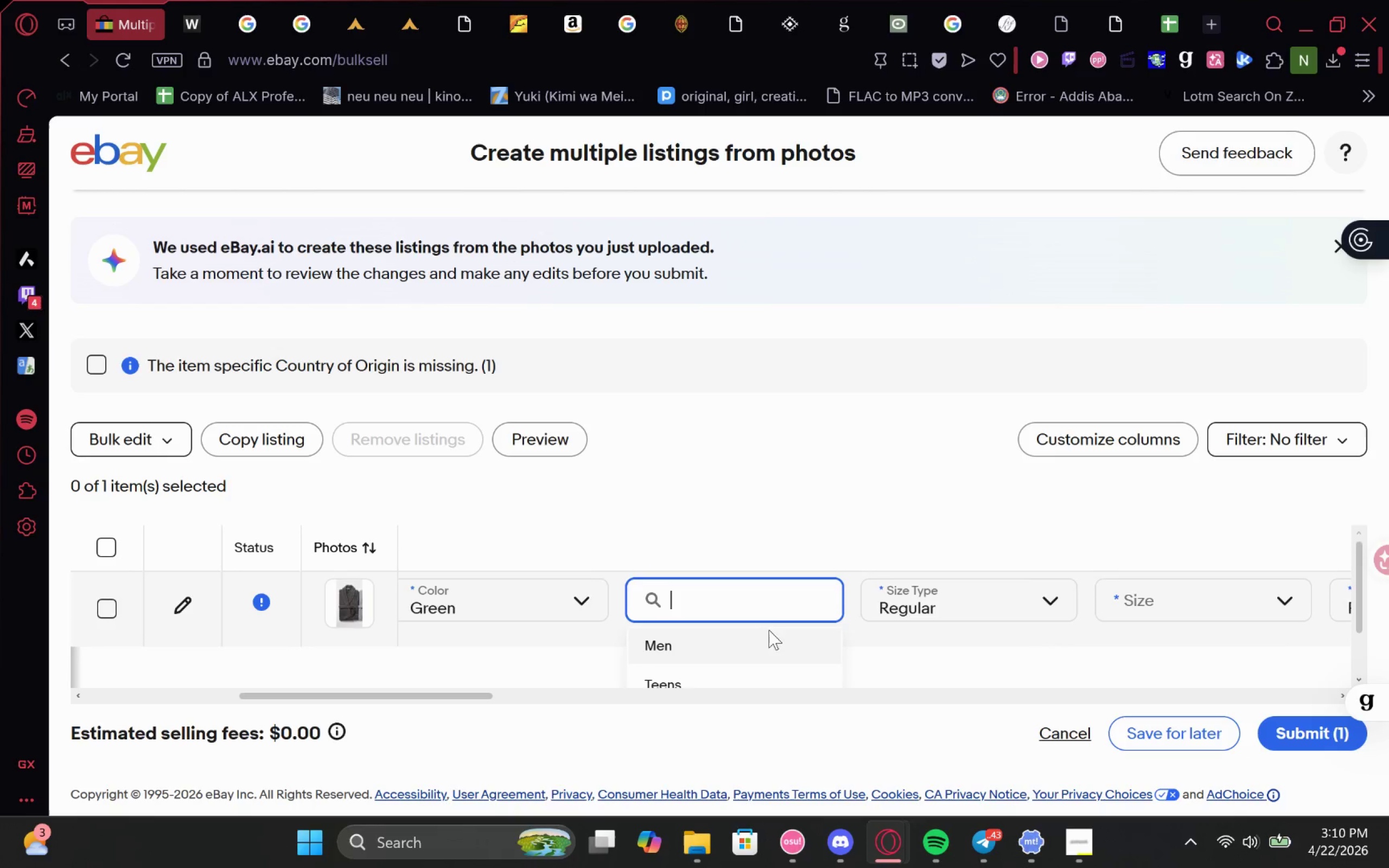 
wait(6.39)
 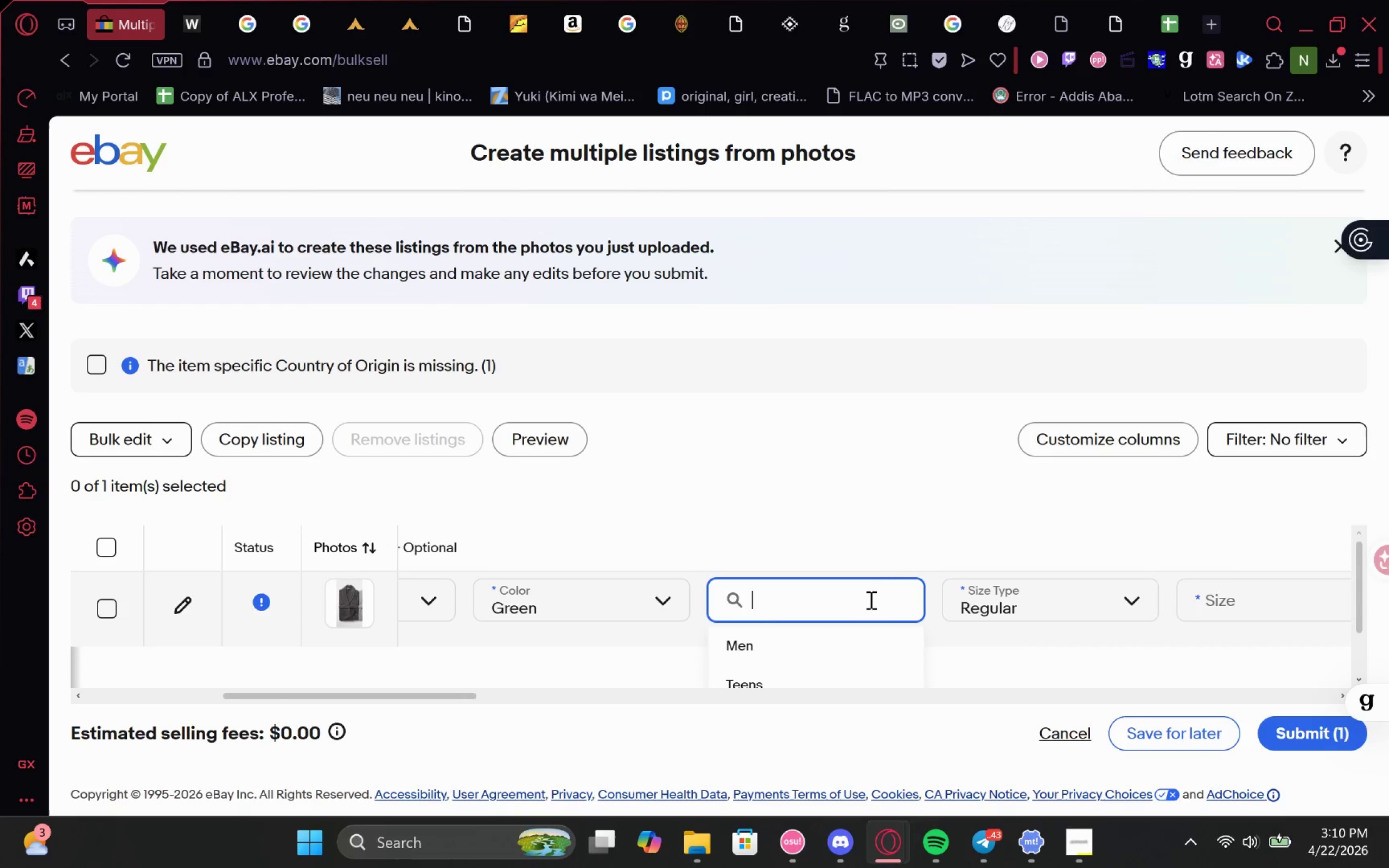 
left_click([722, 665])
 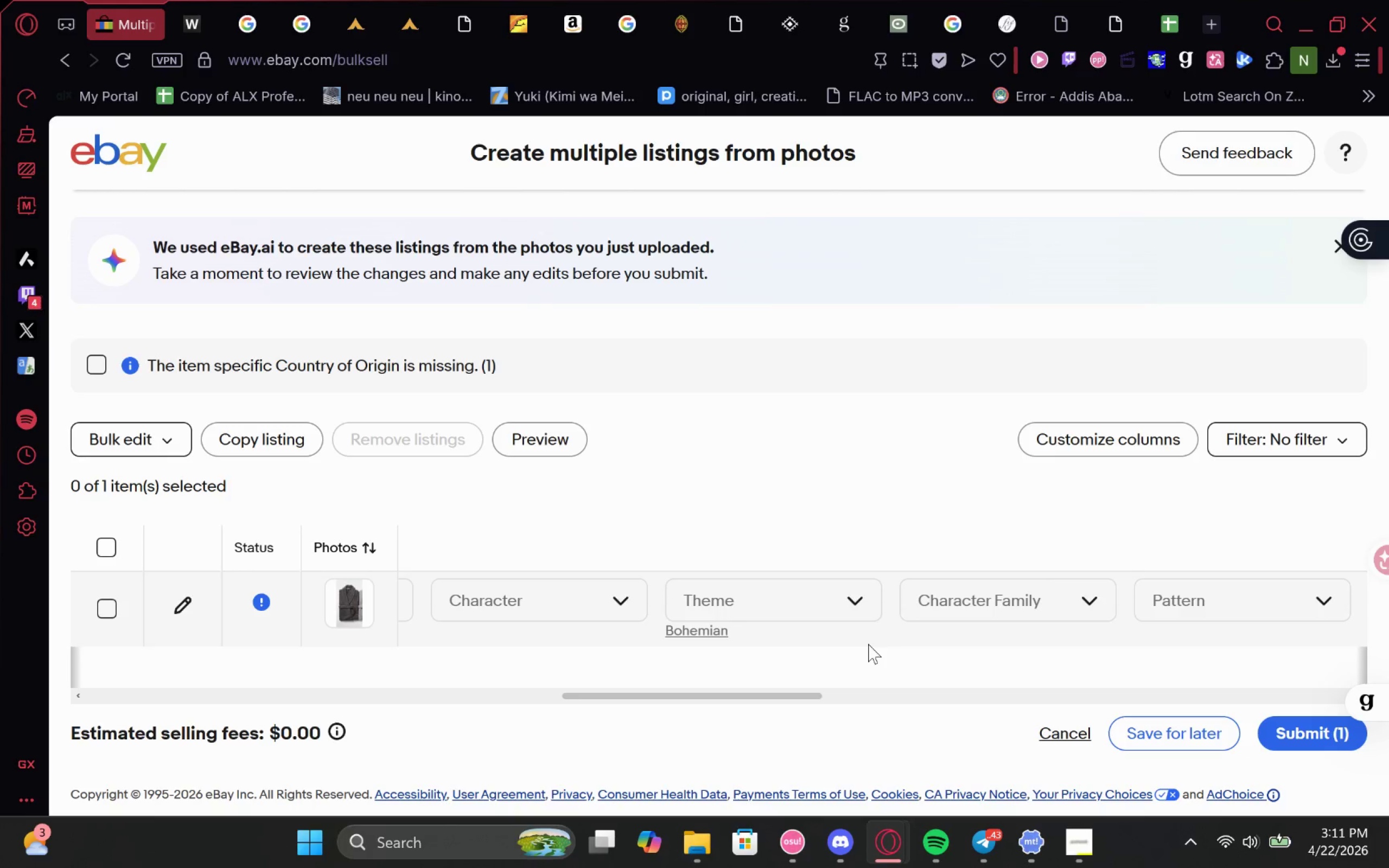 
wait(12.62)
 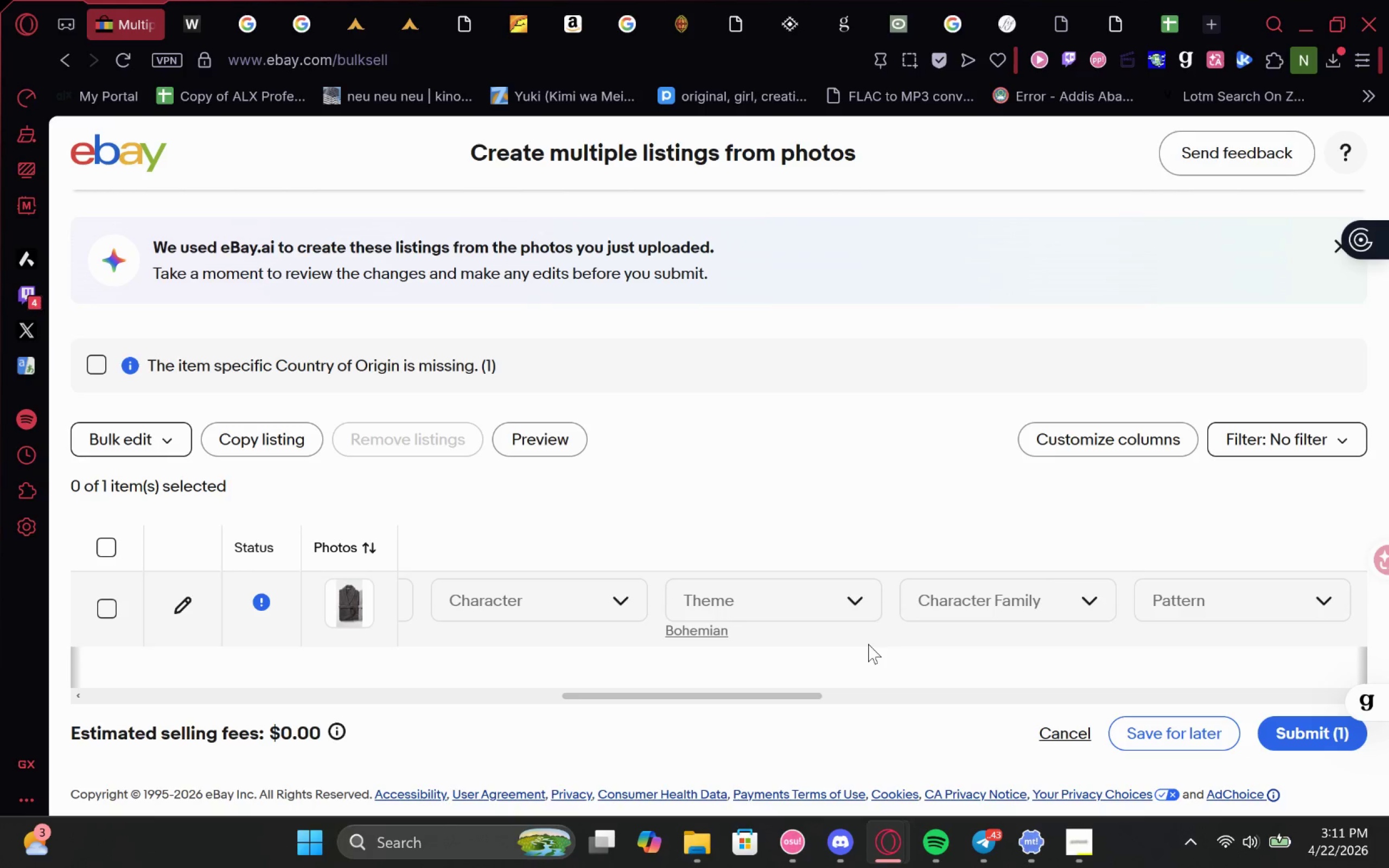 
left_click([833, 654])
 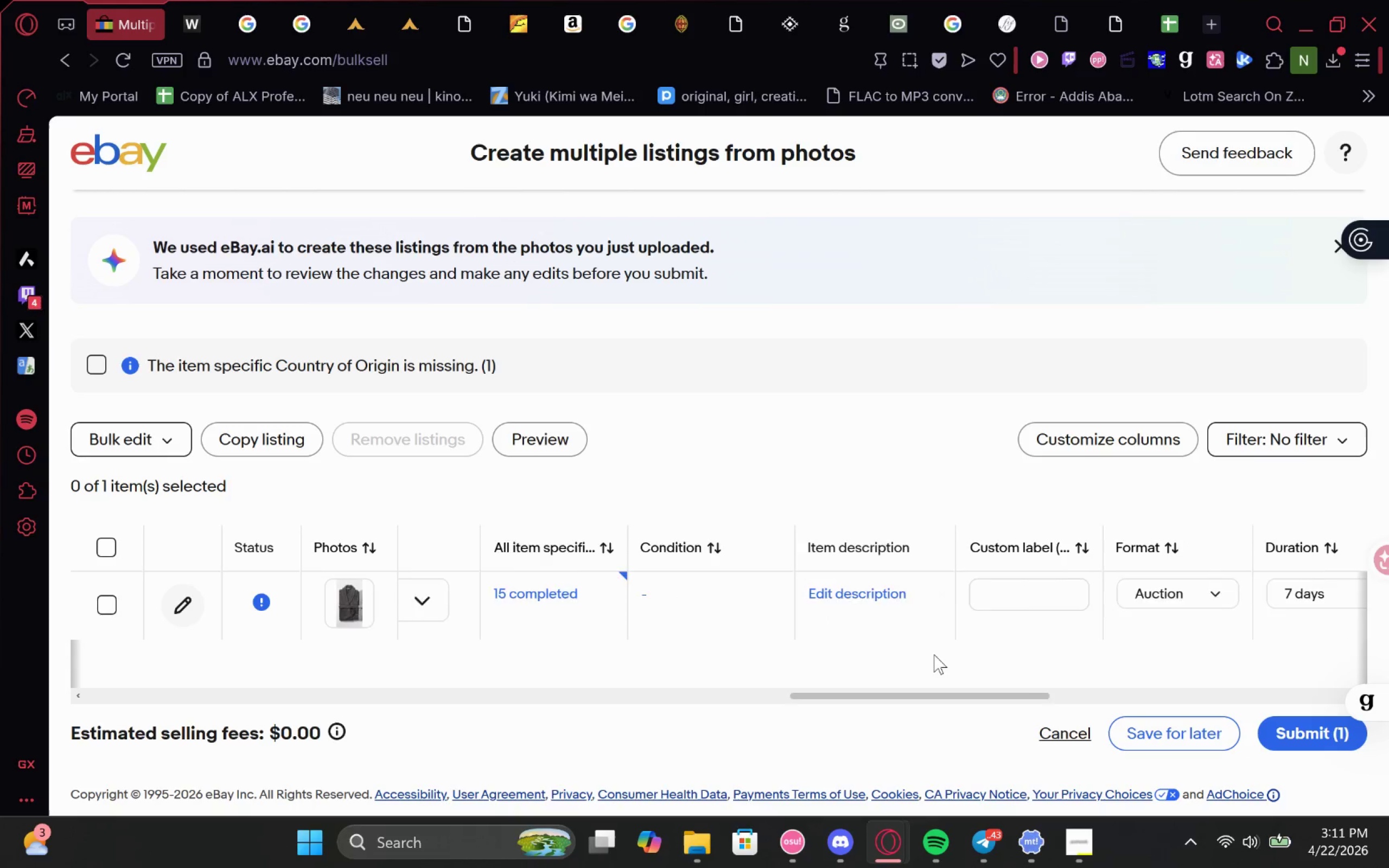 
left_click([1080, 589])
 